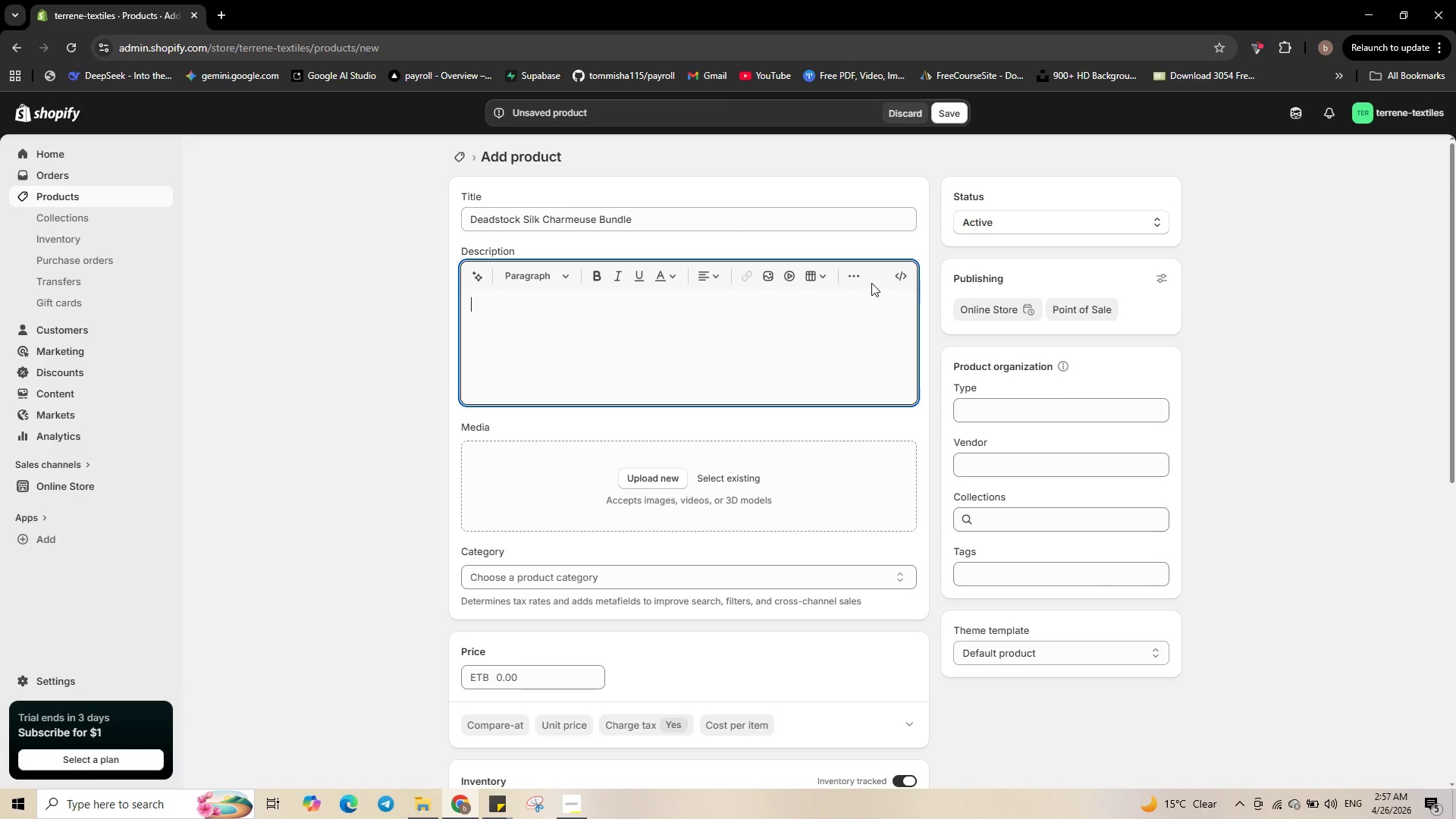 
left_click([902, 269])
 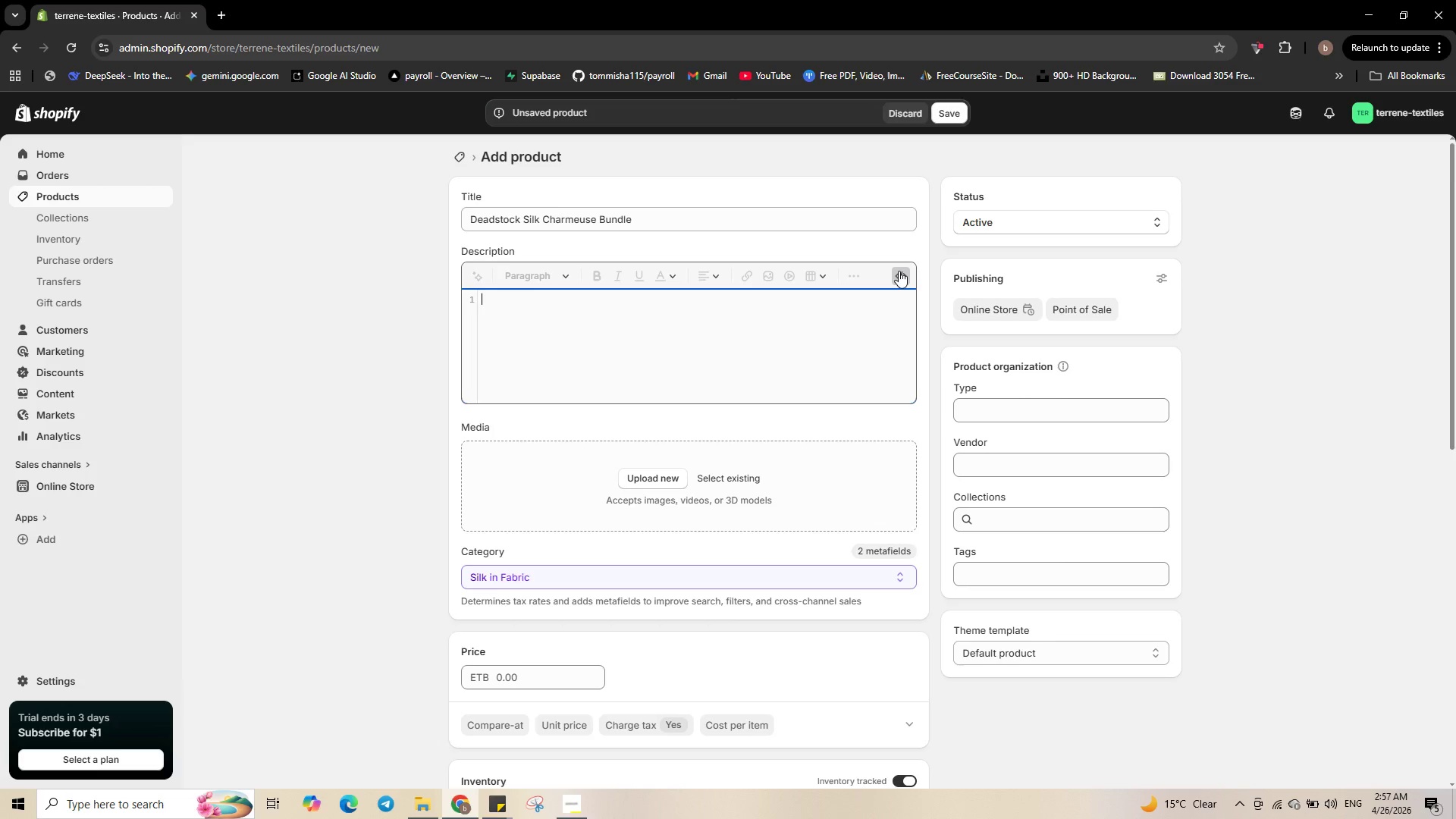 
type(<p>Luxurious deadstock silk char)
 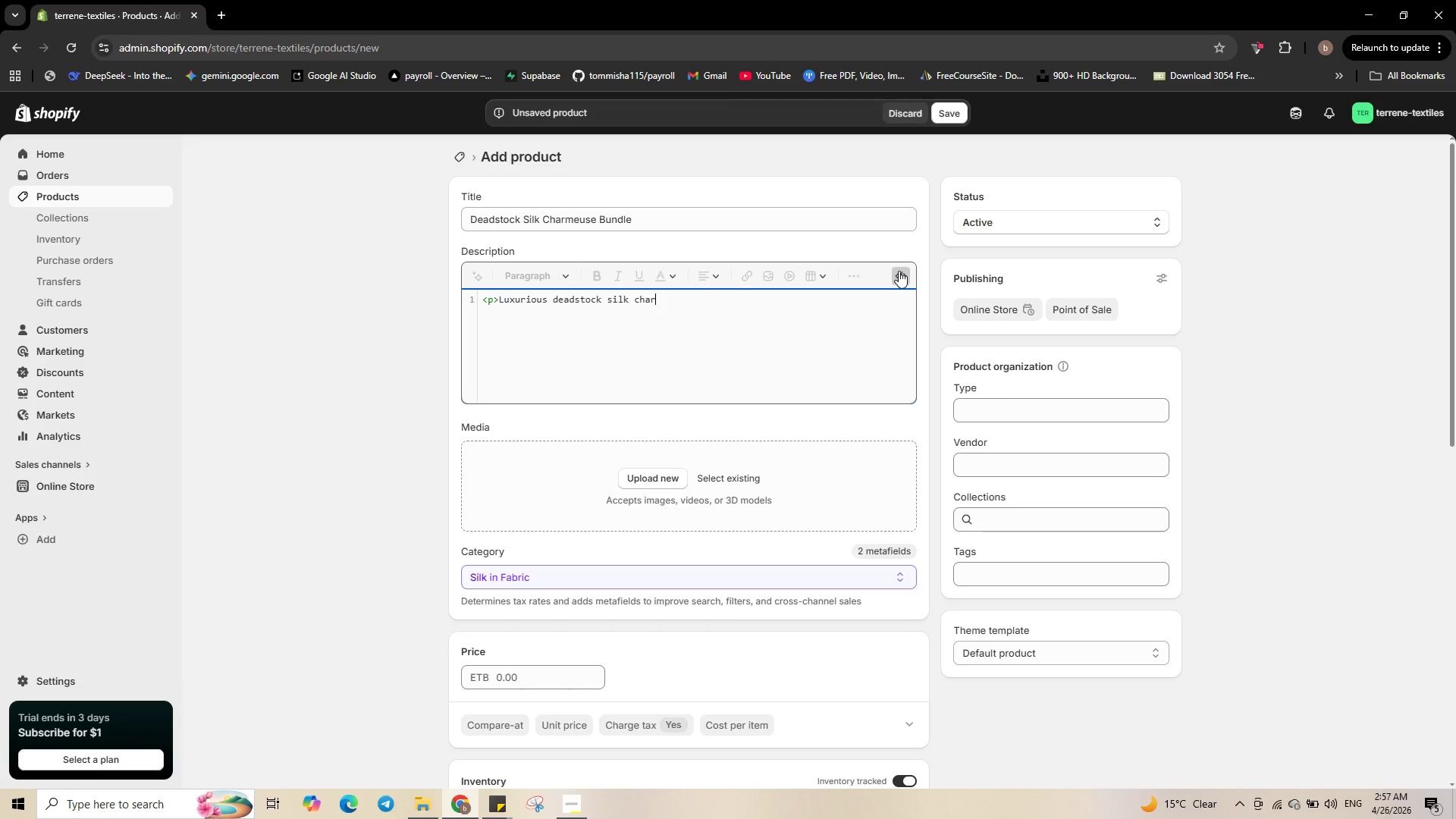 
key(M)
 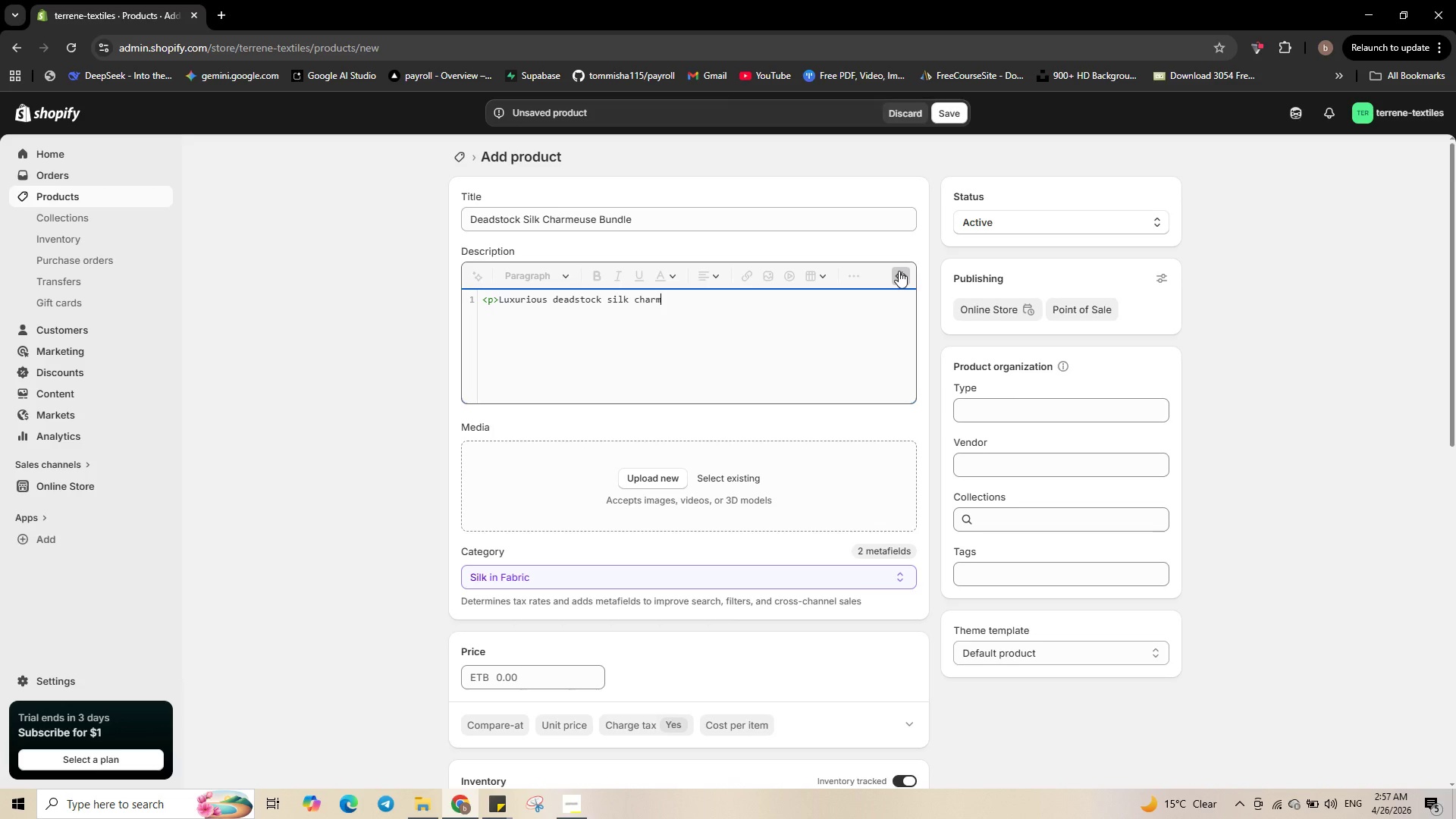 
type(euse with a)
 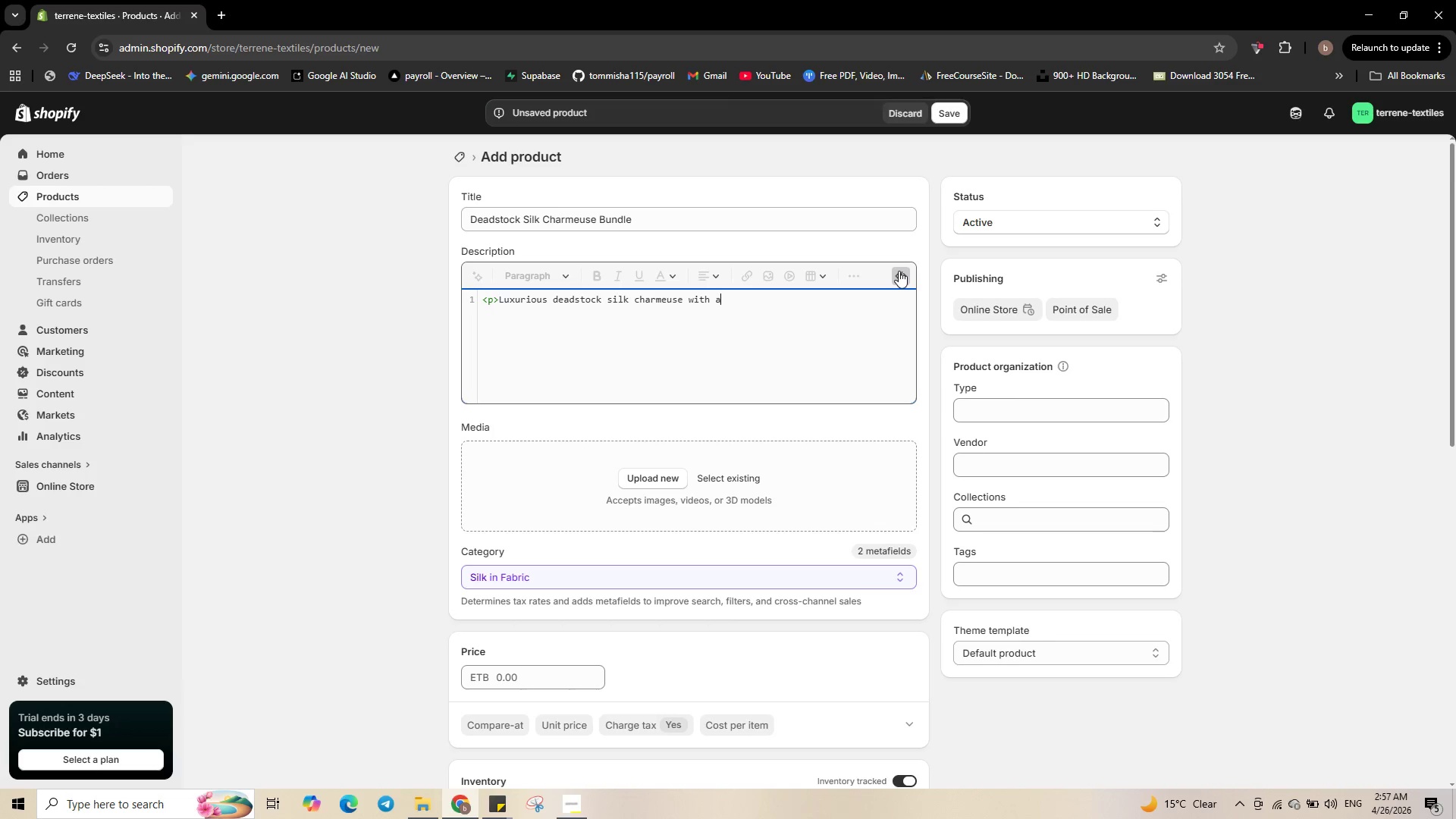 
type(sub)
 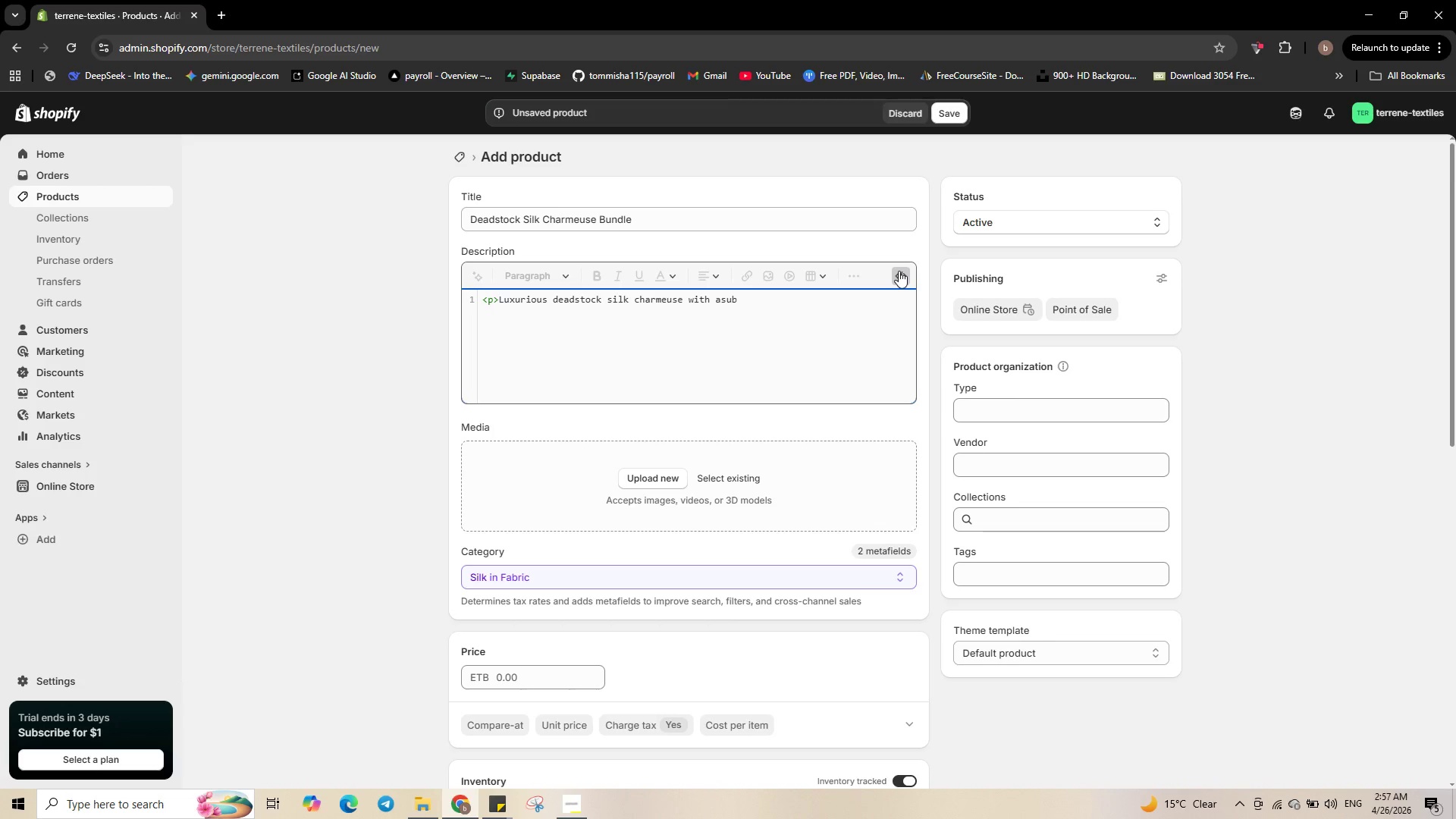 
key(ArrowLeft)
 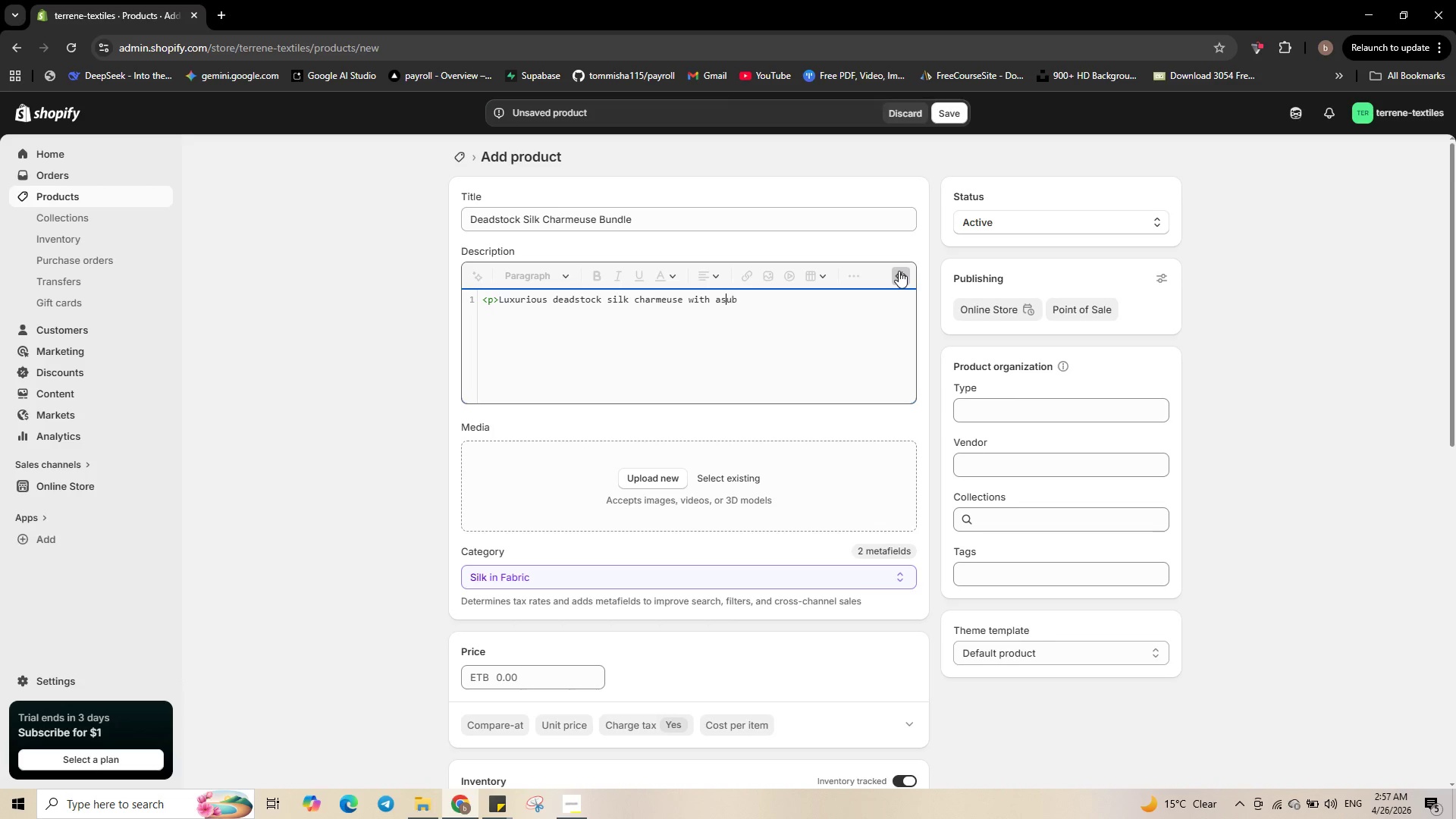 
key(ArrowLeft)
 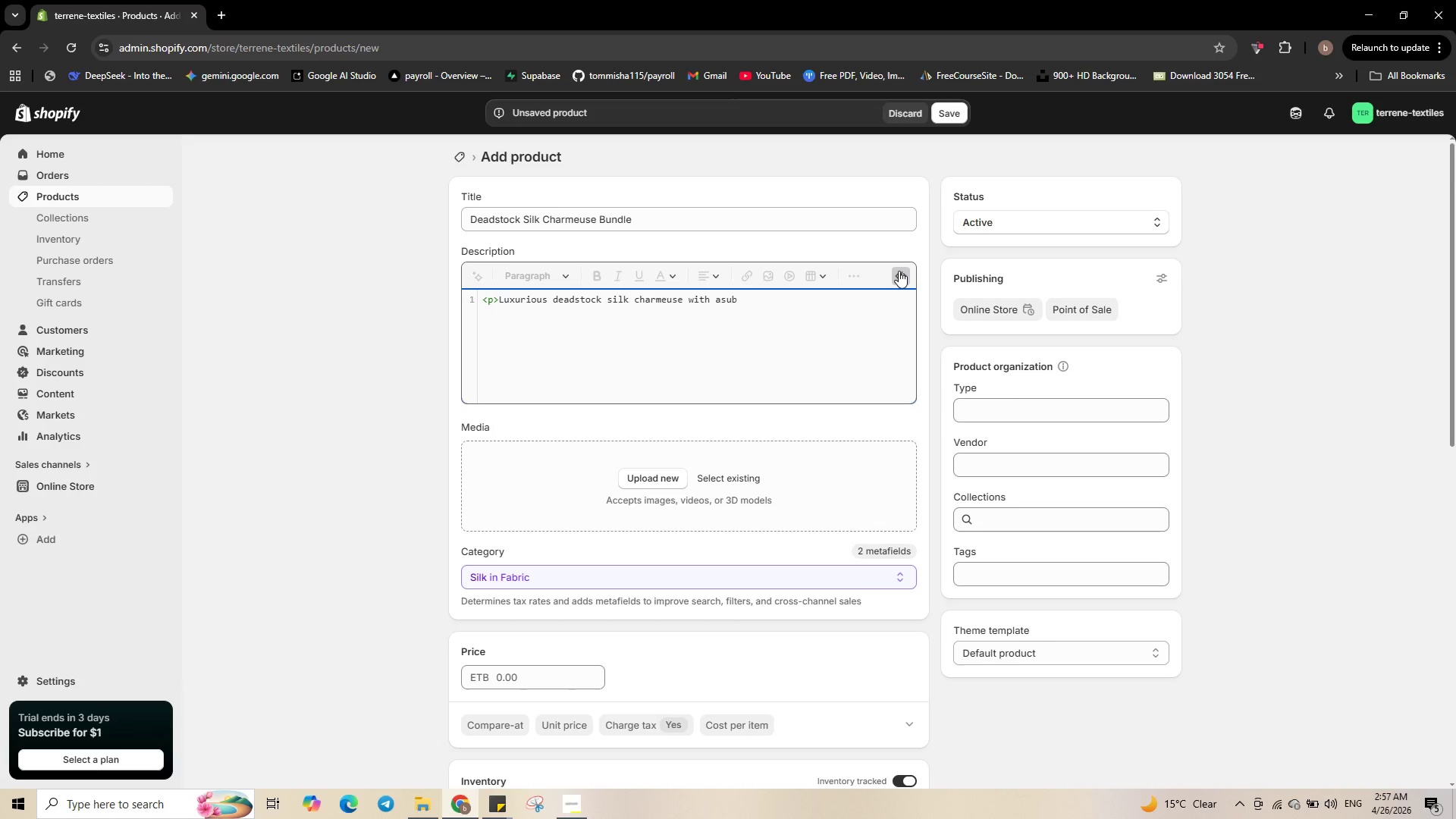 
key(ArrowLeft)
 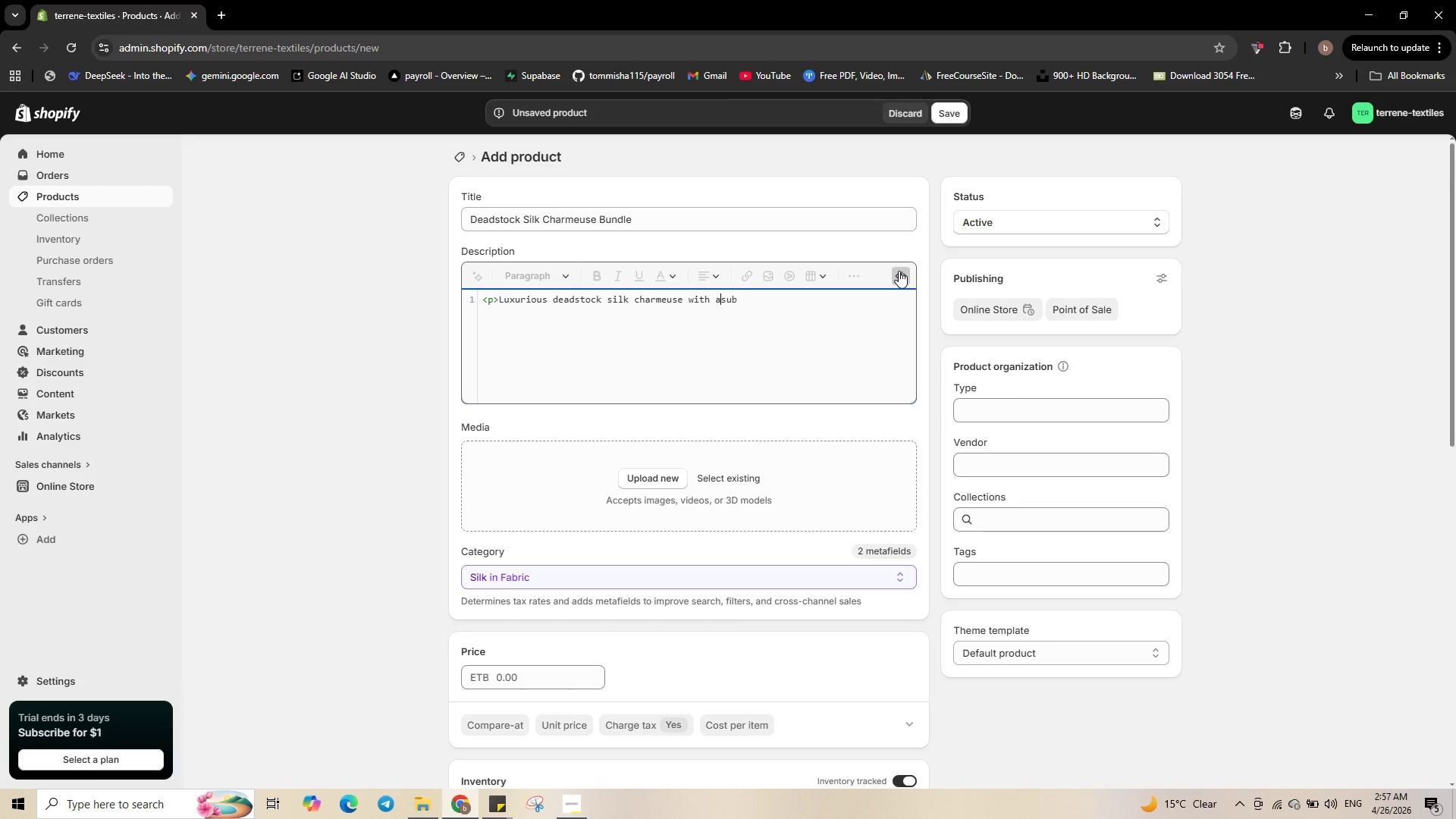 
key(Space)
 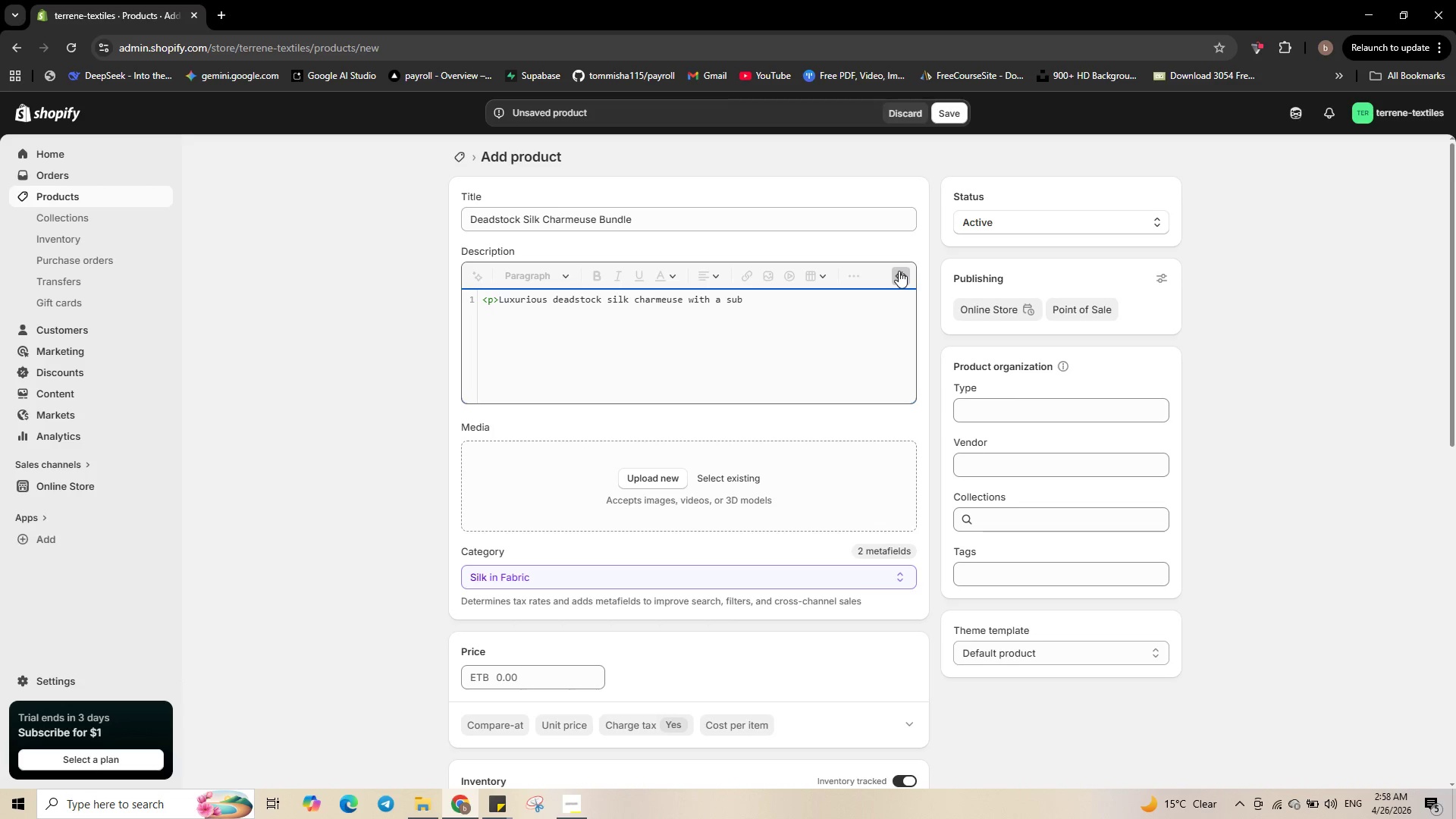 
wait(7.86)
 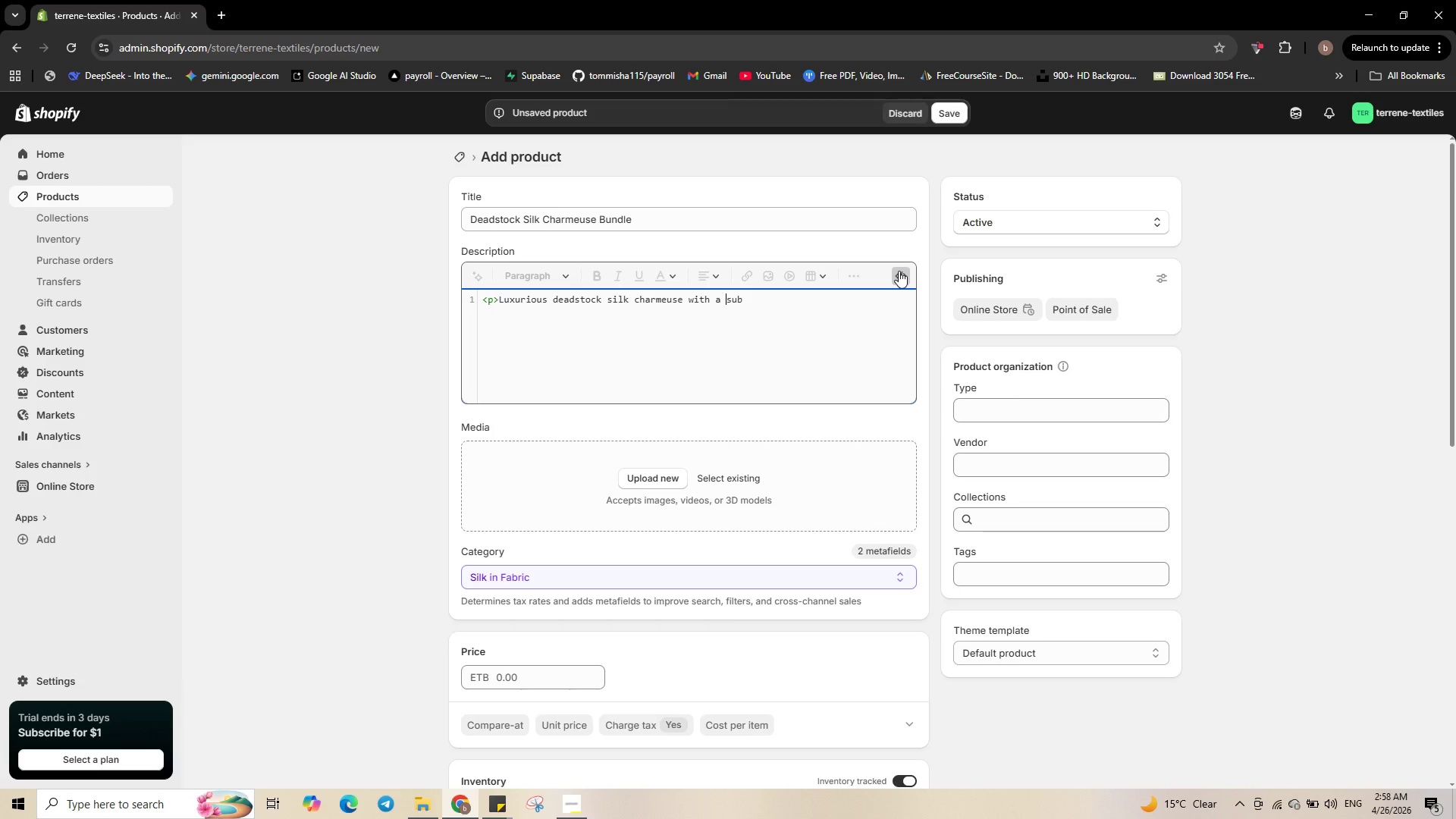 
key(ArrowRight)
 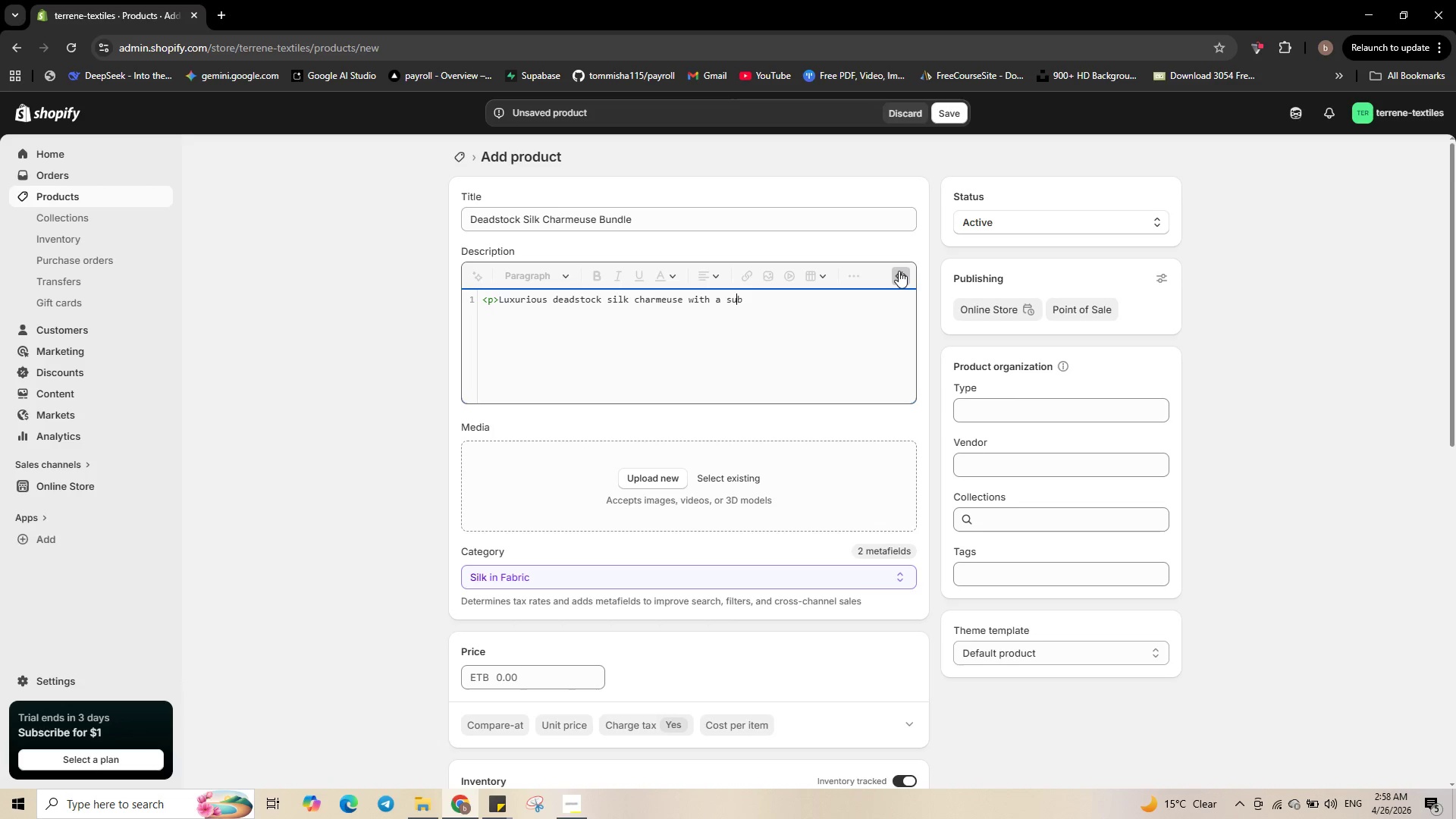 
key(ArrowRight)
 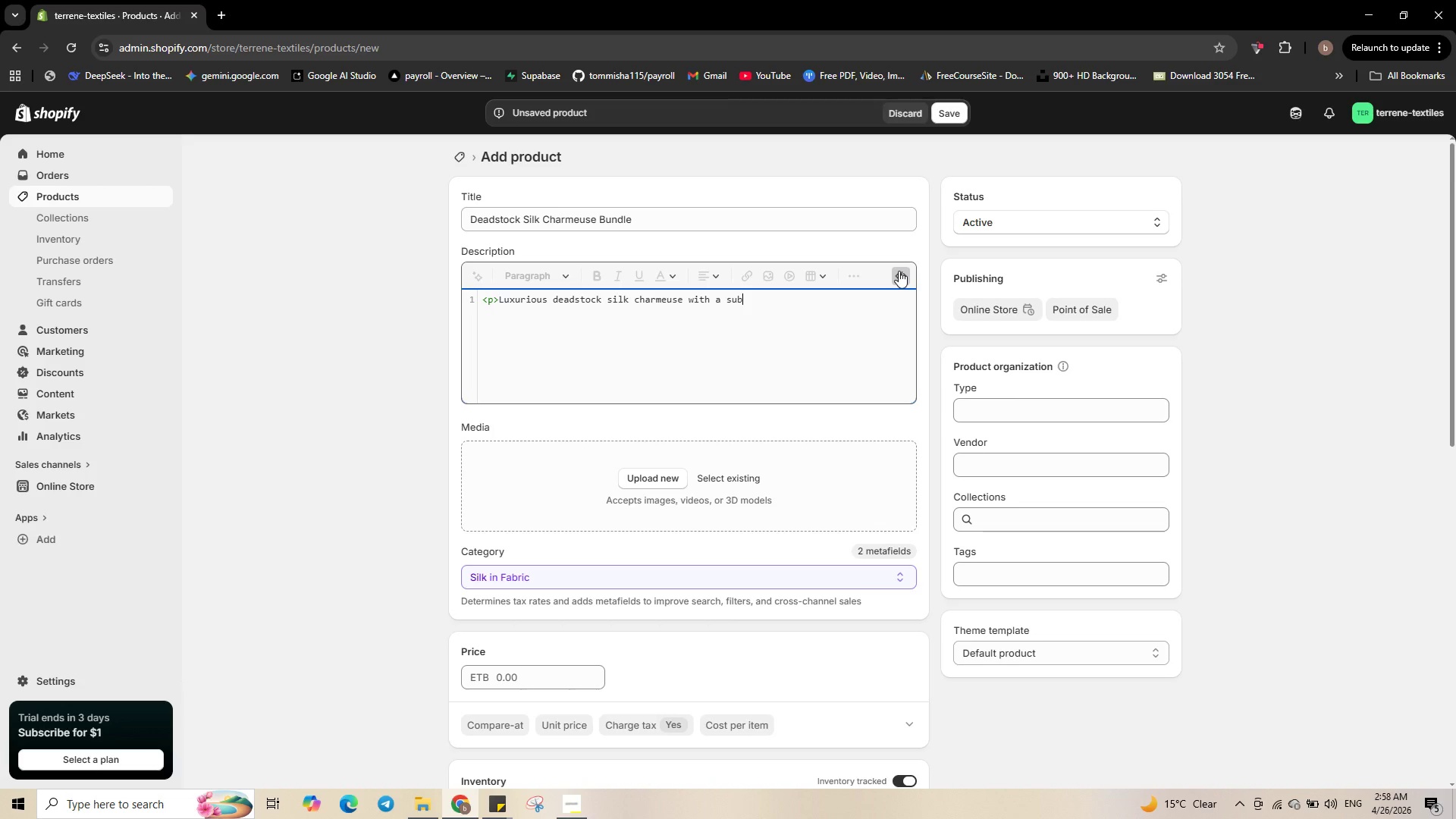 
key(ArrowRight)
 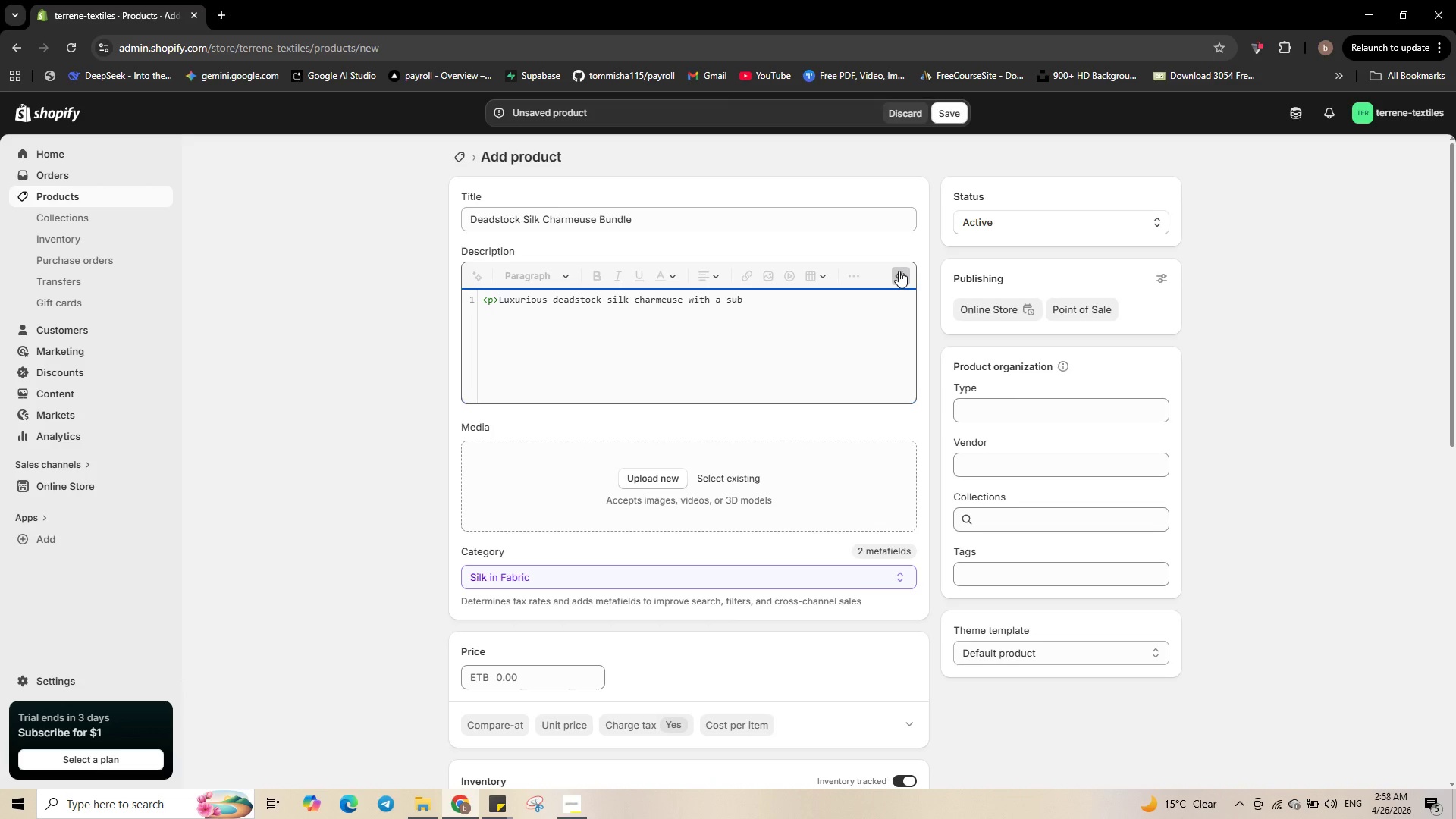 
type(tle sheen. )
 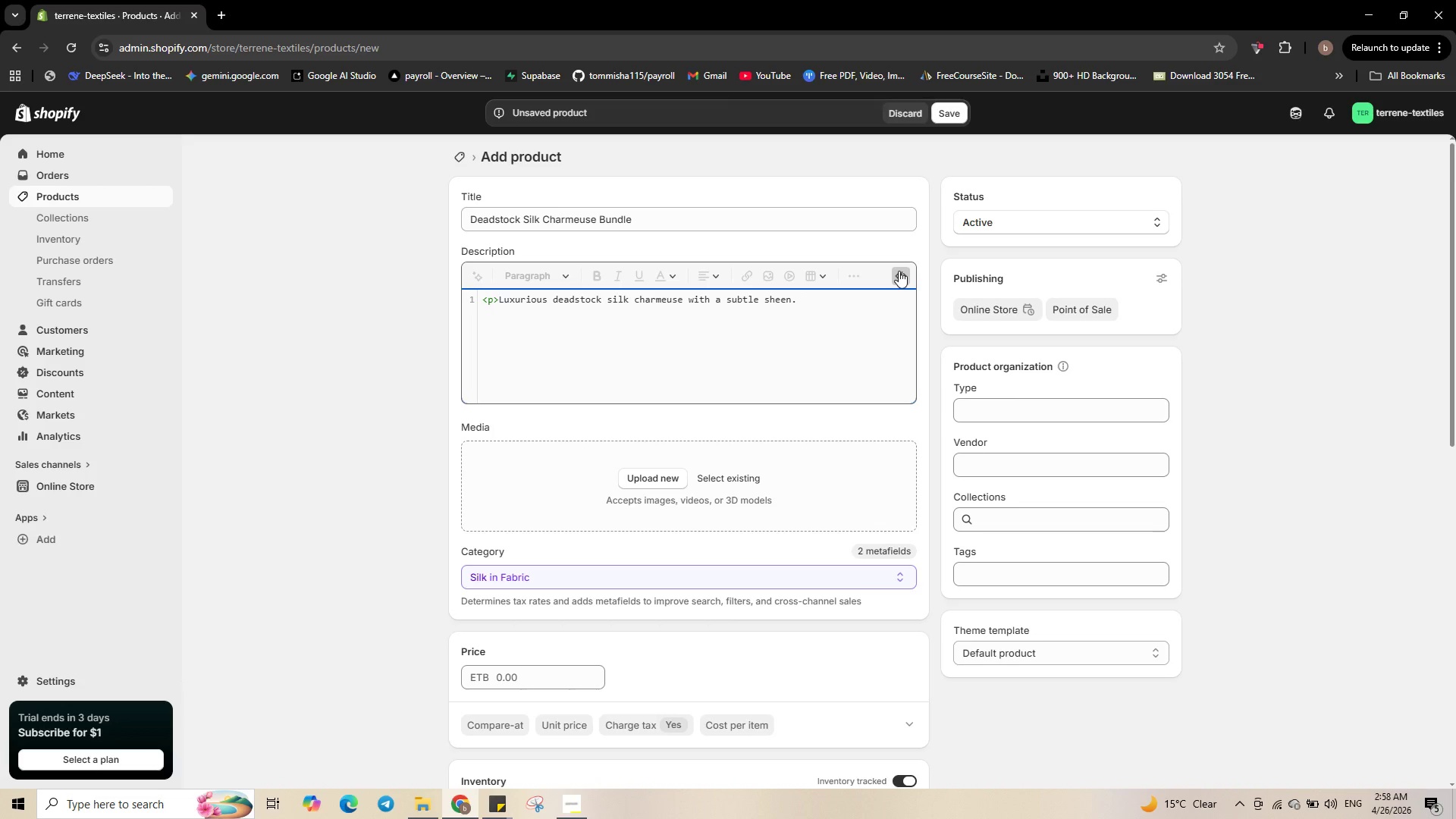 
type(This 2p)
key(Backspace)
type(-yard bundle is perfect )
 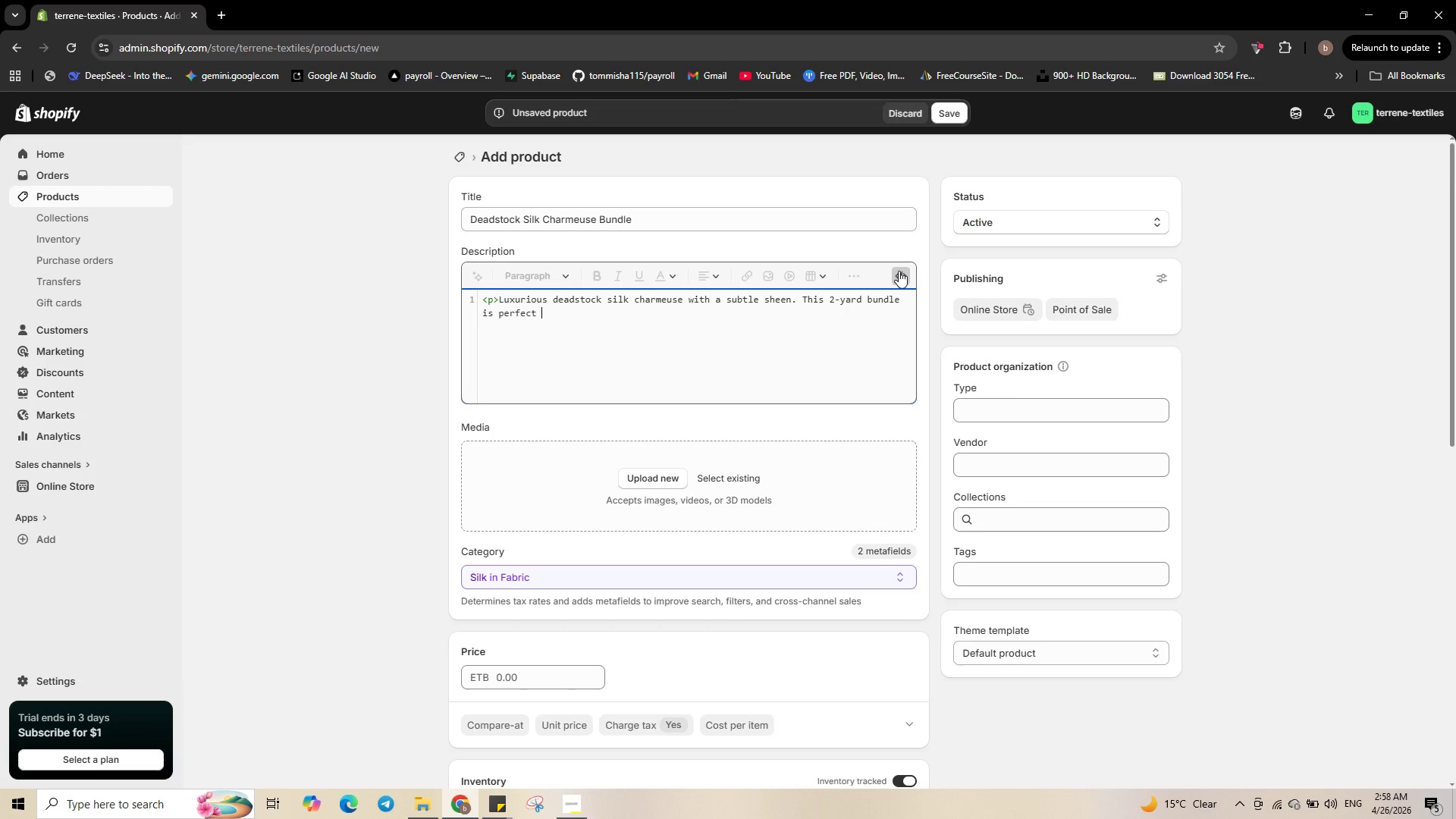 
type(for slips.)
 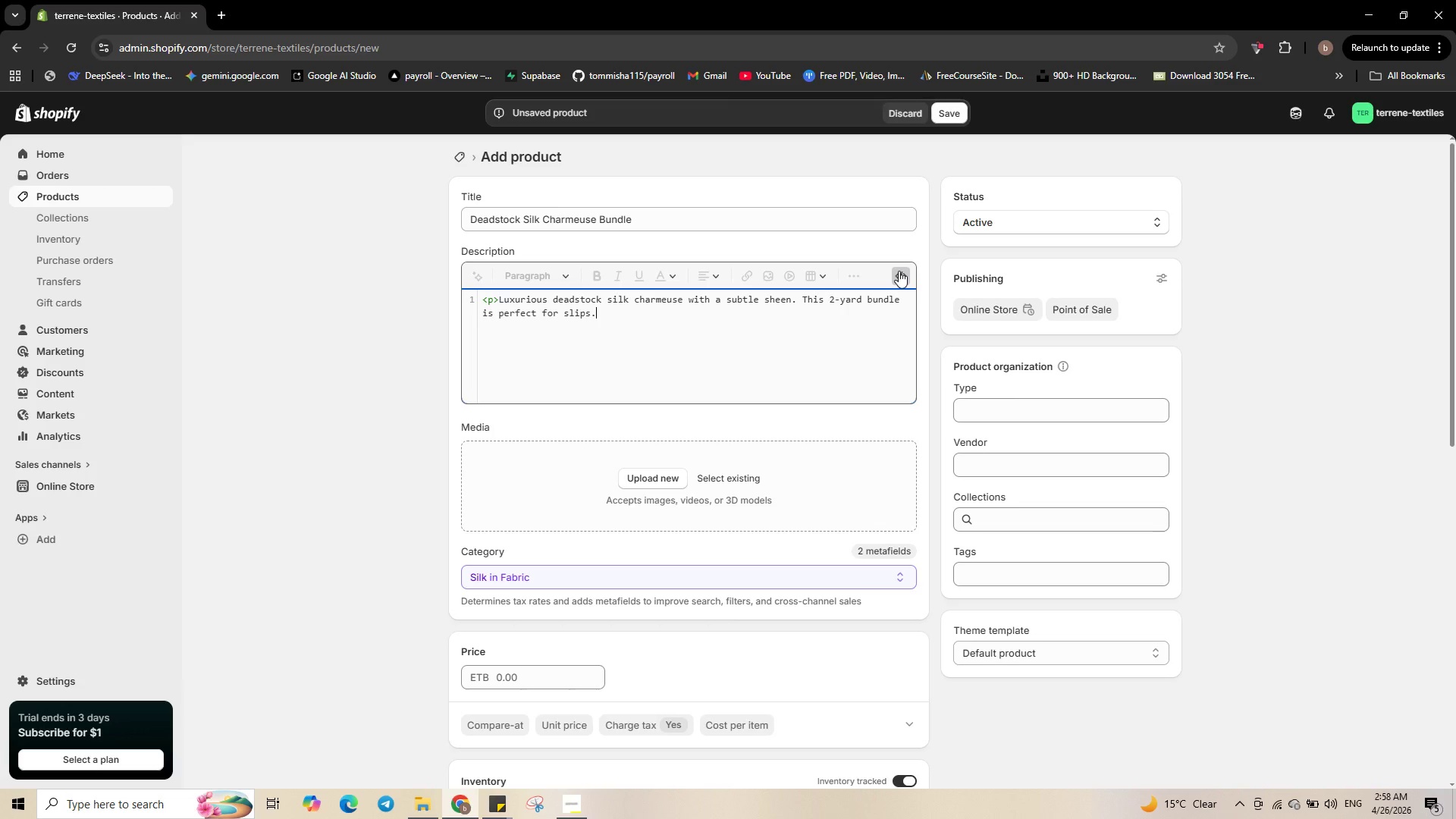 
key(Backspace)
type(, camisoles, or)
 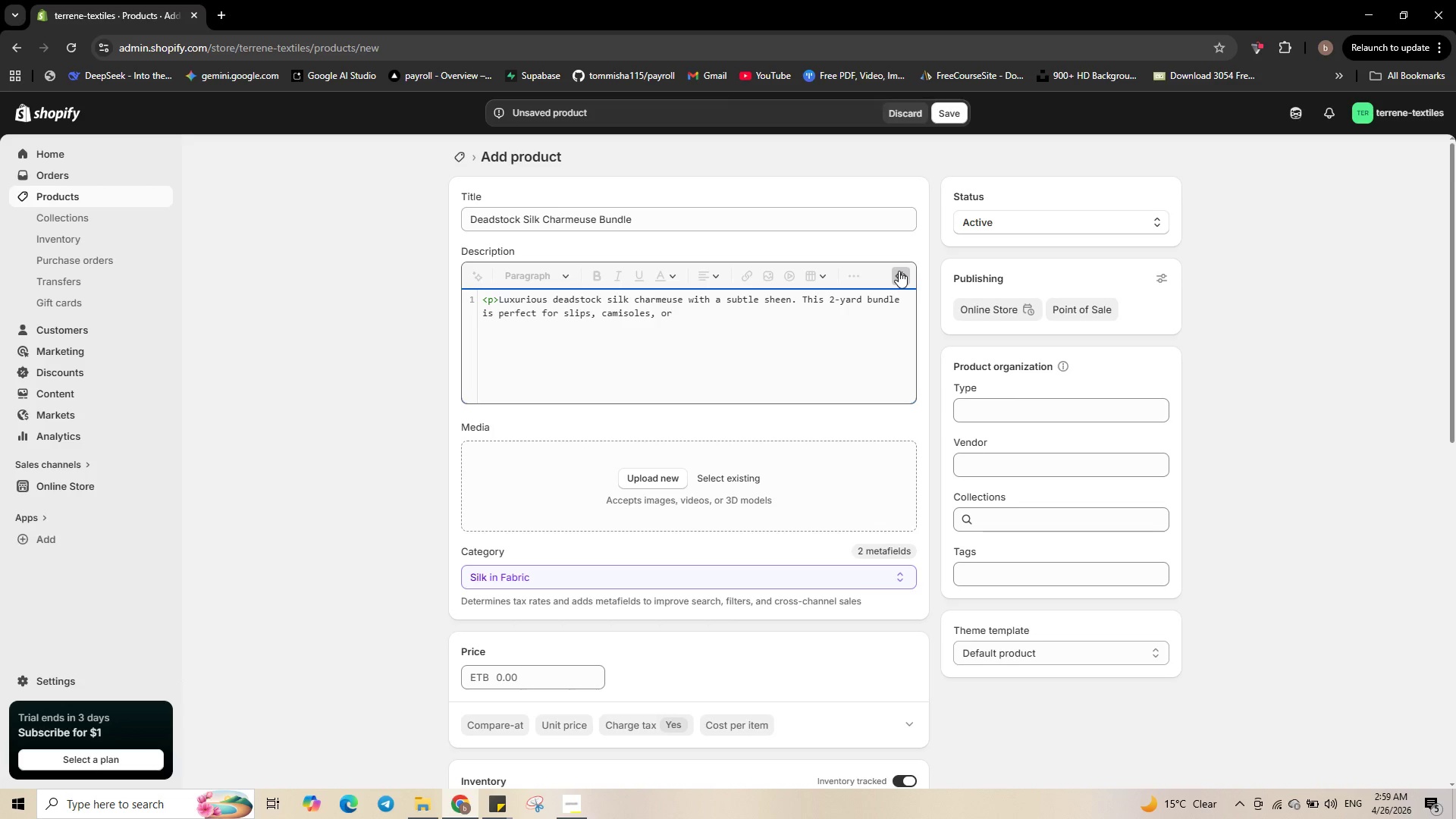 
type( a silk scarf.)
 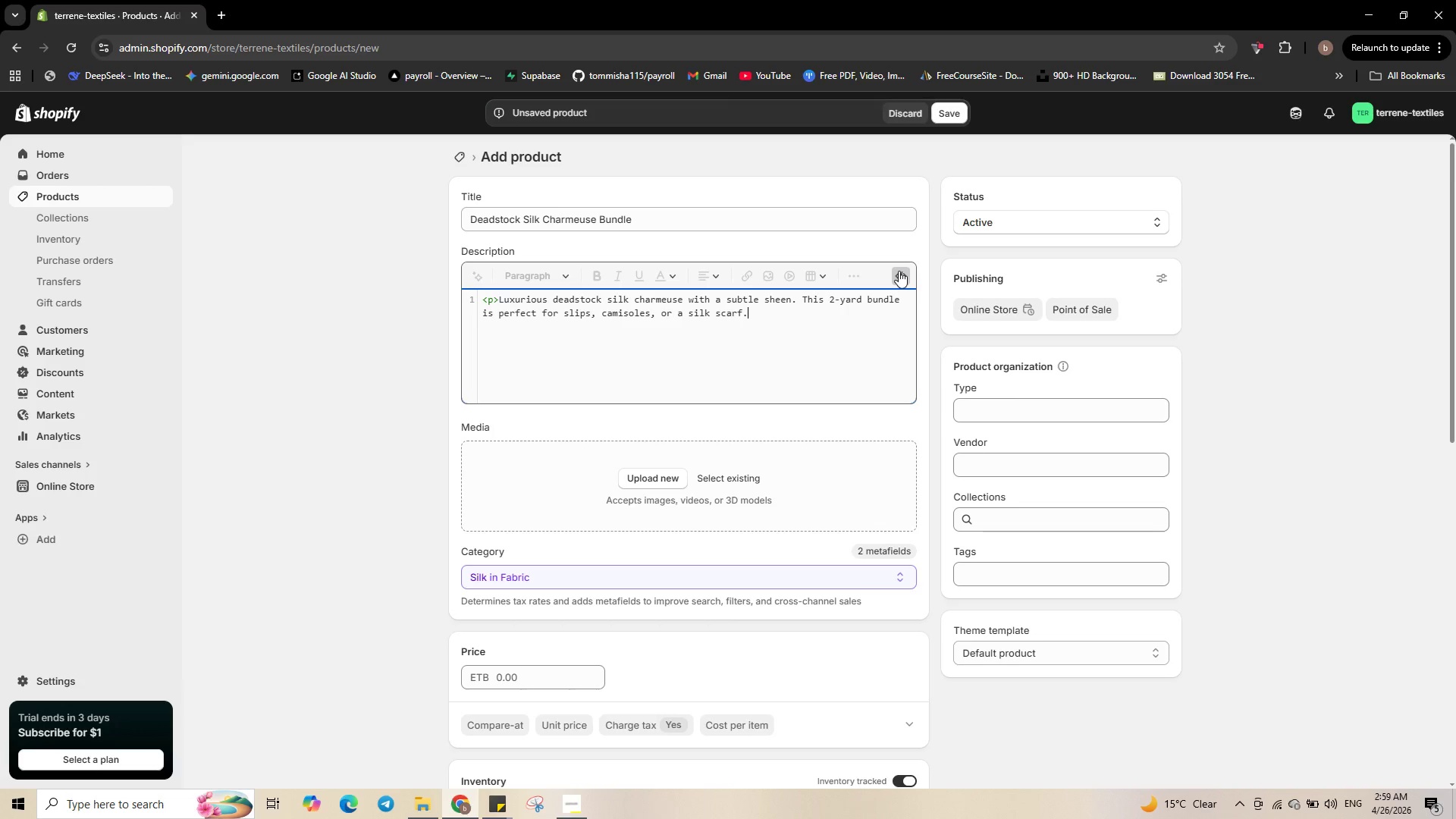 
wait(5.72)
 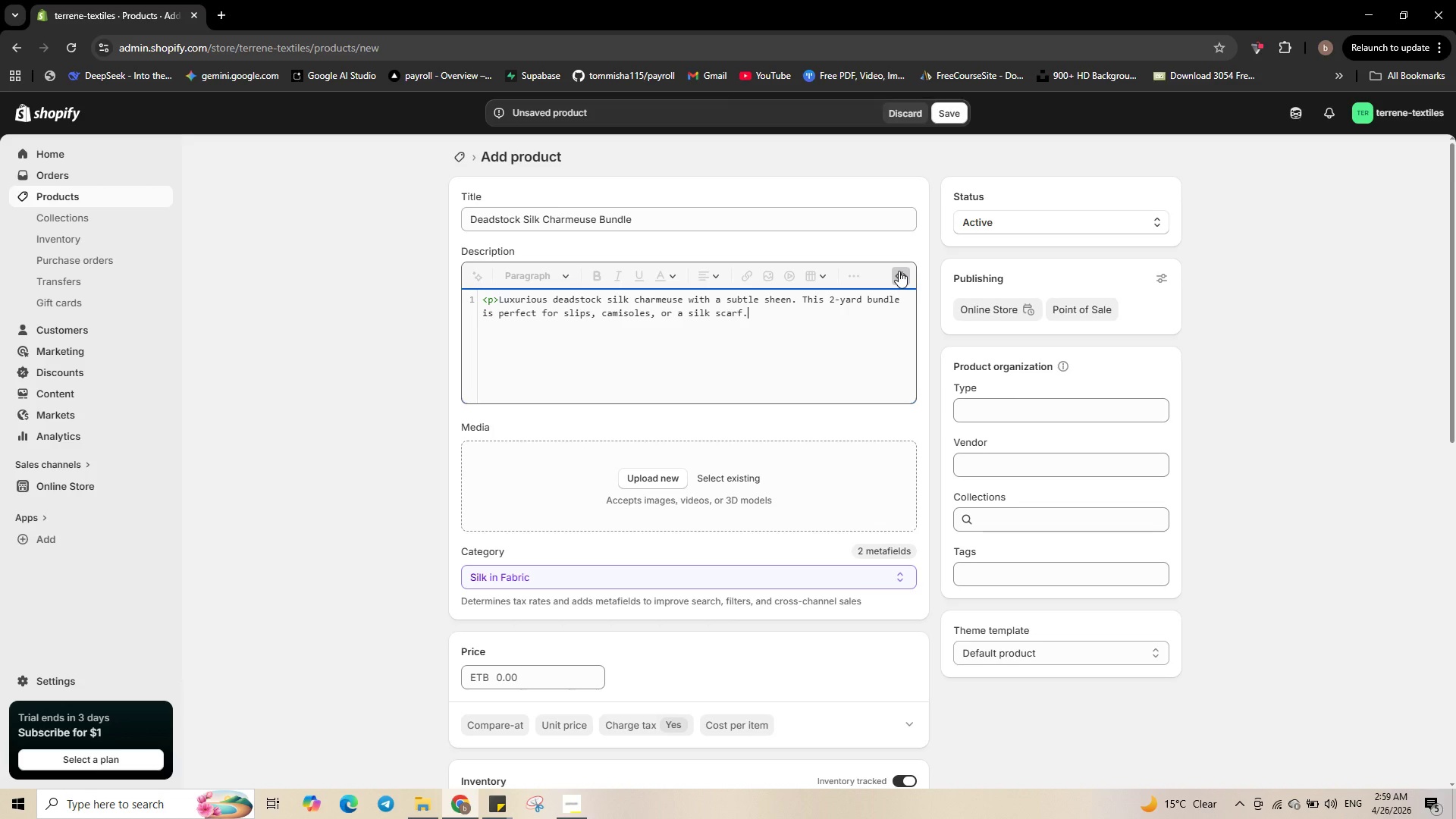 
type(Hand)
 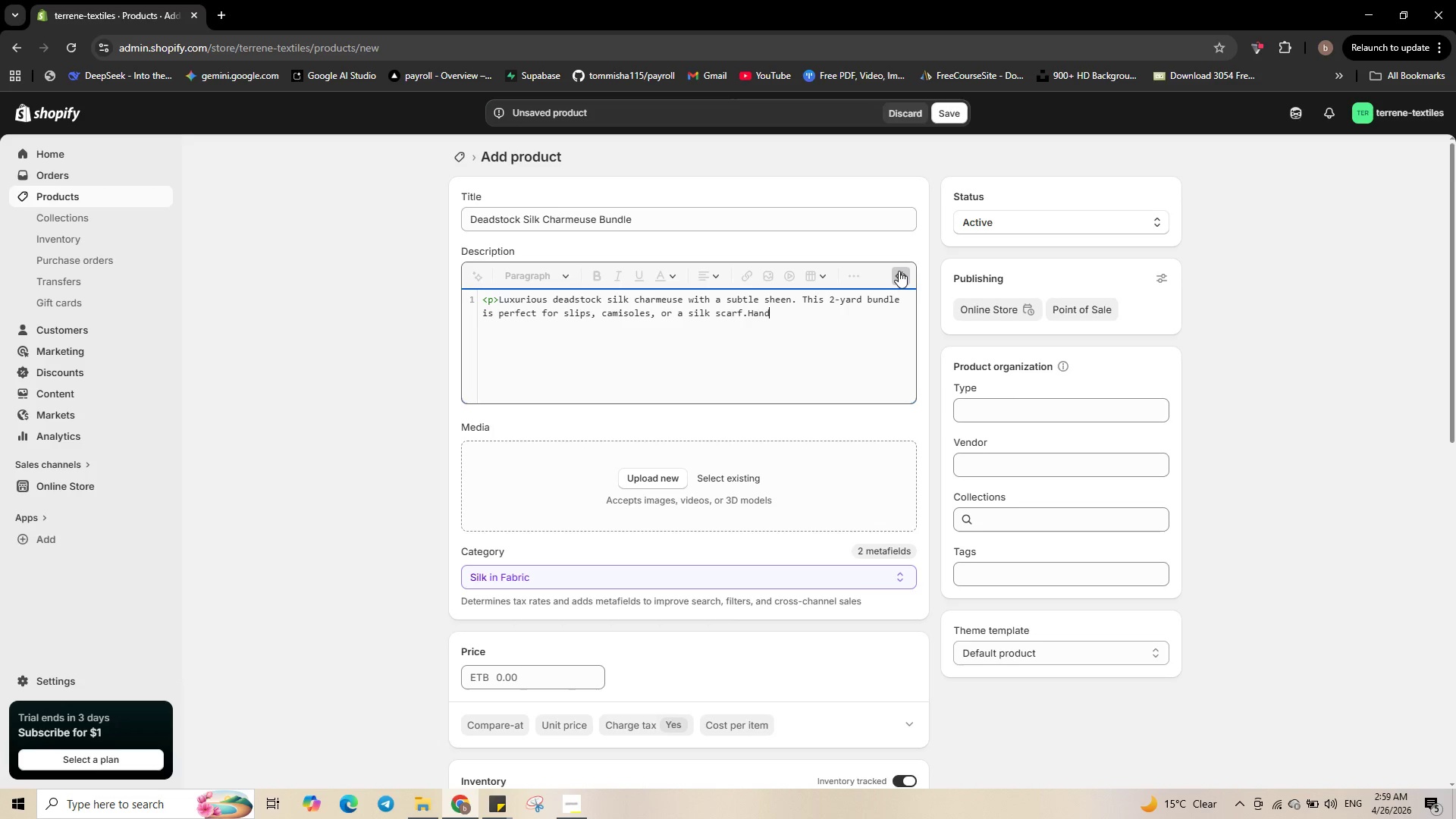 
key(ArrowLeft)
 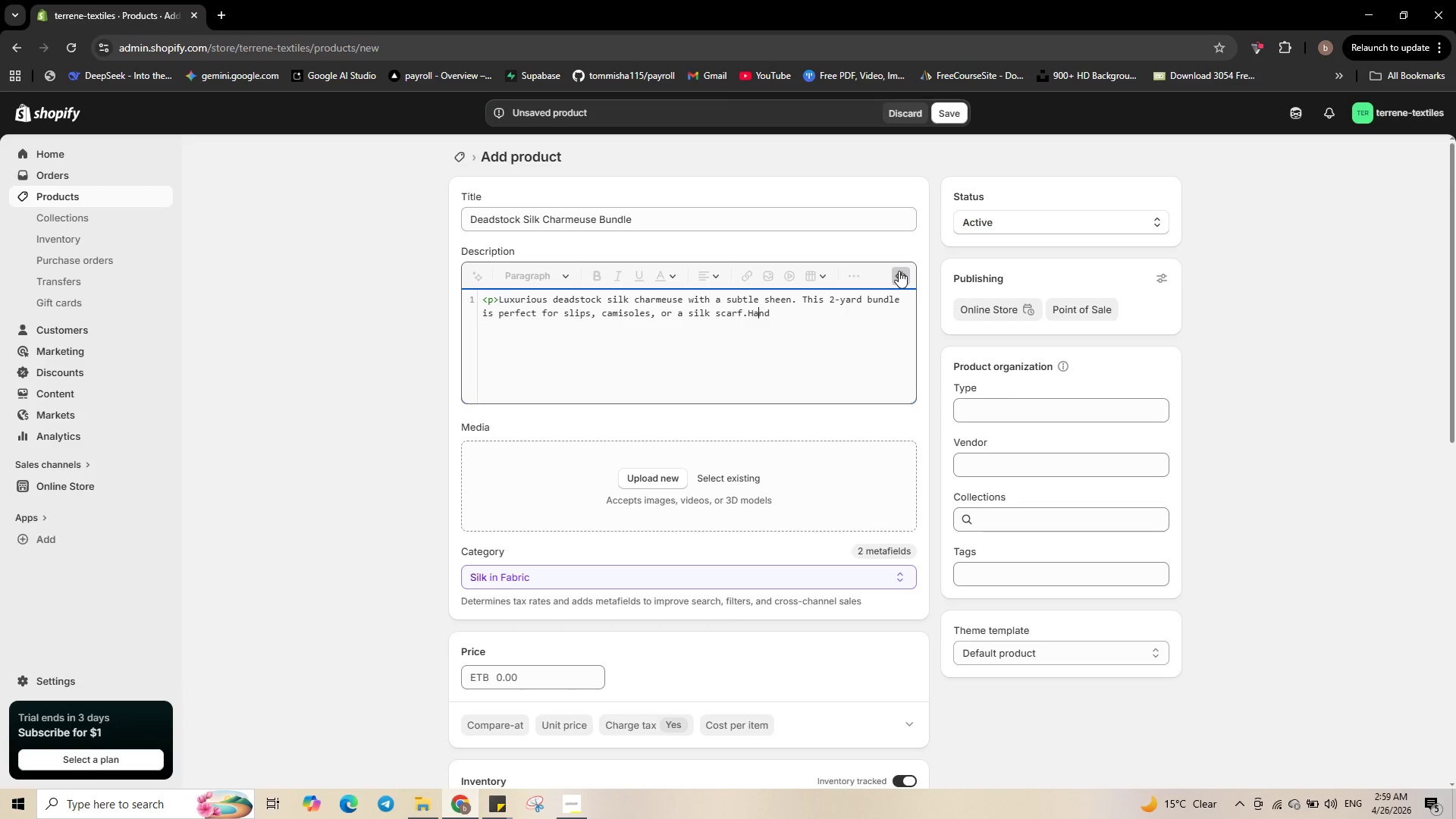 
key(ArrowLeft)
 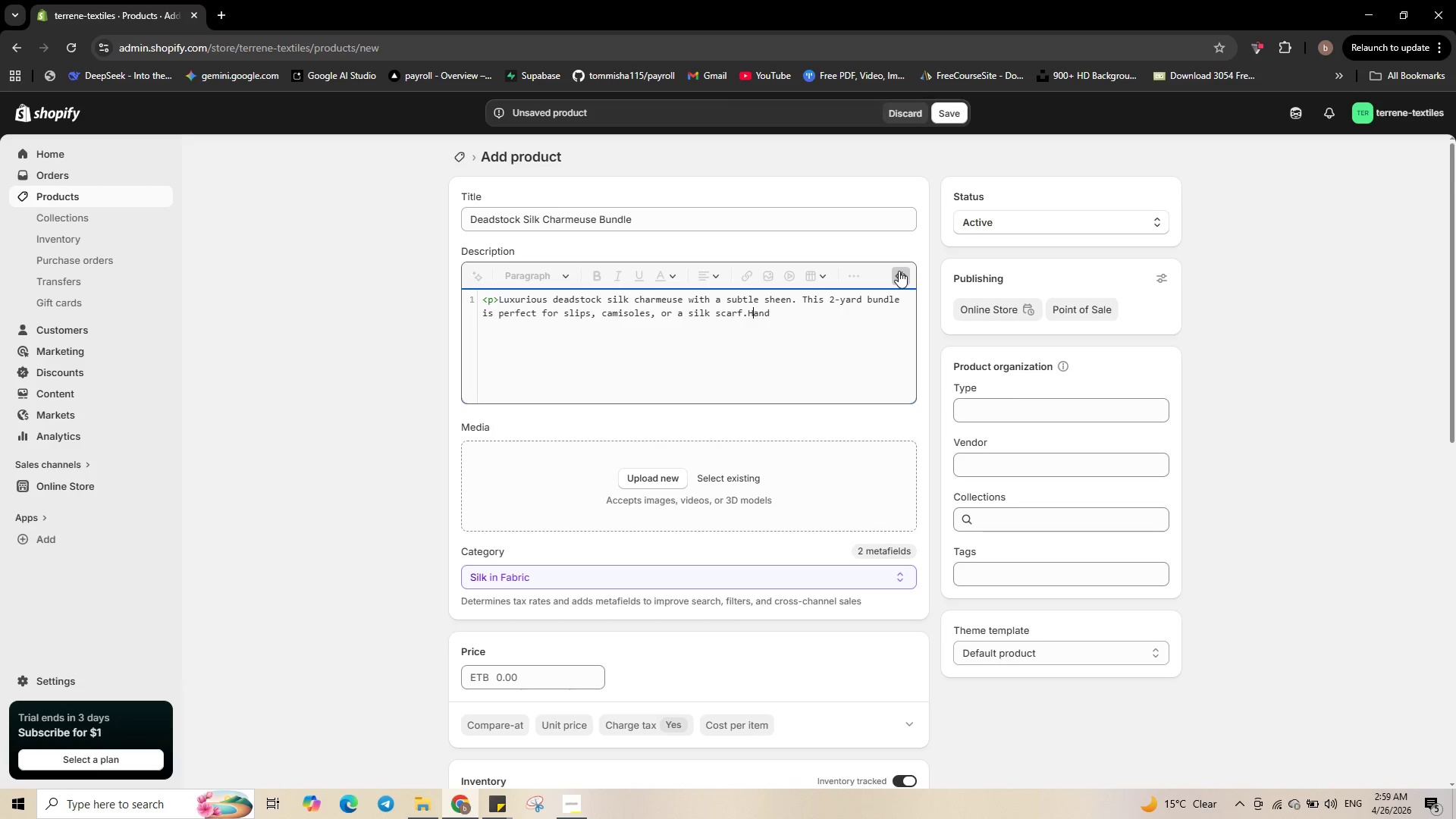 
key(ArrowLeft)
 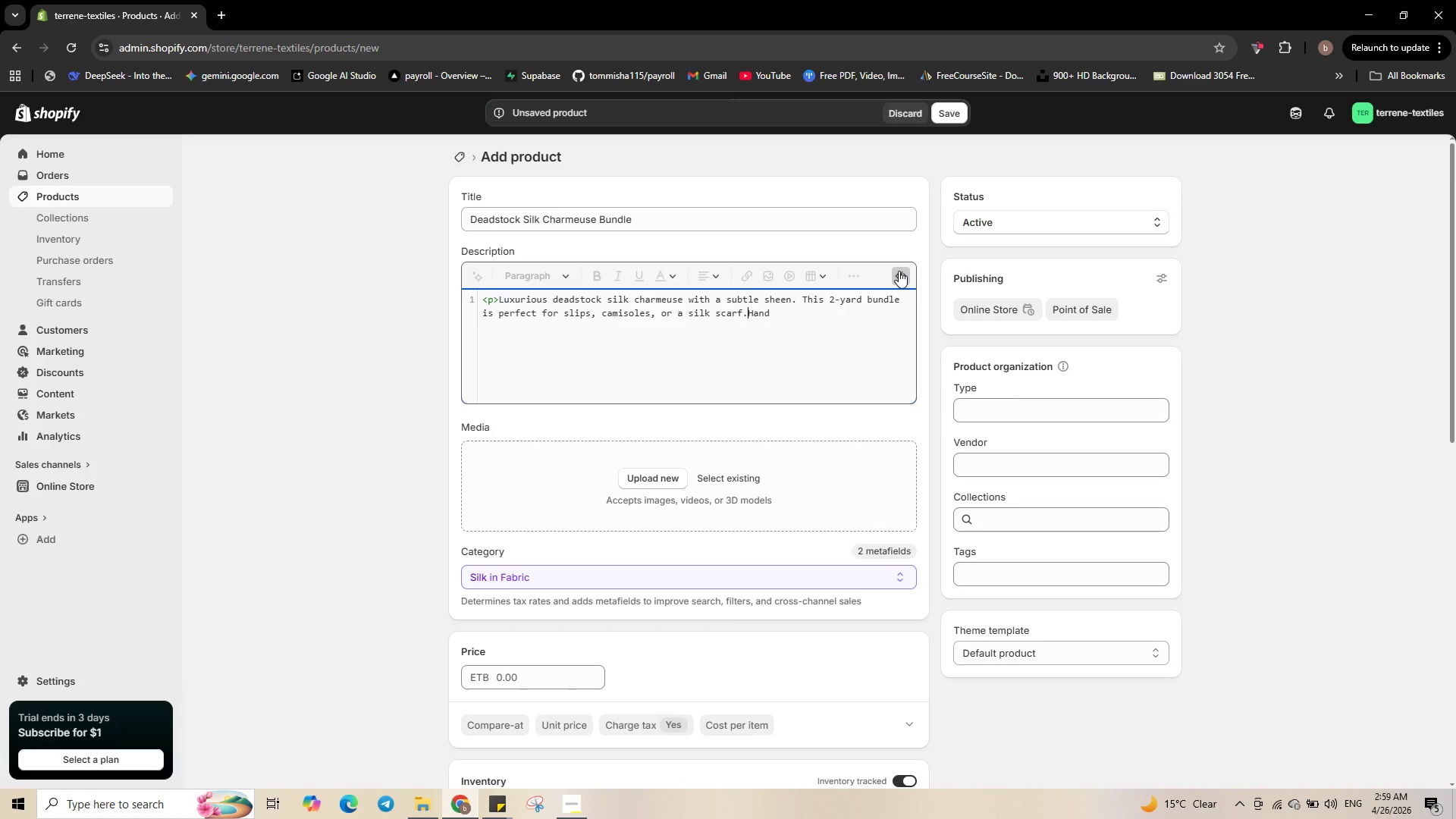 
key(ArrowLeft)
 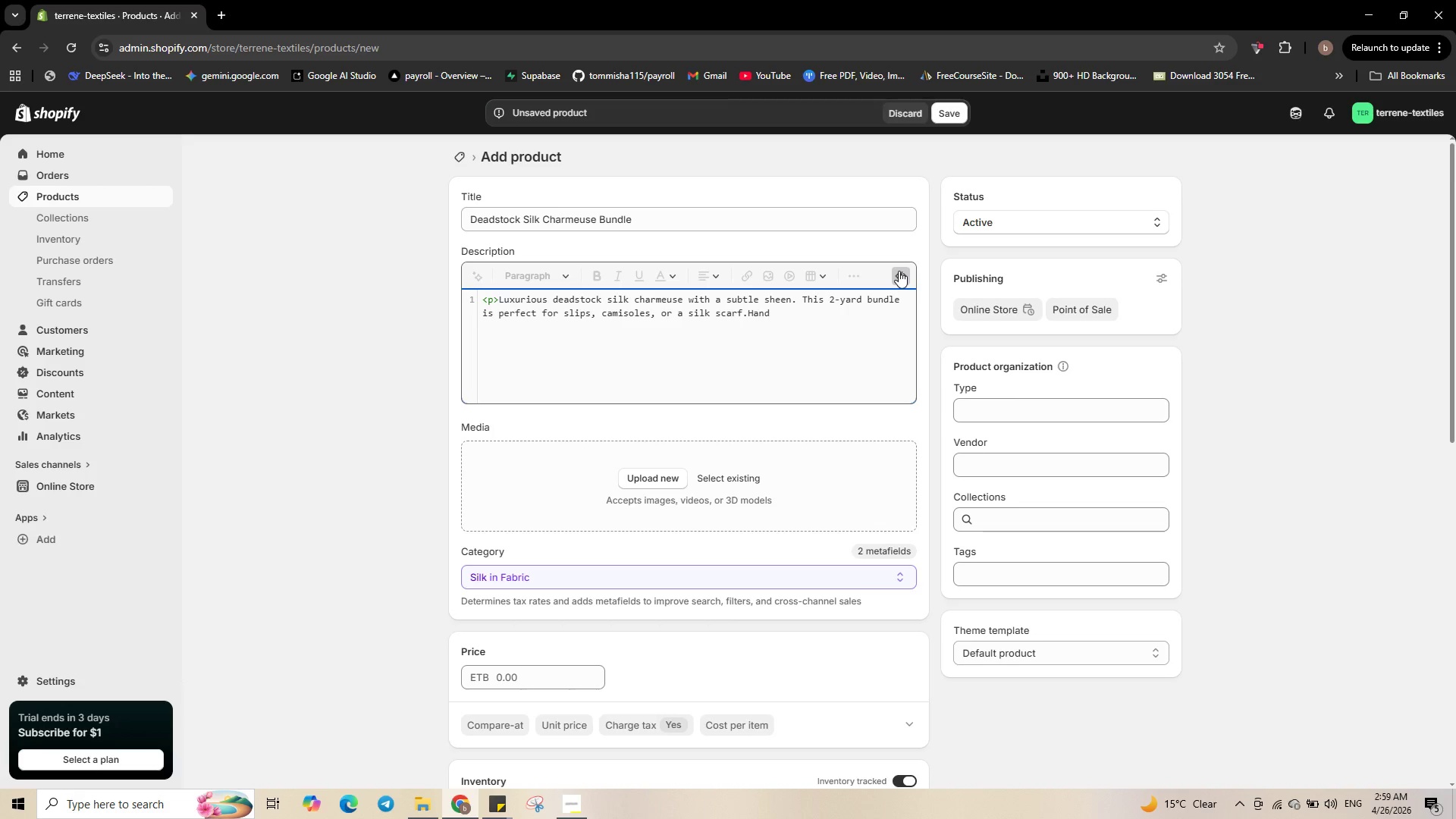 
key(Space)
 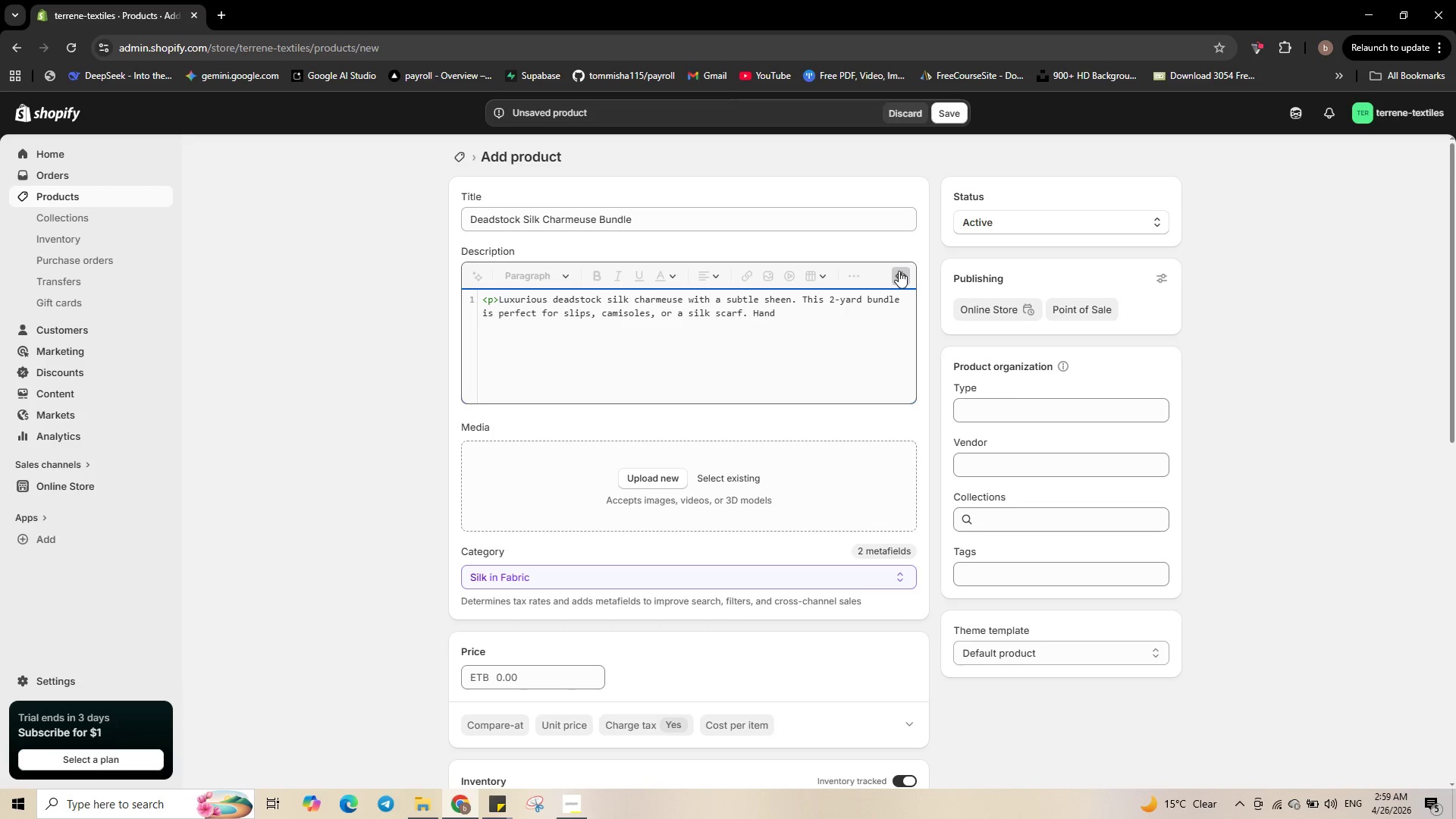 
key(ArrowRight)
 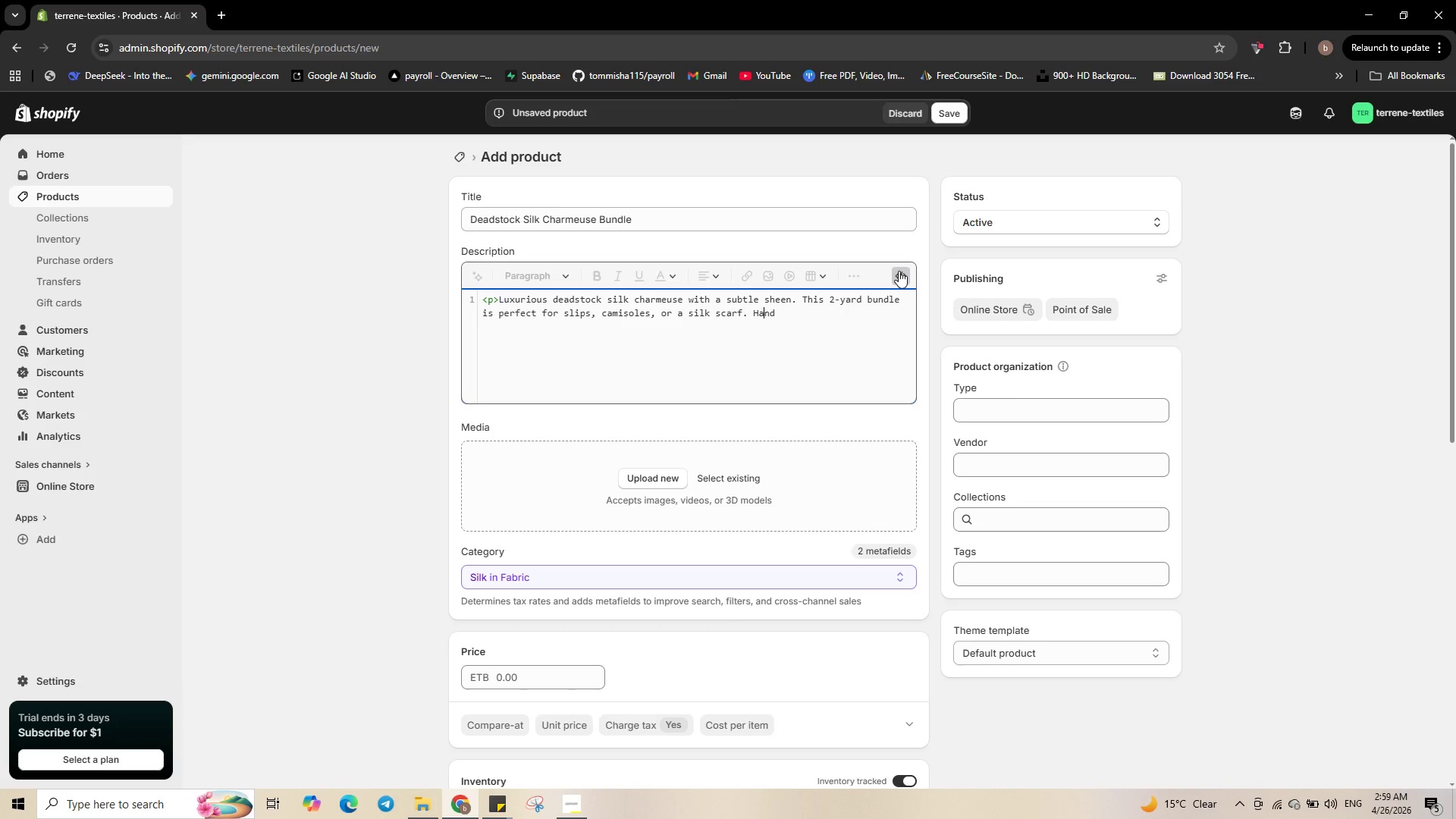 
key(ArrowRight)
 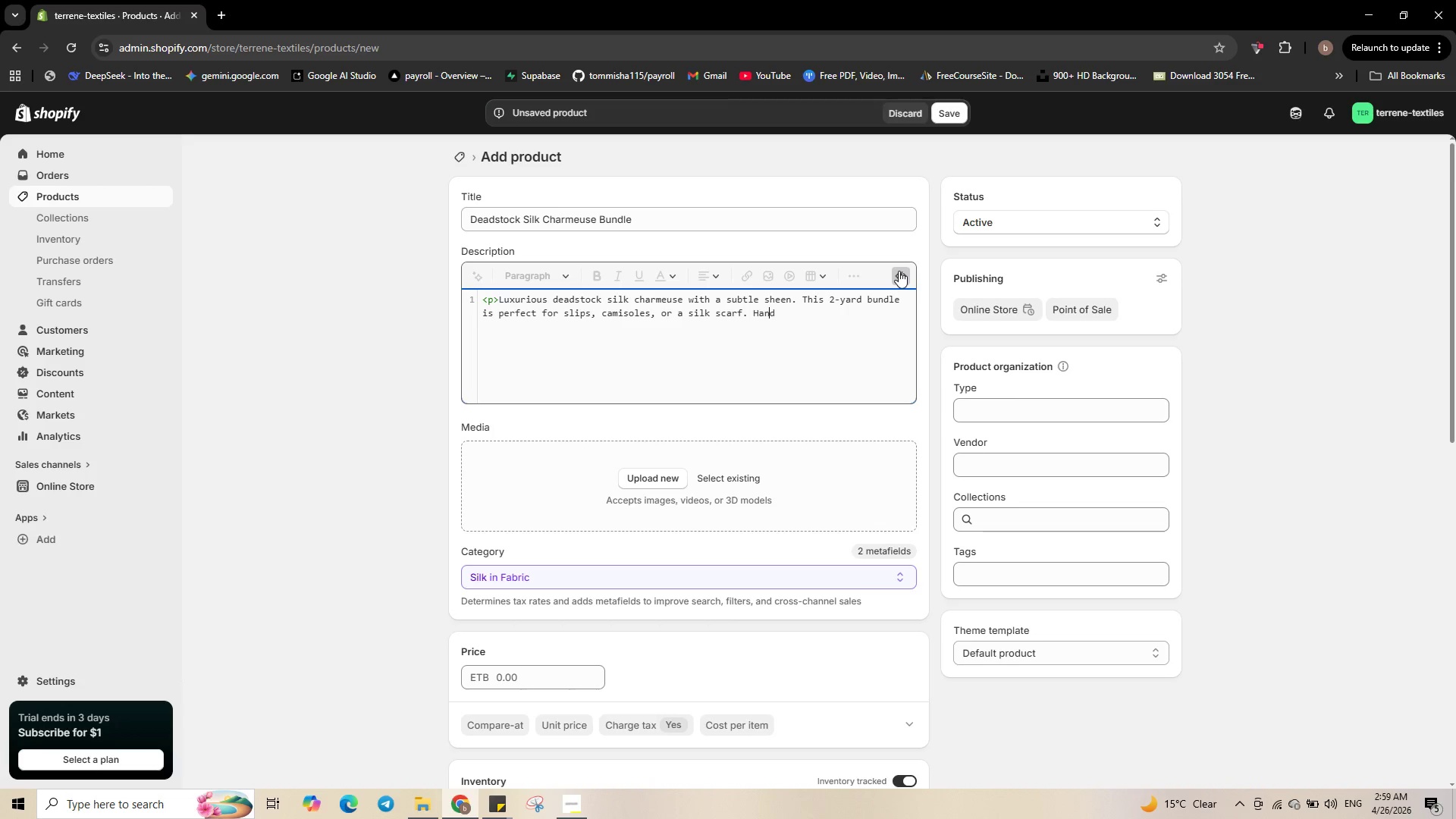 
key(ArrowRight)
 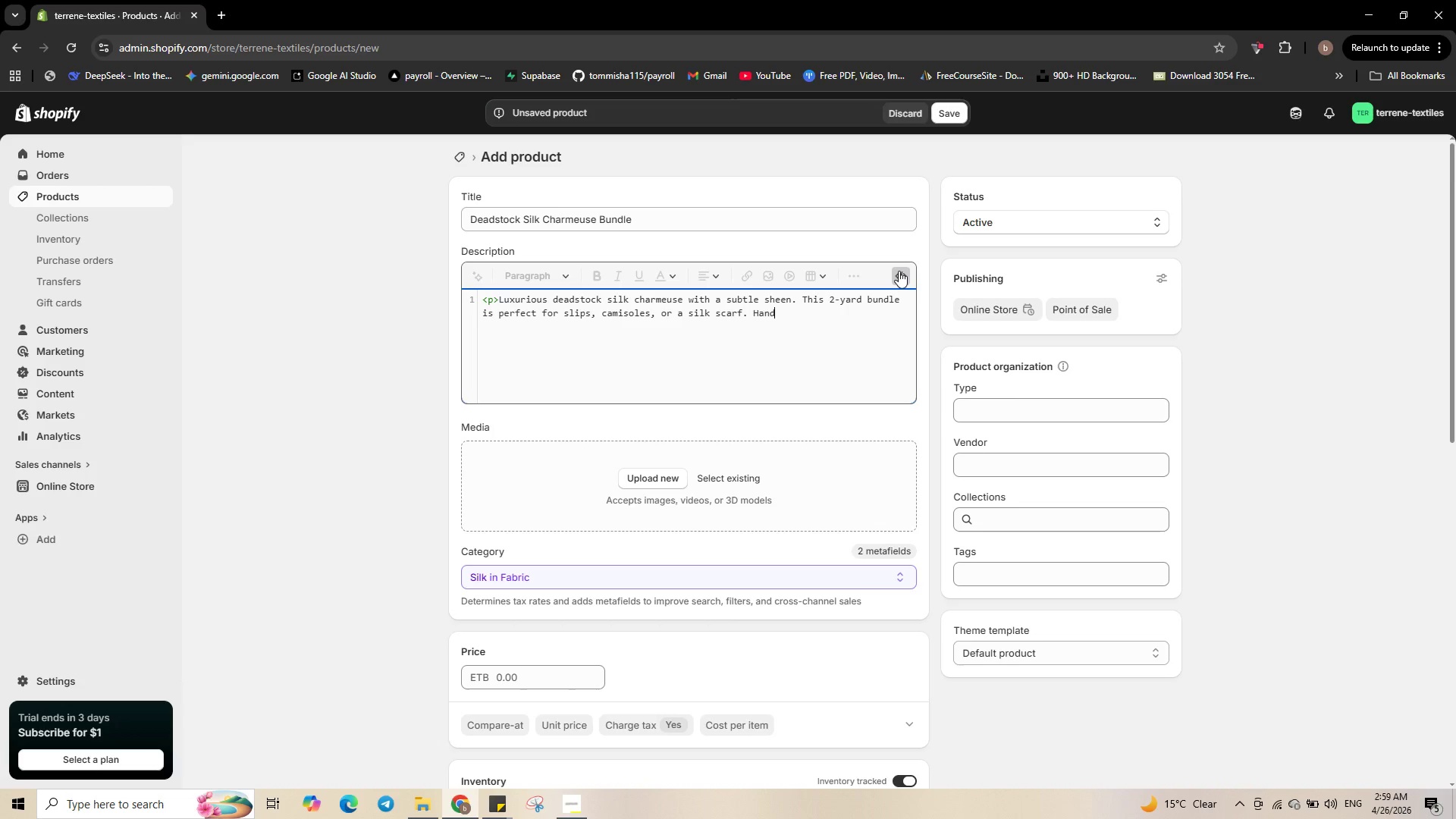 
key(ArrowRight)
 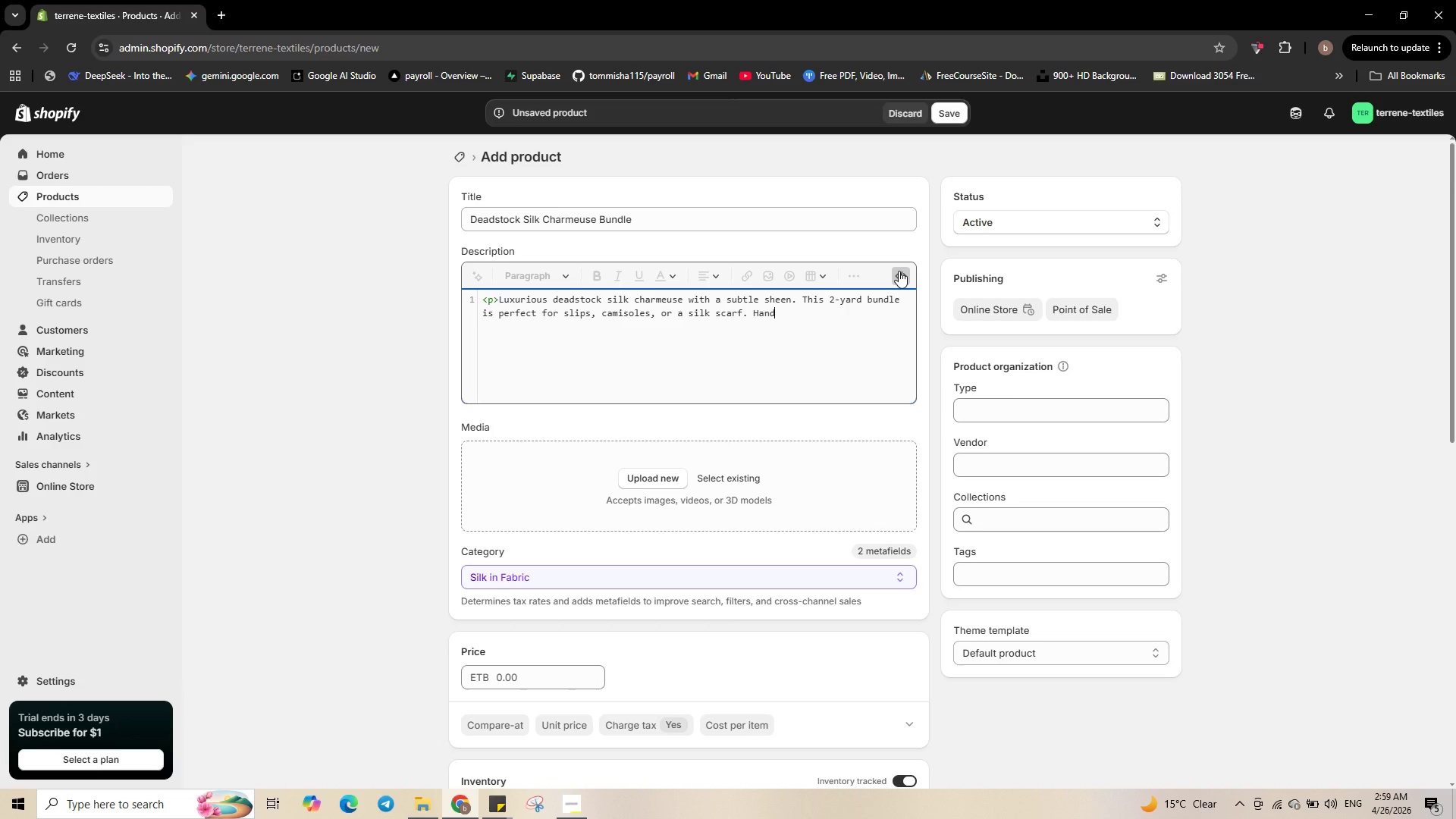 
key(ArrowRight)
 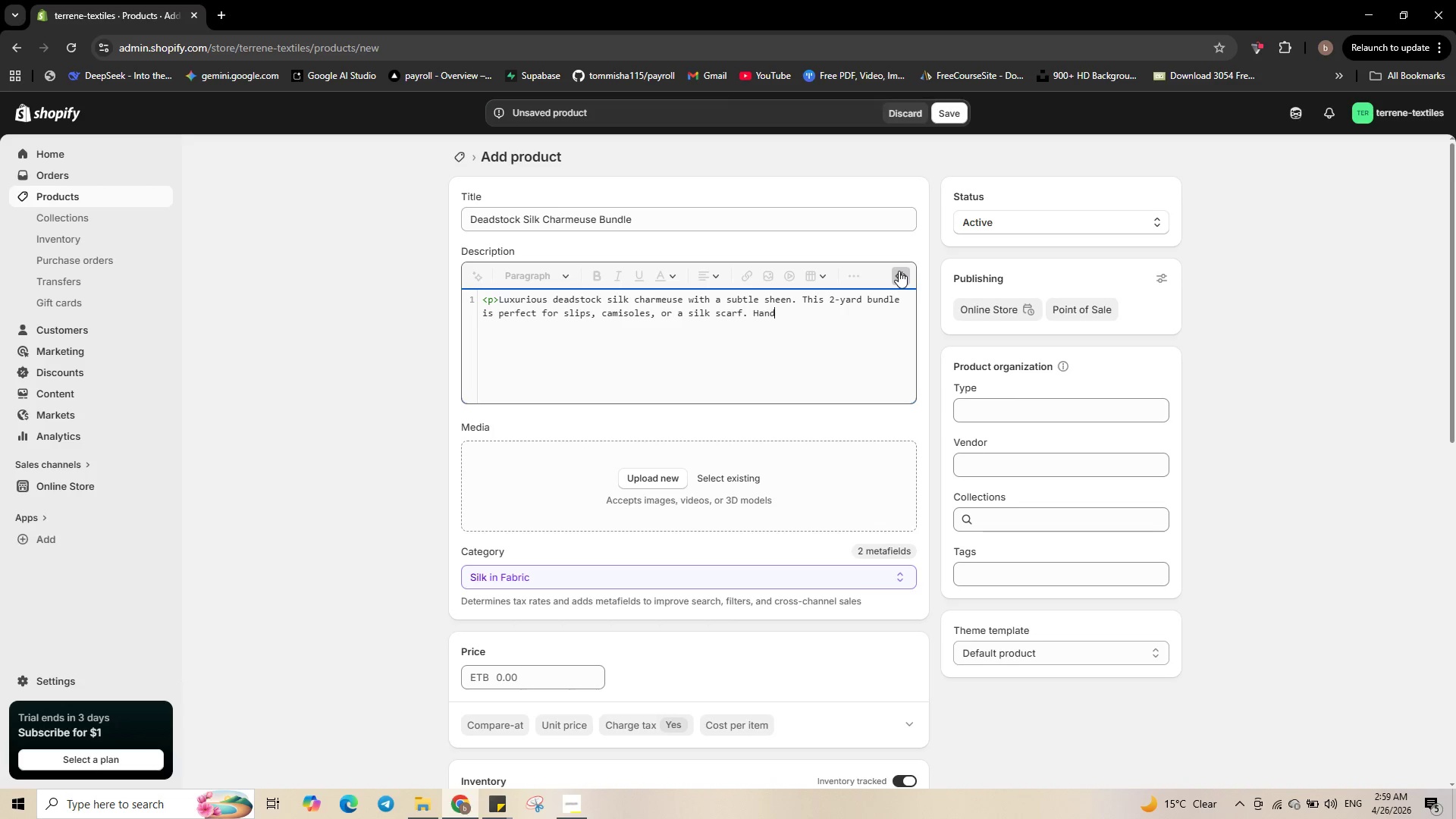 
key(Minus)
 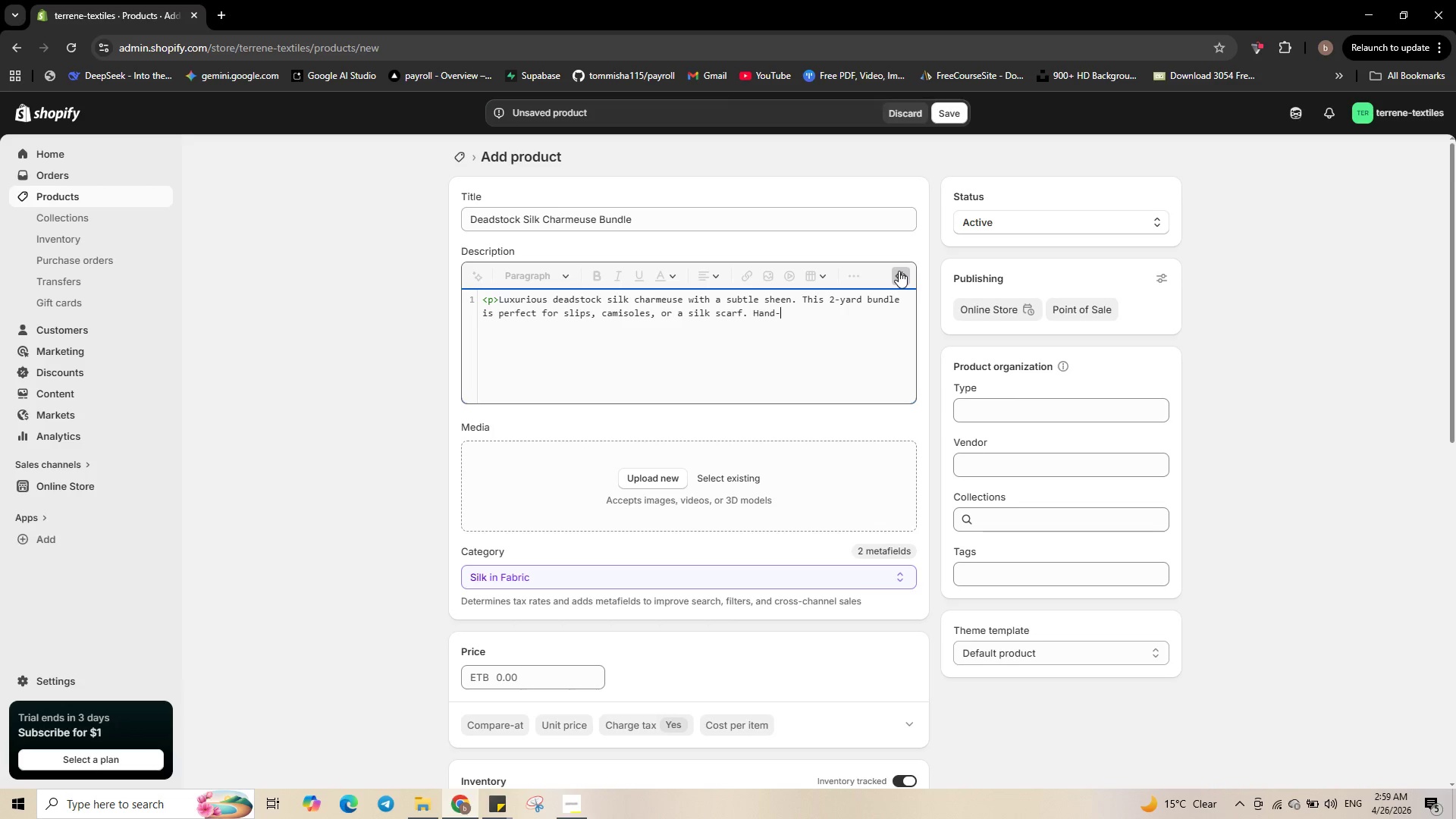 
type(wash recommended.</p)
 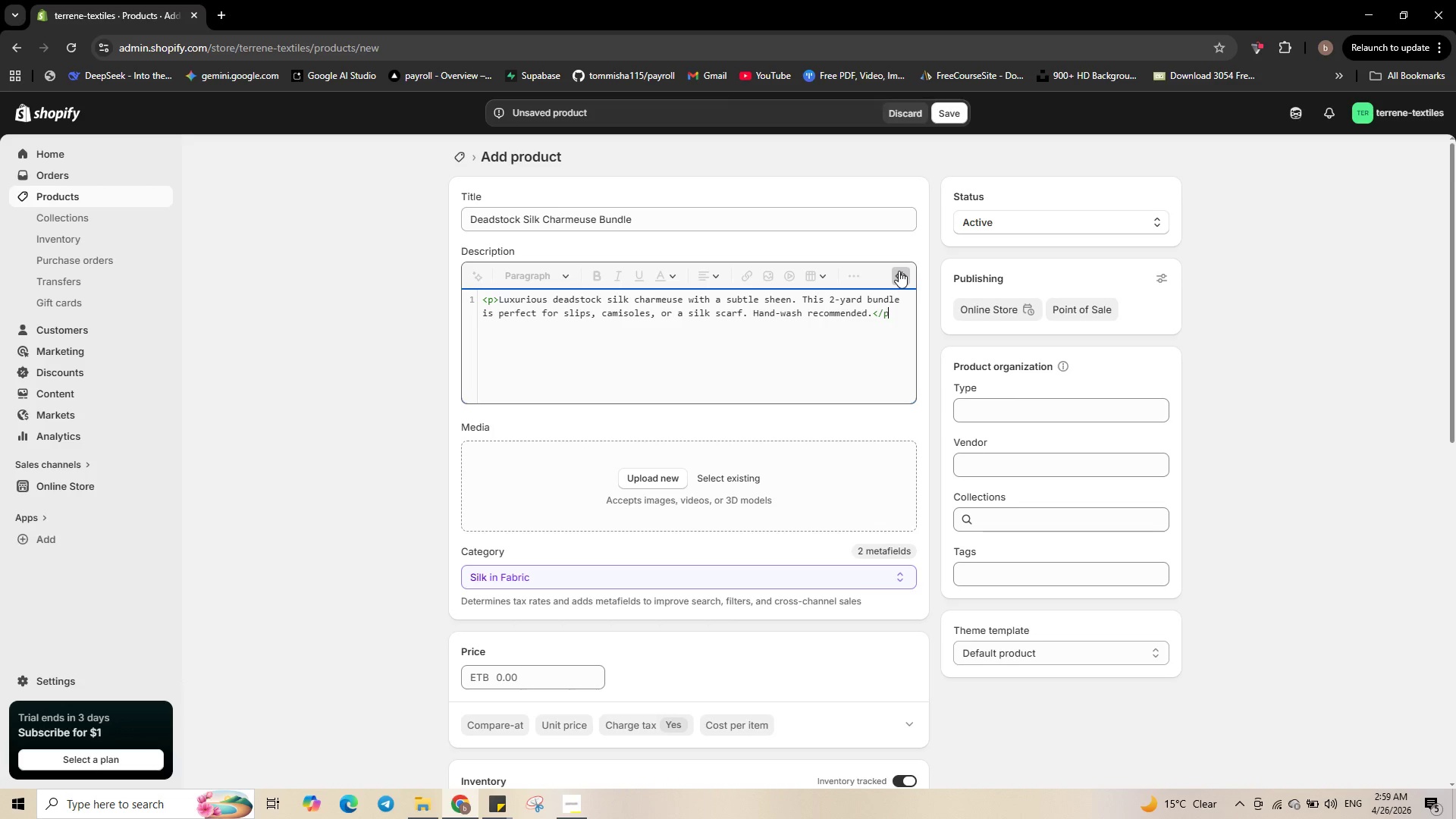 
hold_key(key=ShiftRight, duration=1.03)
 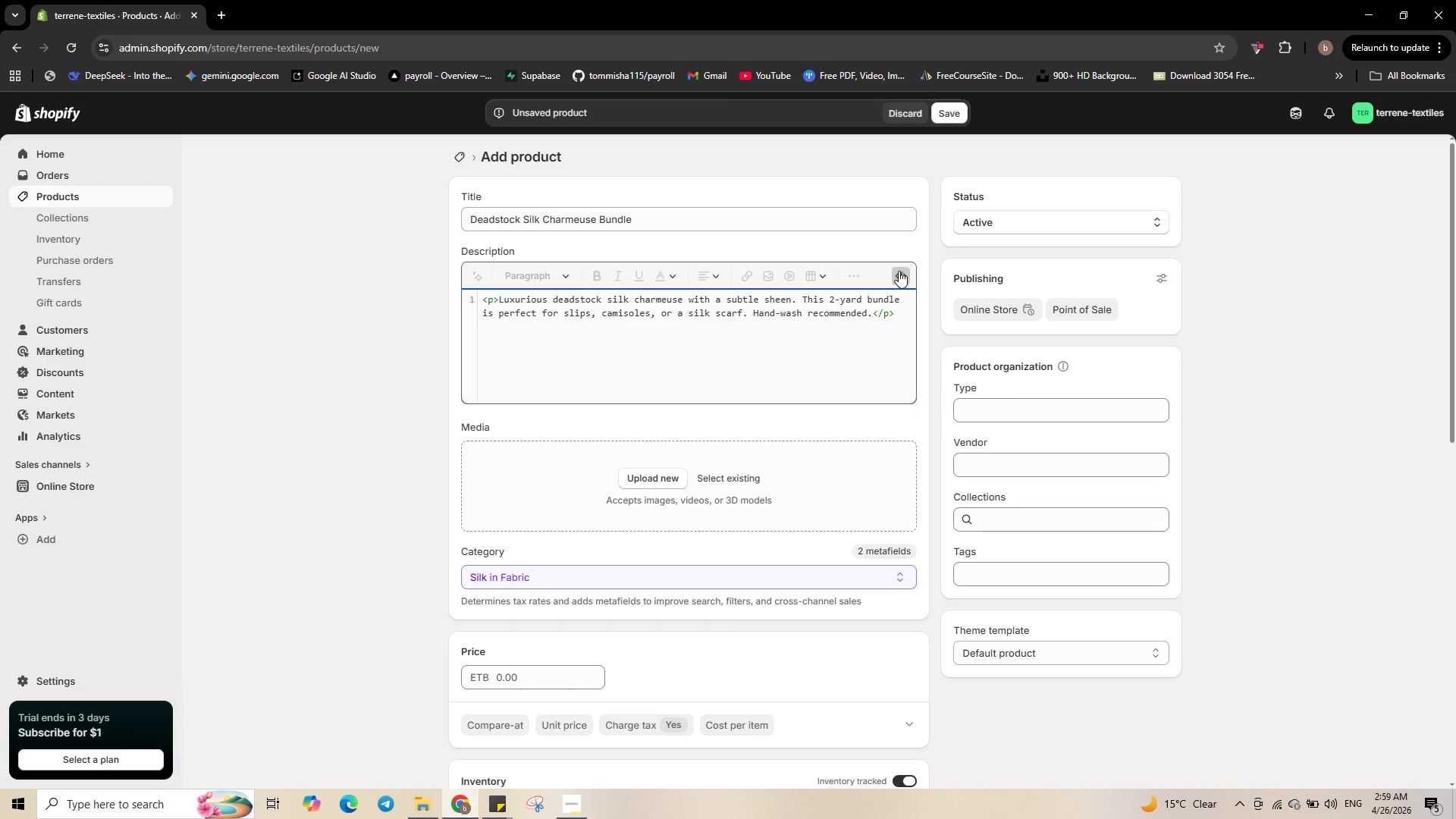 
hold_key(key=Period, duration=0.31)
 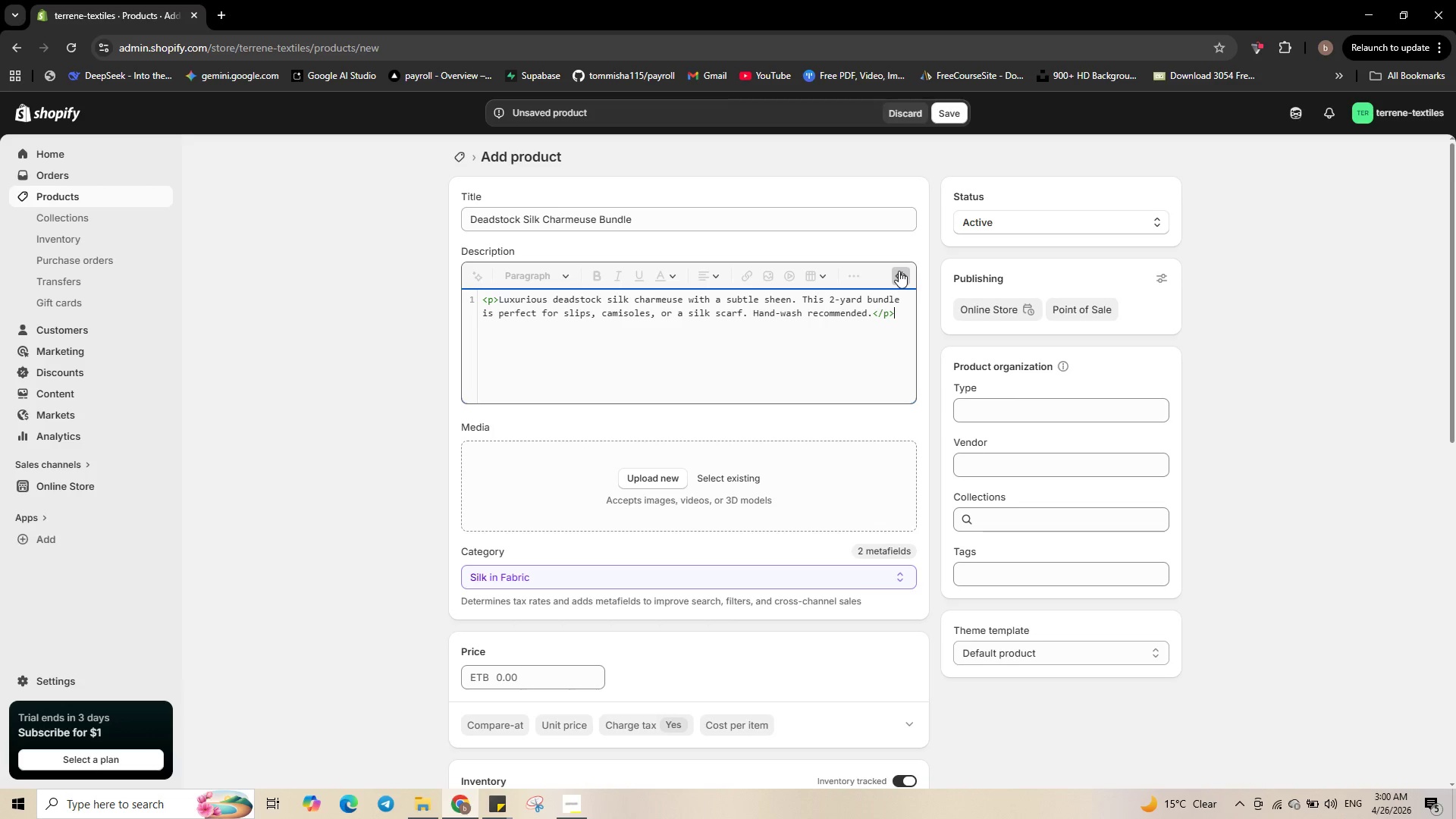 
key(Enter)
 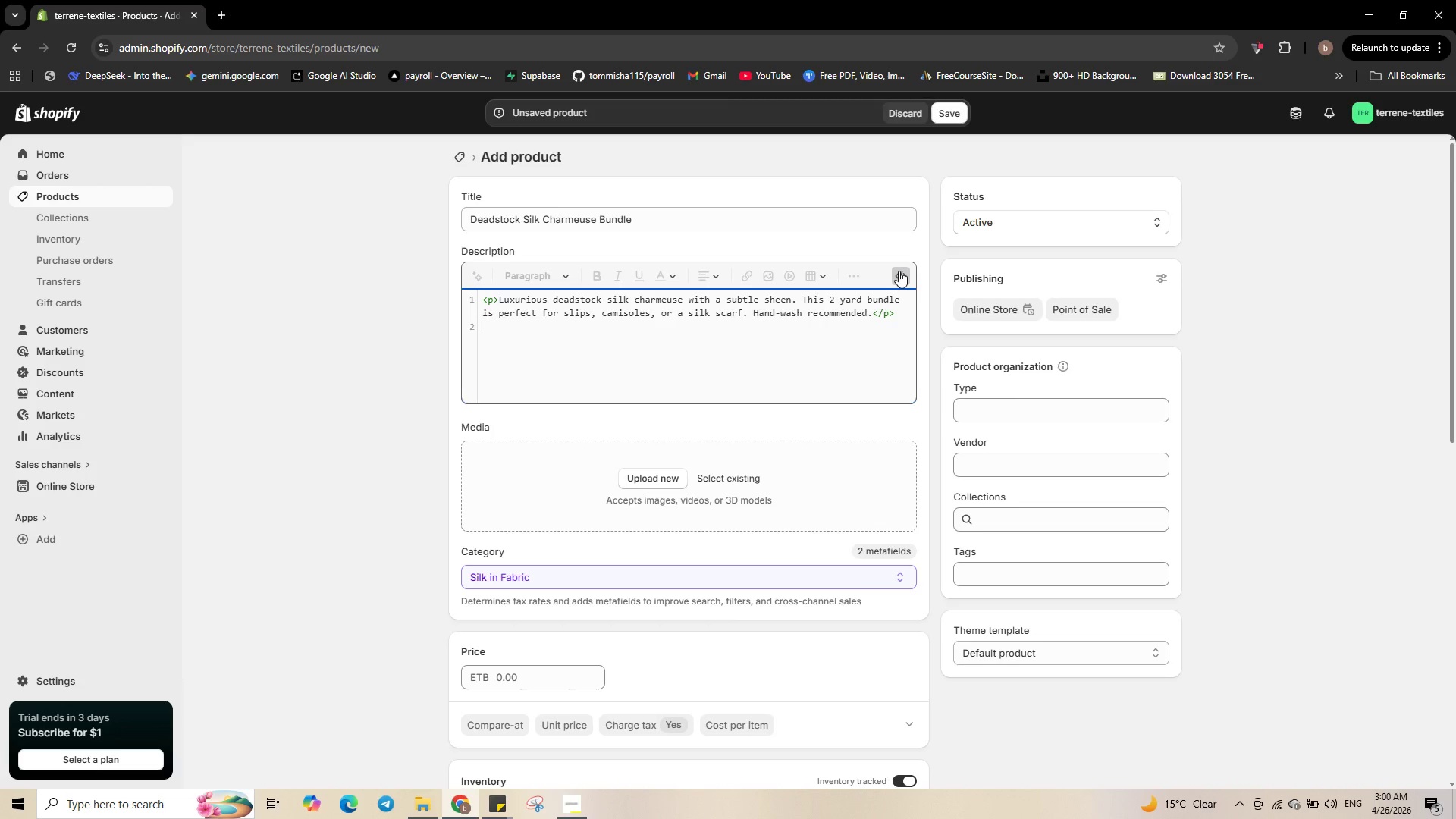 
key(Shift+Comma)
 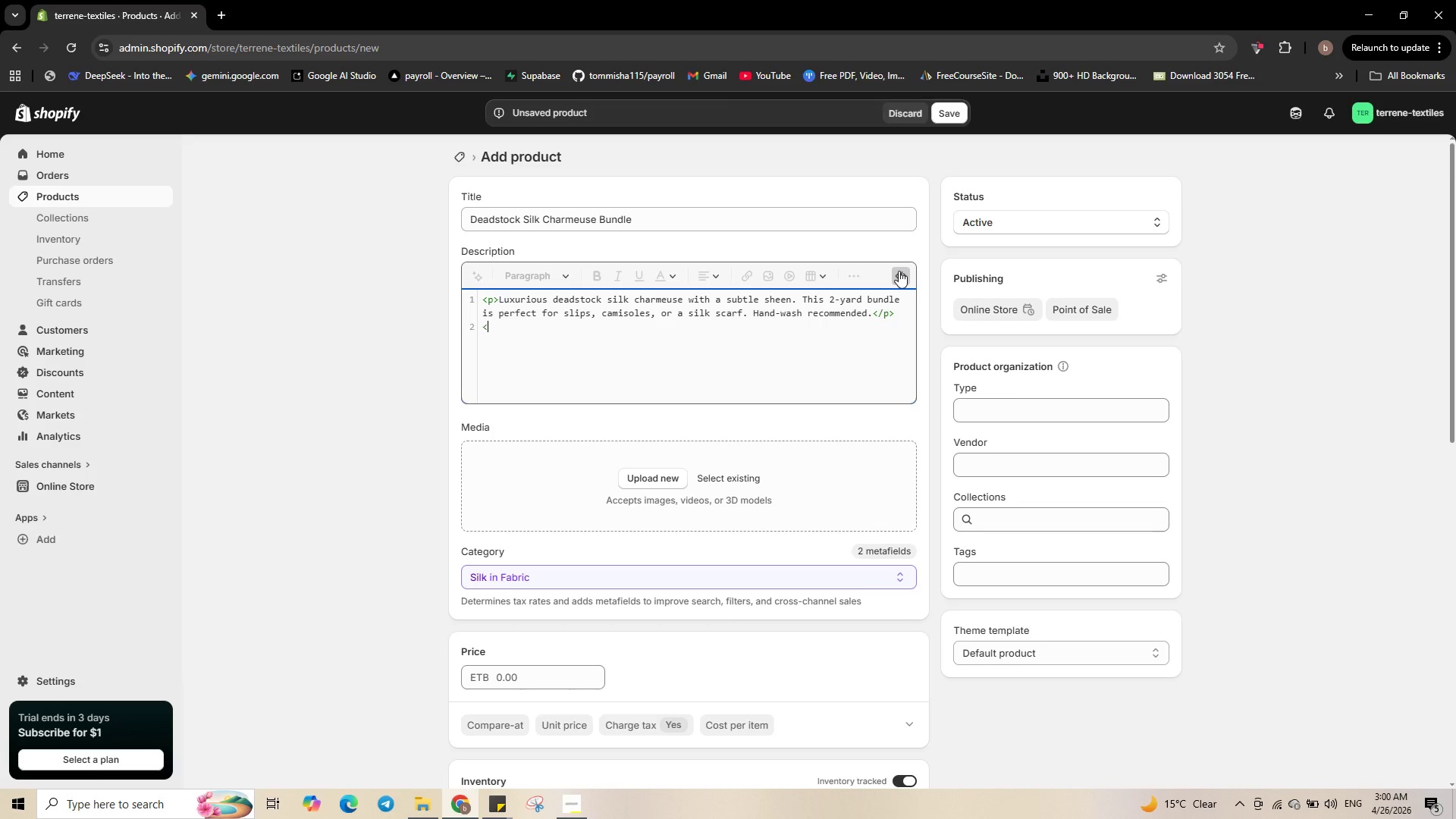 
key(P)
 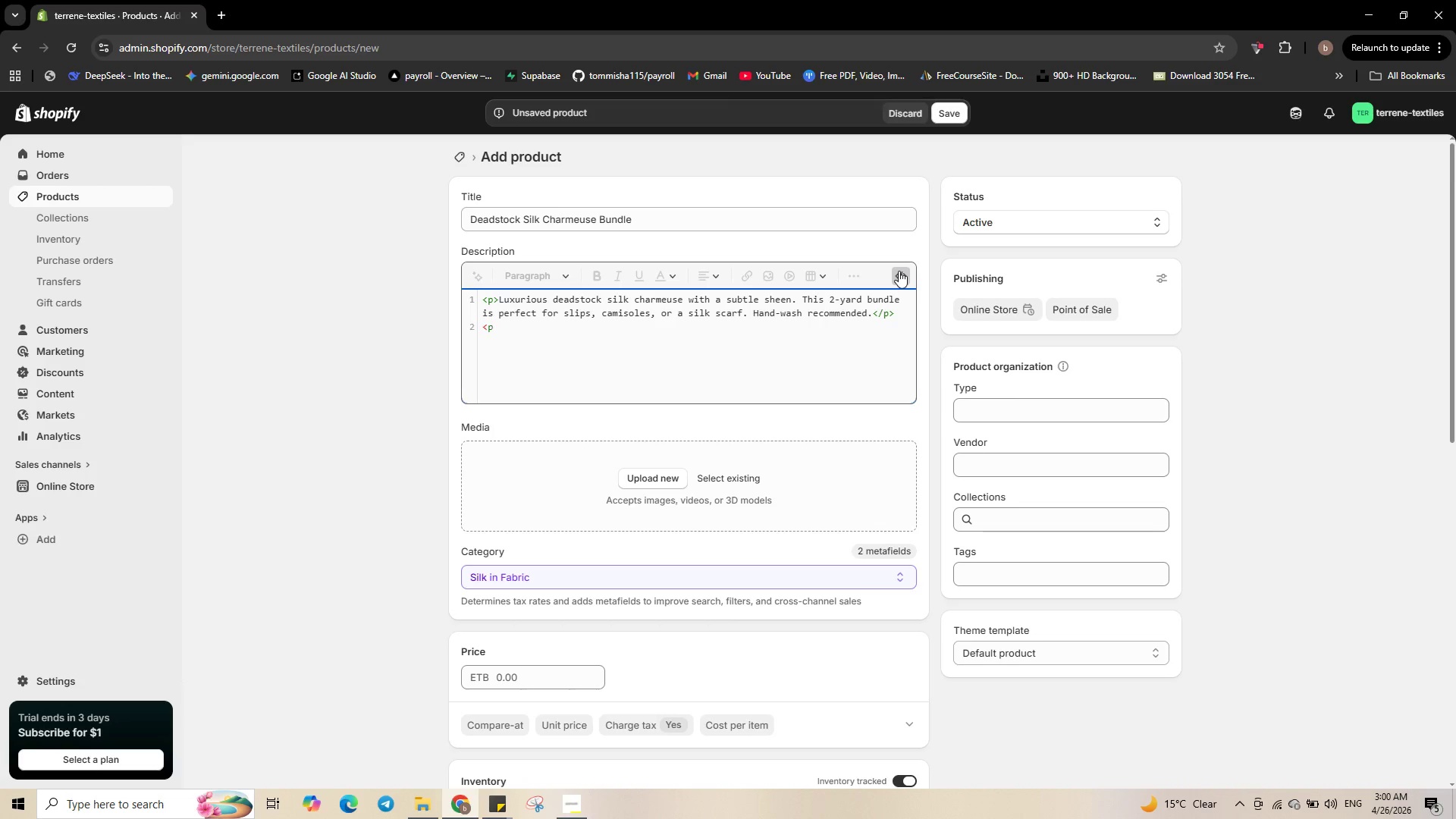 
key(Shift+Period)
 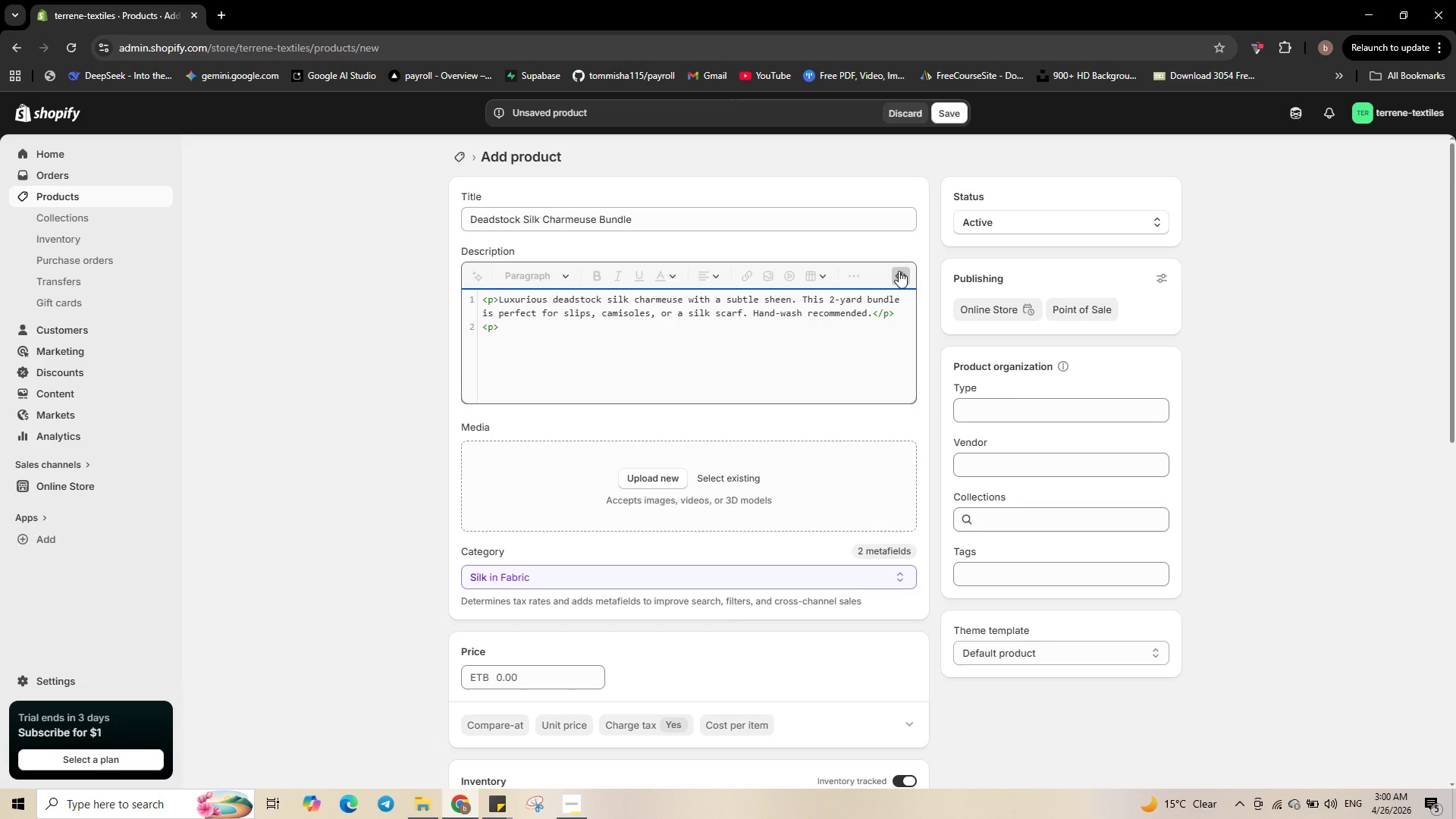 
wait(6.48)
 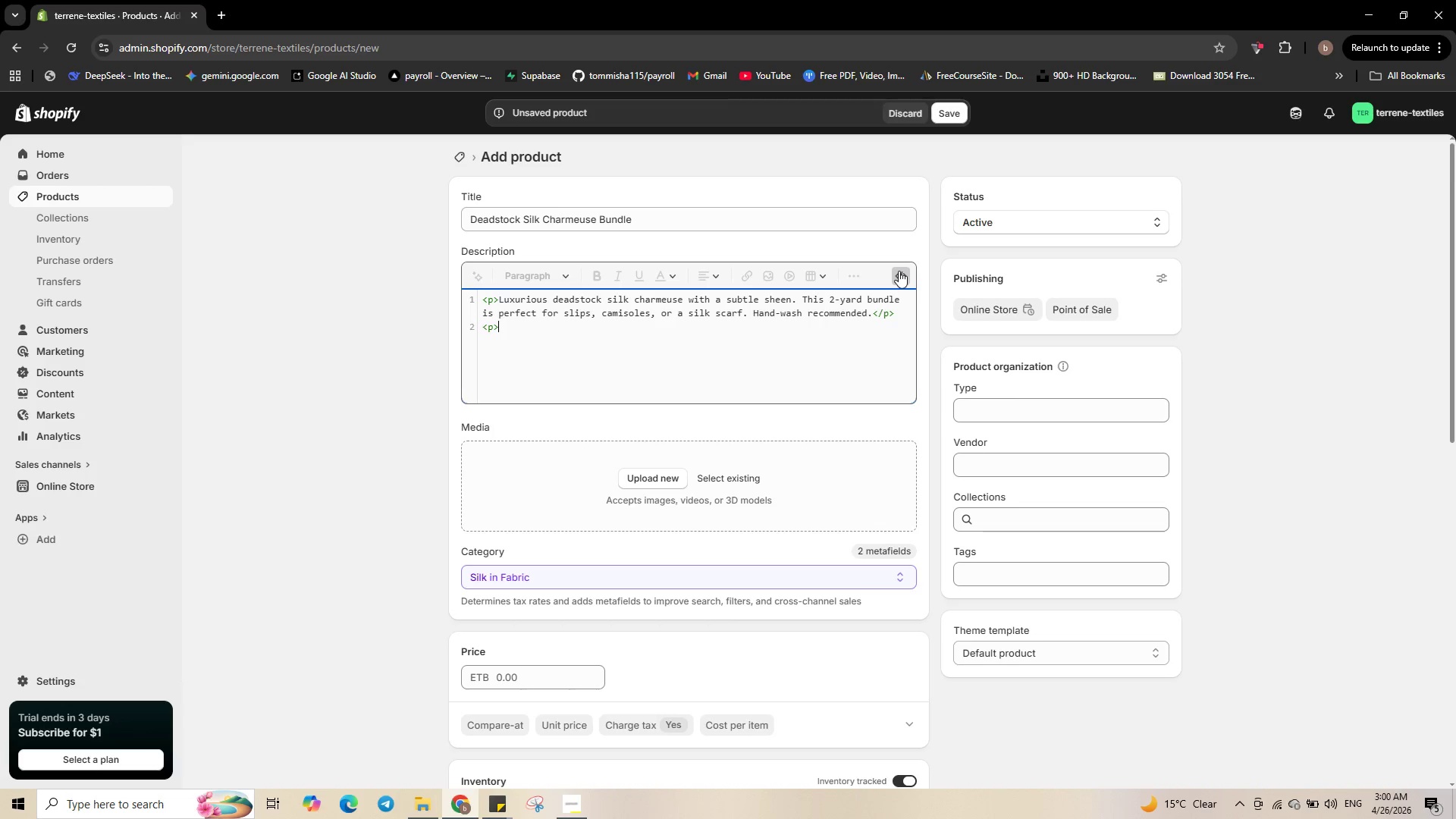 
type(<strong)
 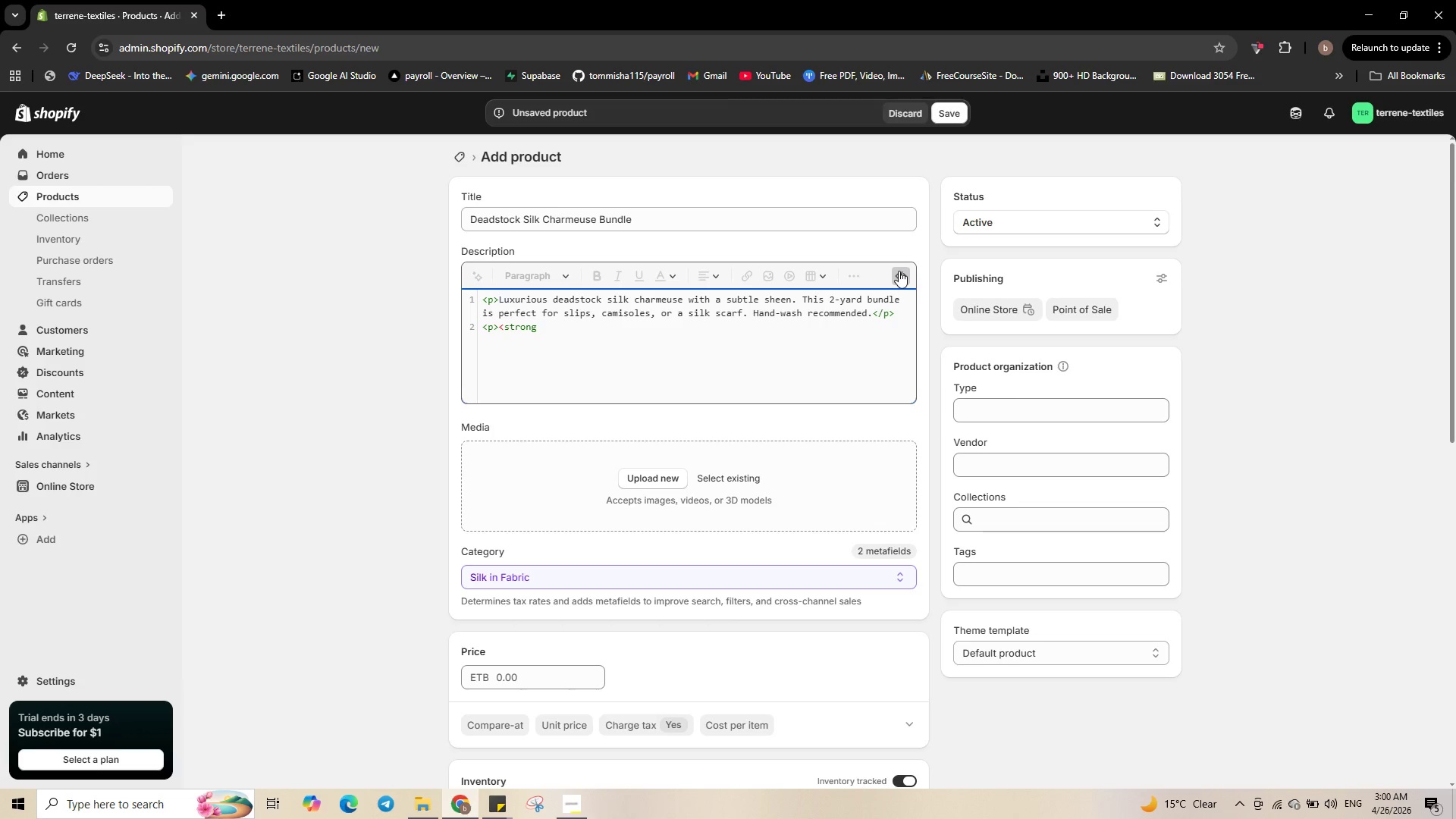 
key(Shift+Period)
 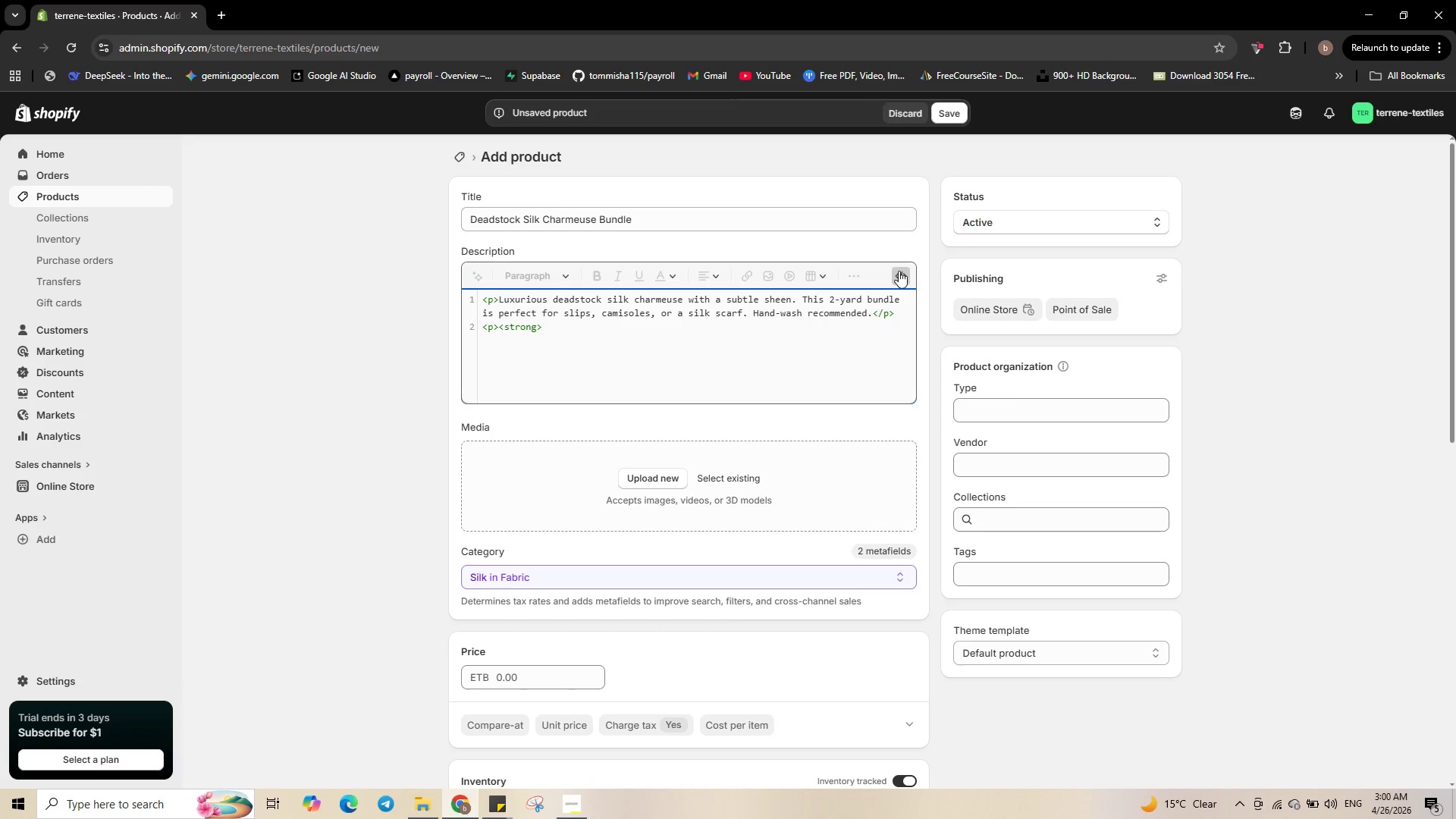 
wait(7.91)
 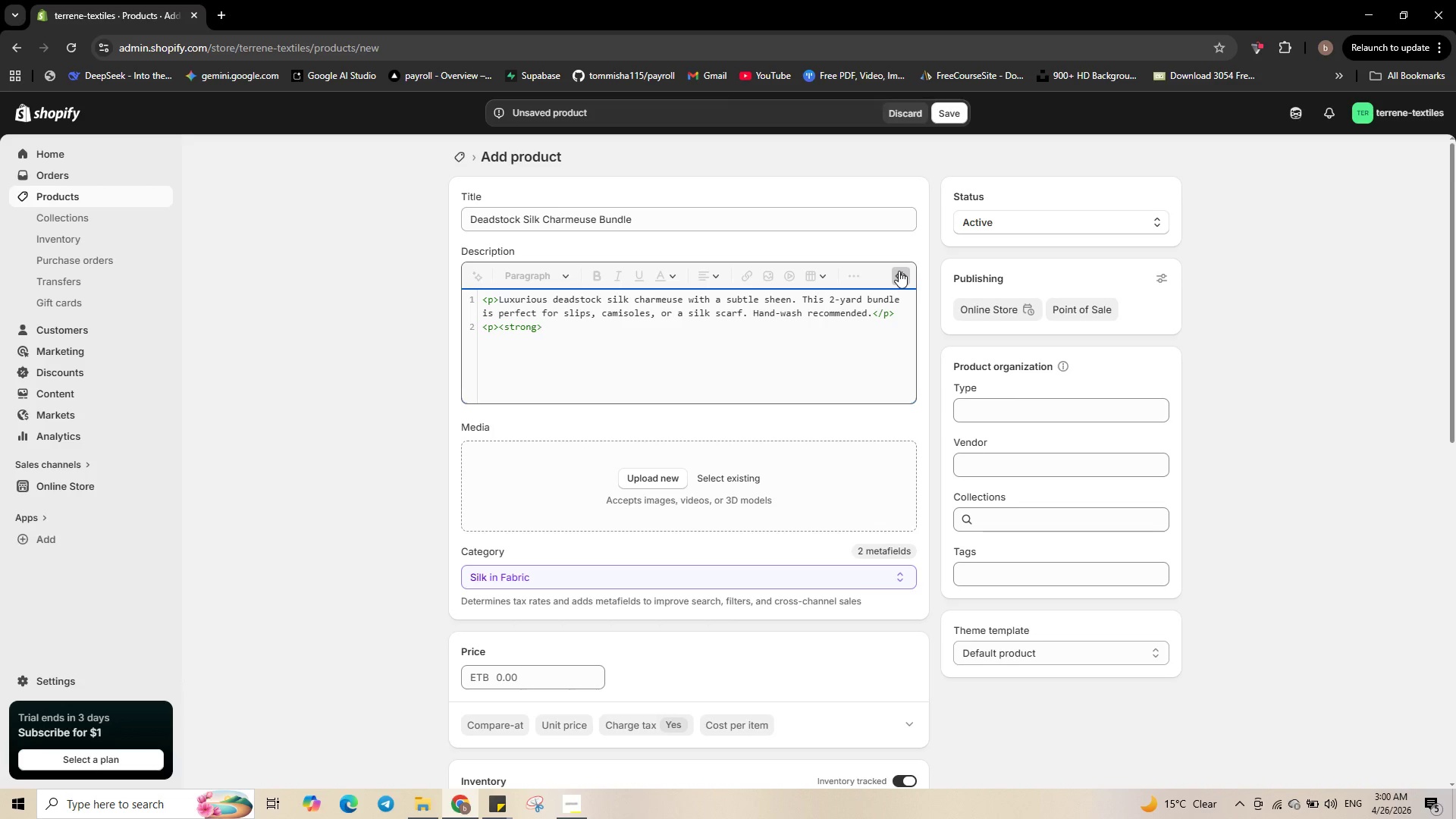 
type(Composition:</strong>)
 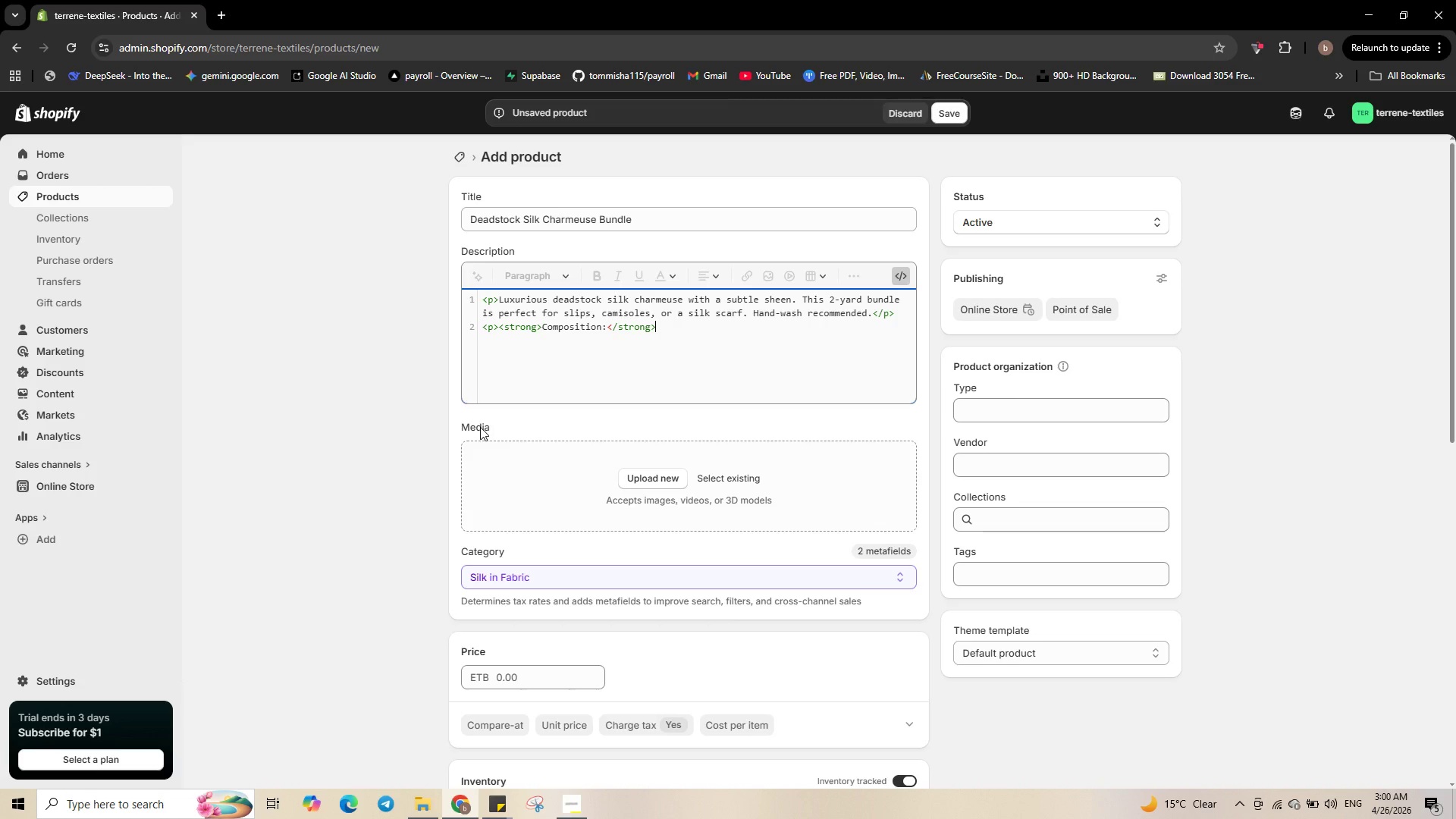 
wait(5.83)
 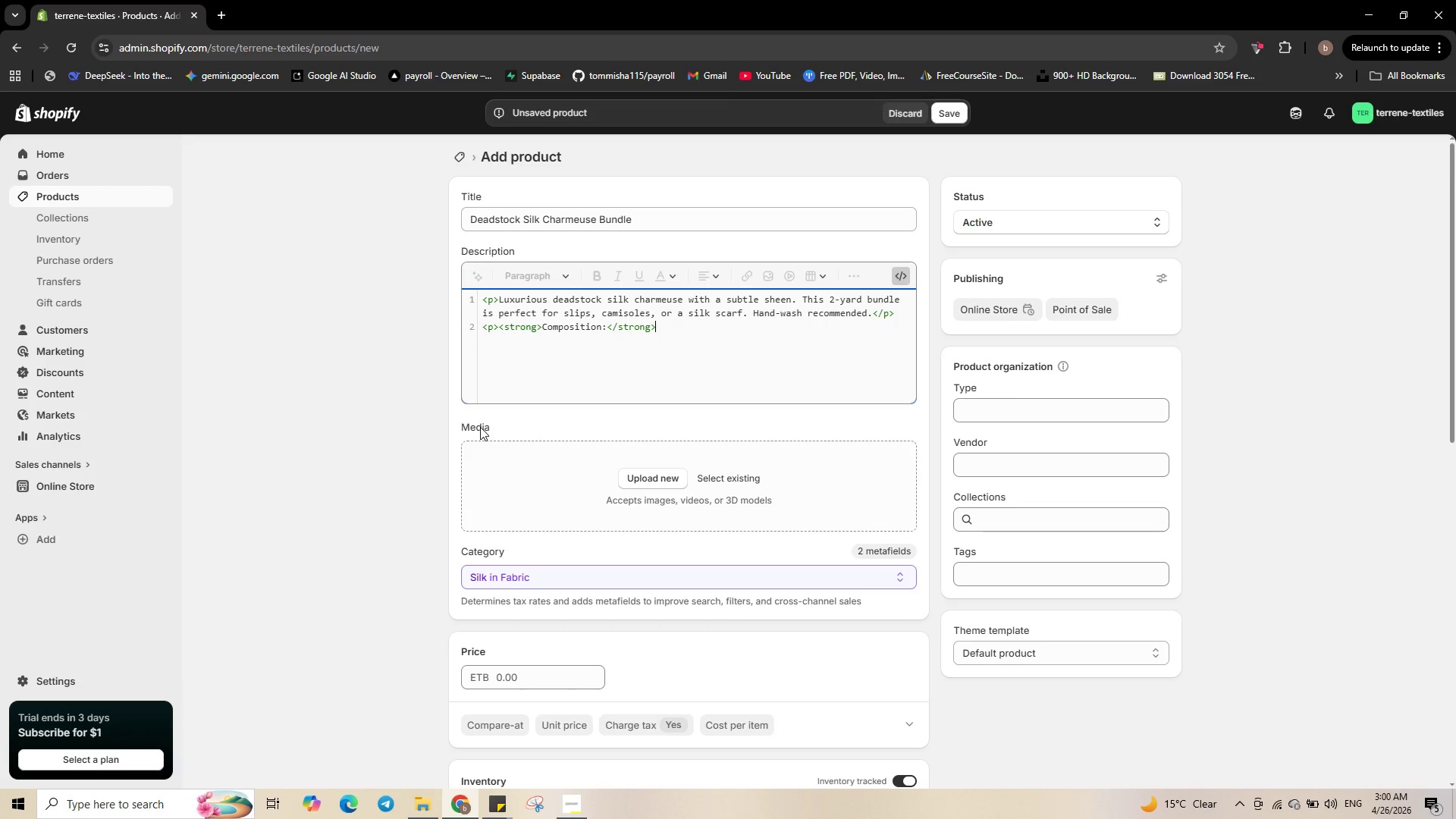 
key(Numpad1)
 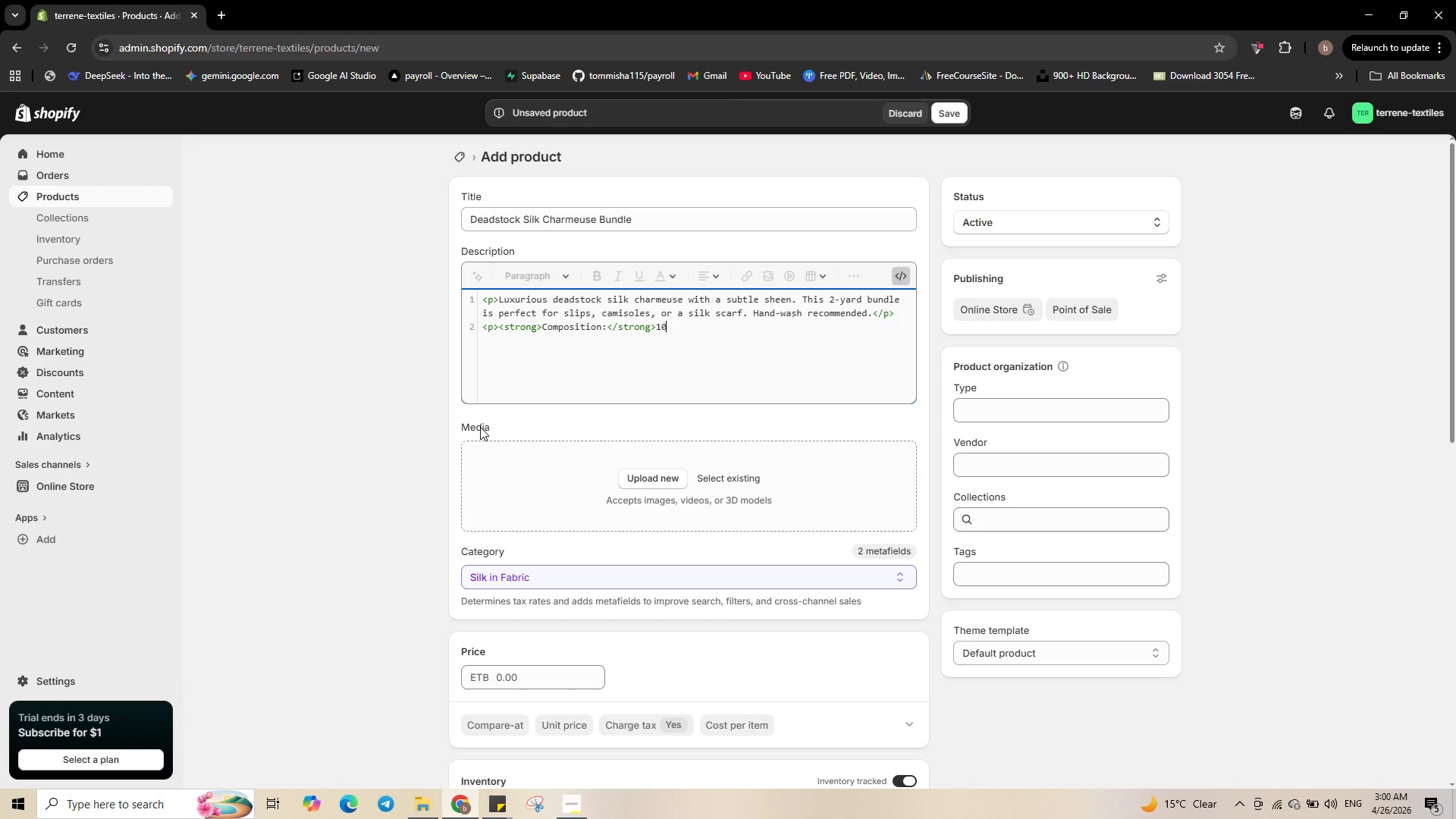 
key(Numpad0)
 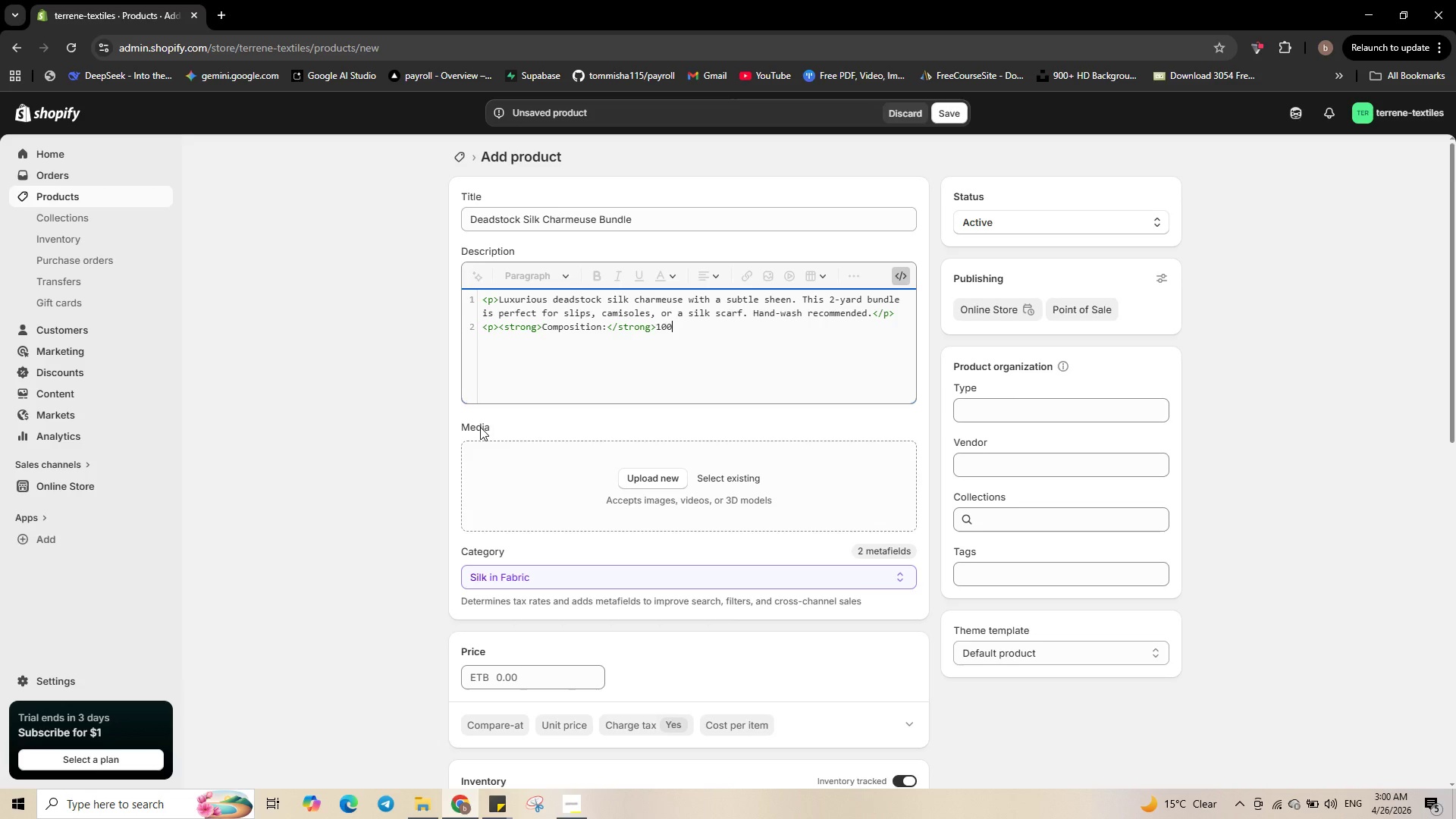 
key(Numpad0)
 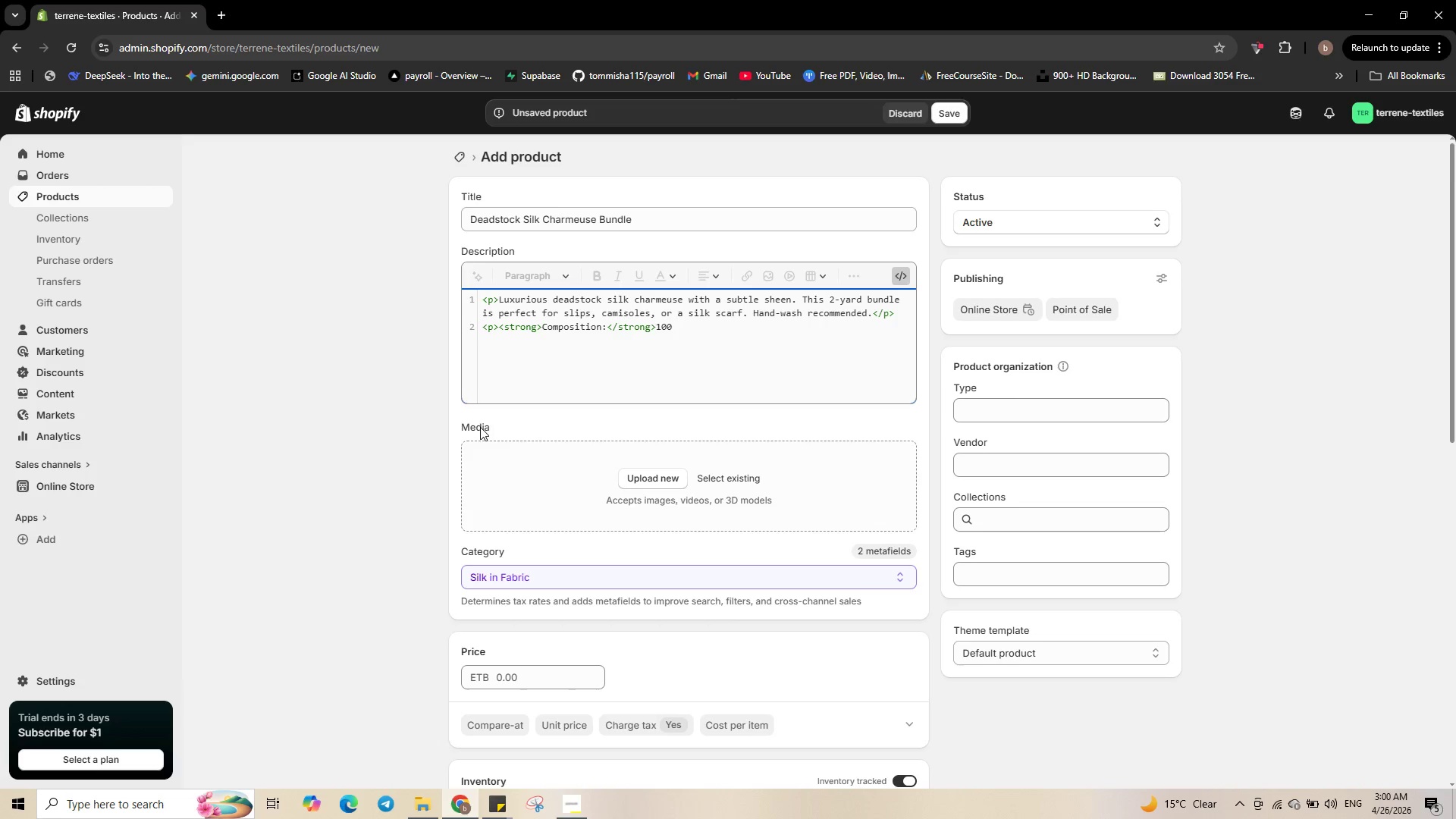 
key(ArrowLeft)
 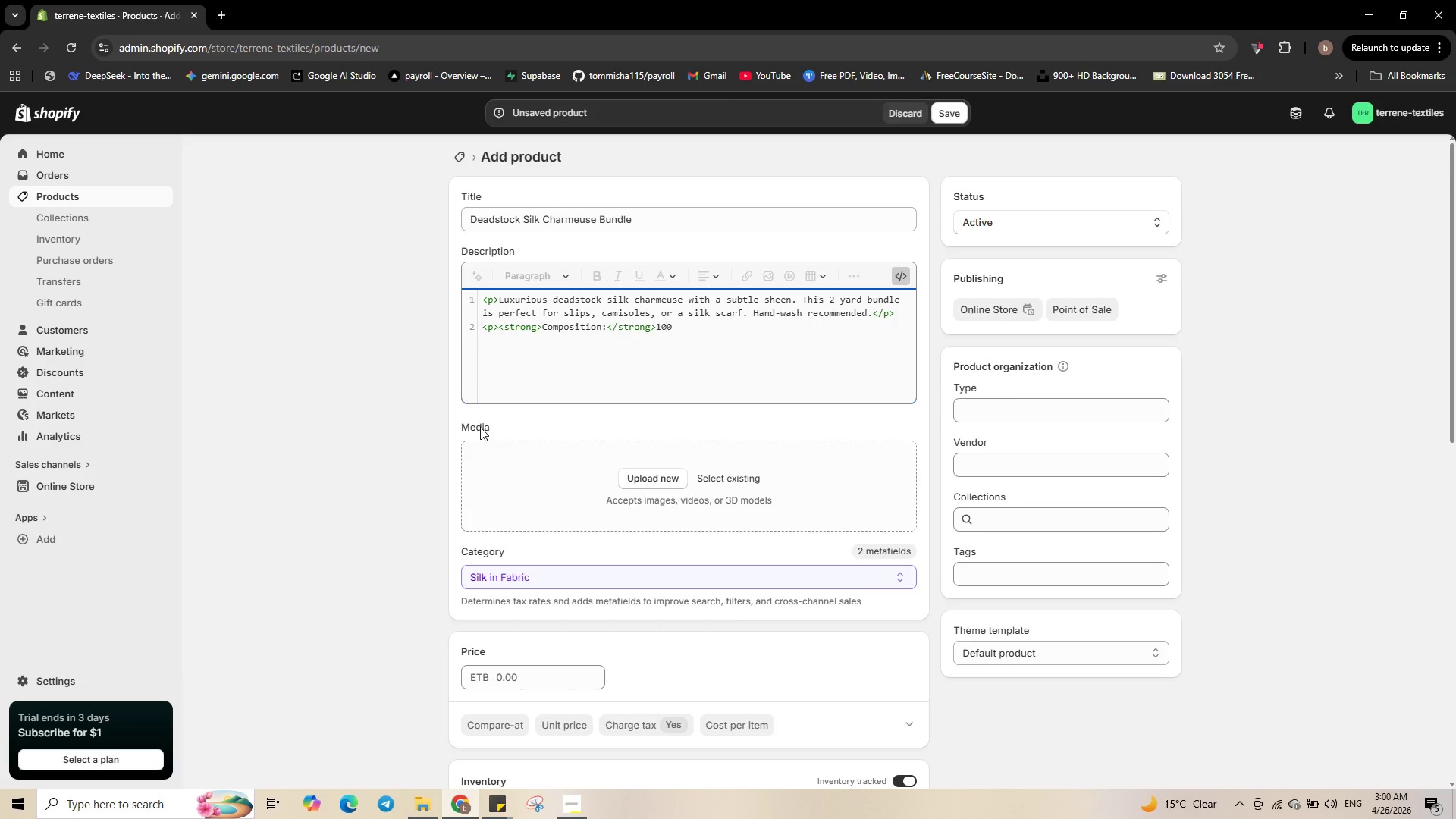 
key(ArrowLeft)
 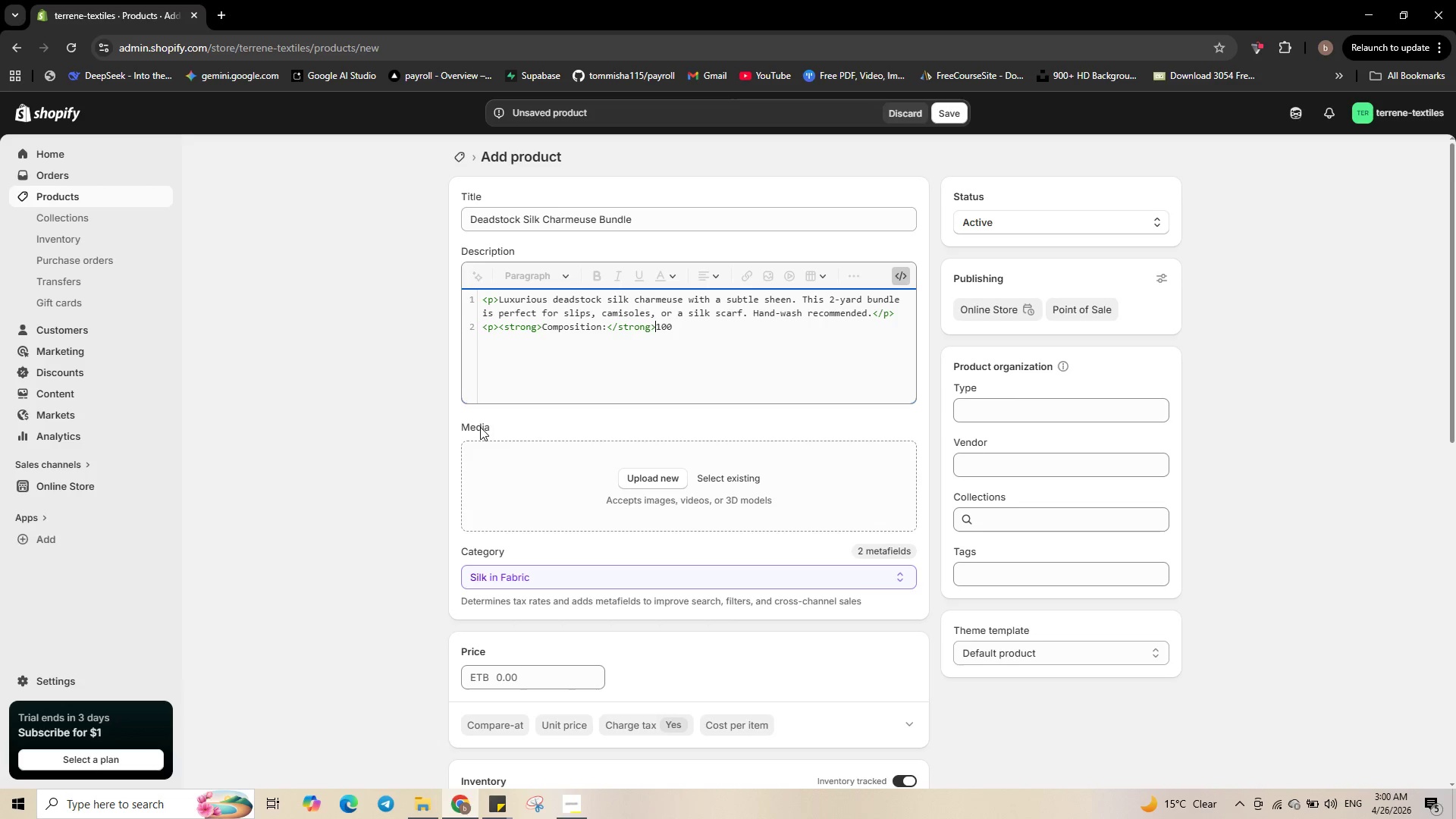 
key(ArrowLeft)
 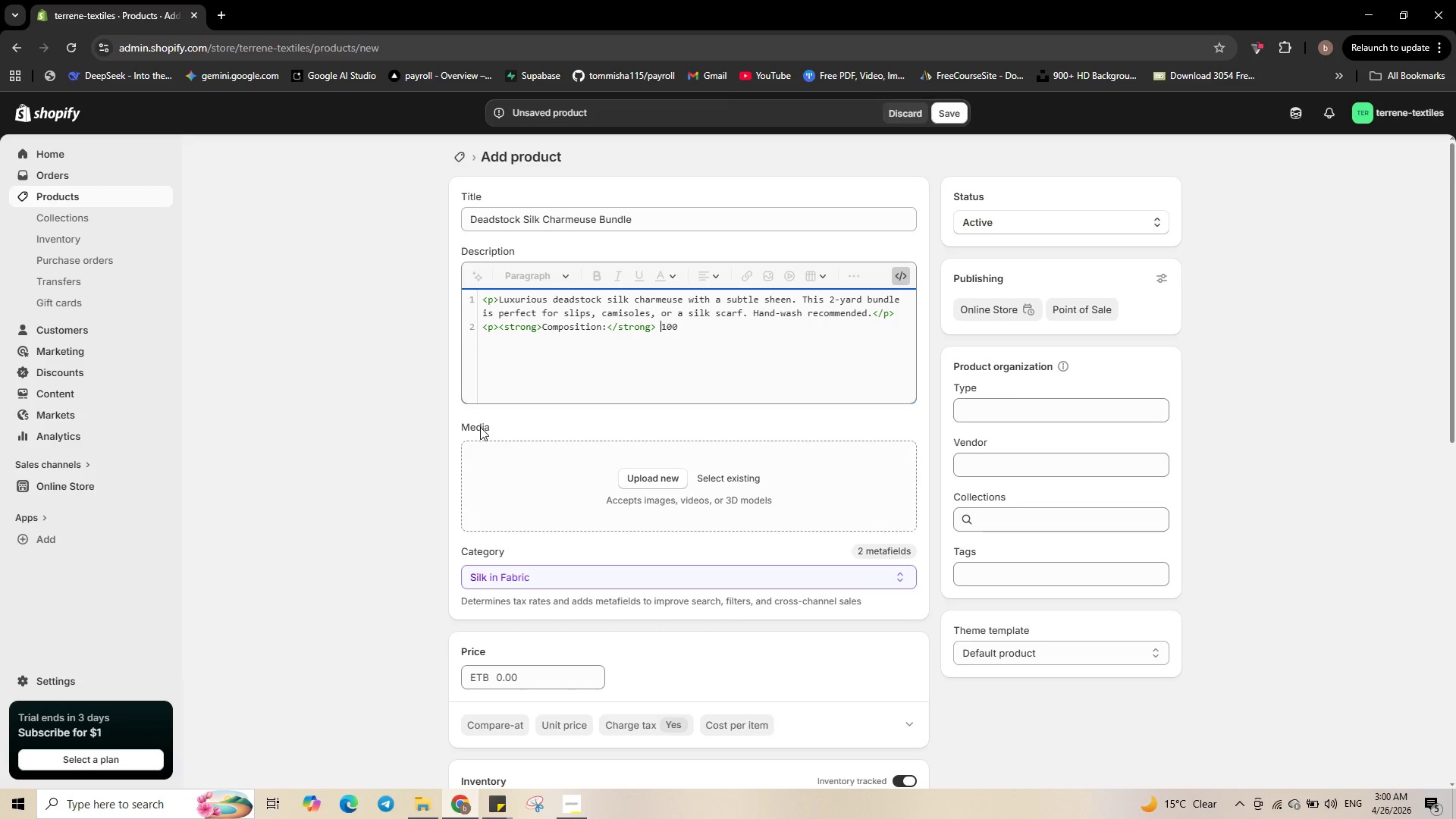 
key(Space)
 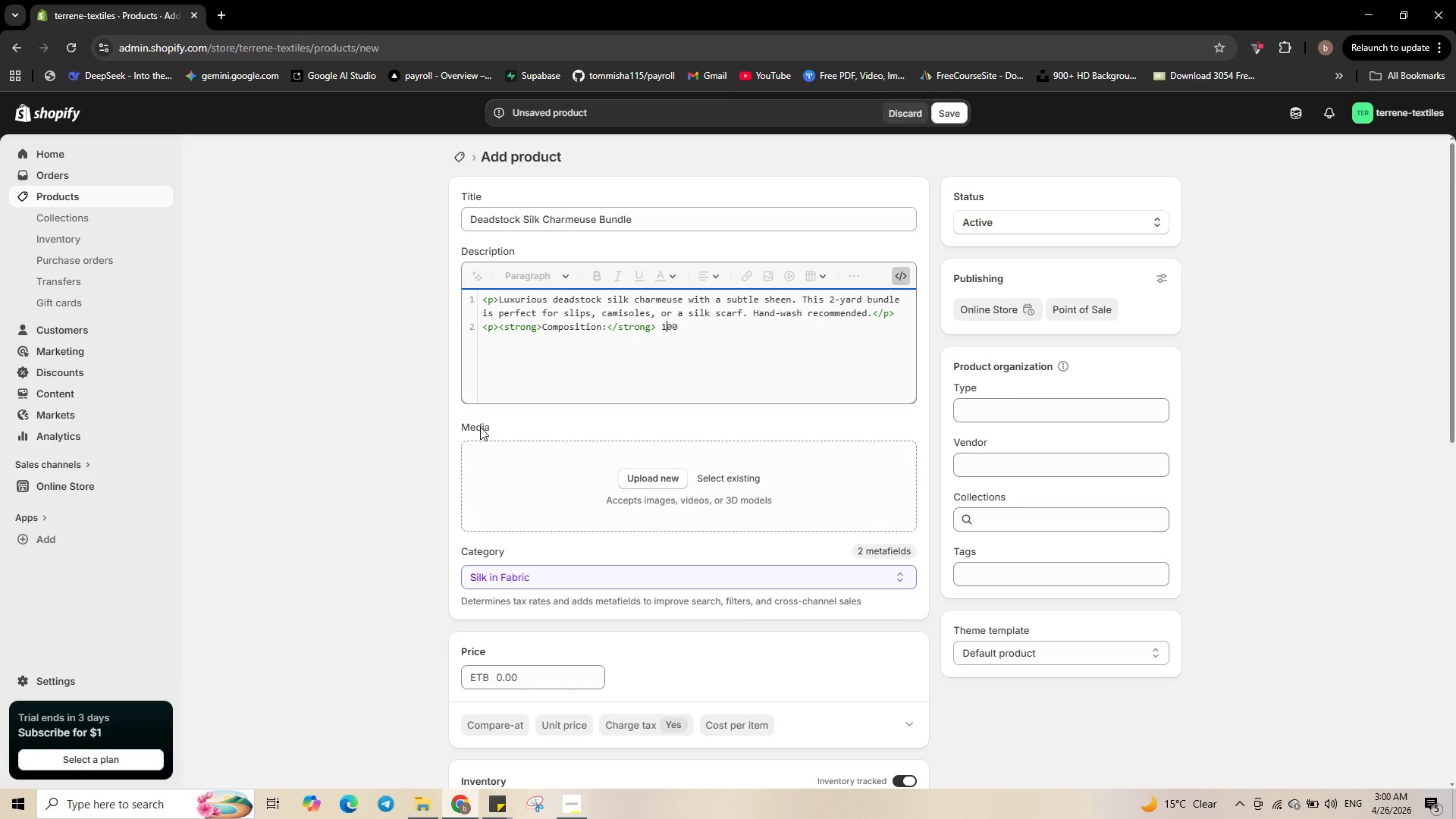 
key(ArrowRight)
 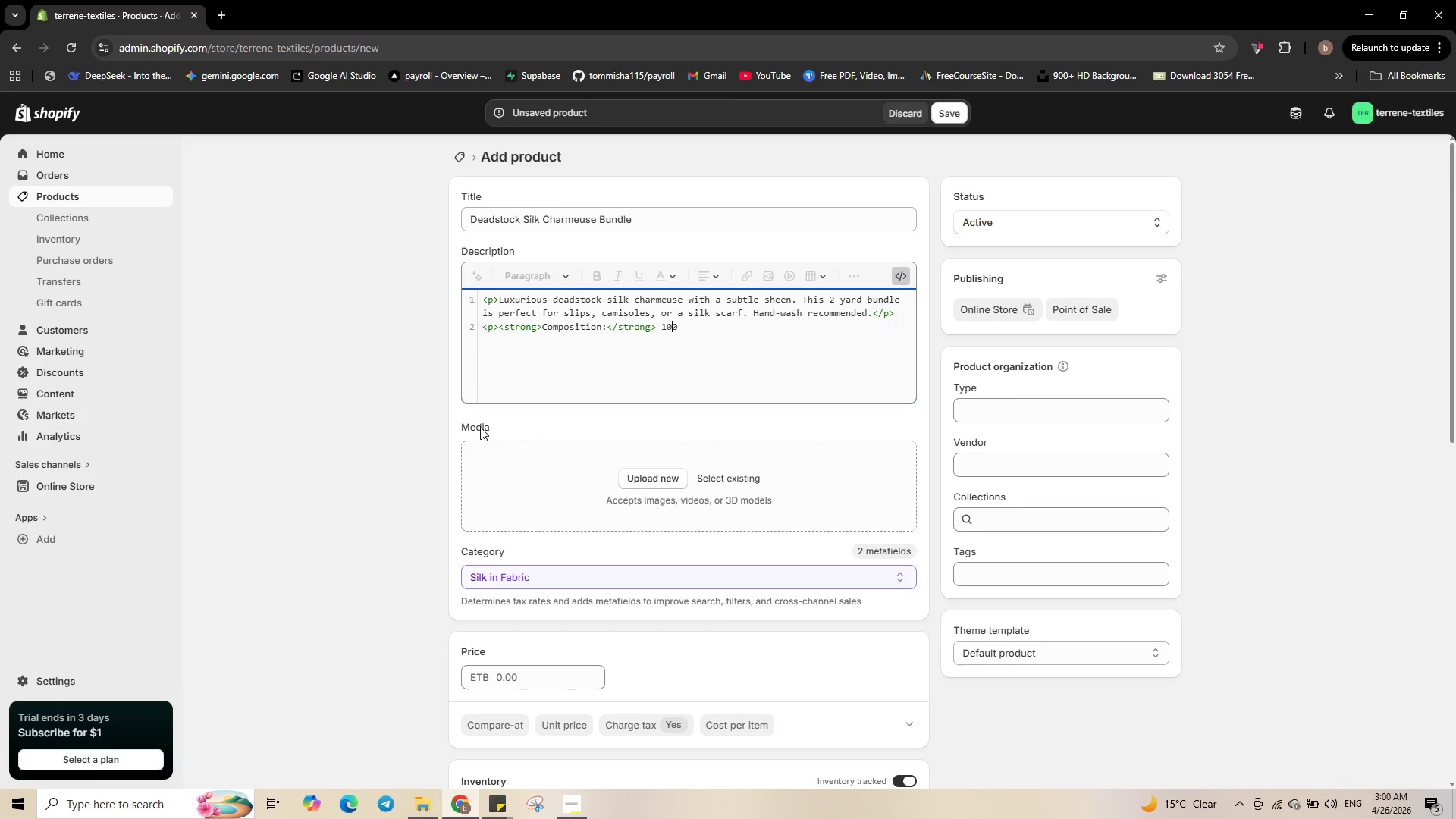 
key(ArrowRight)
 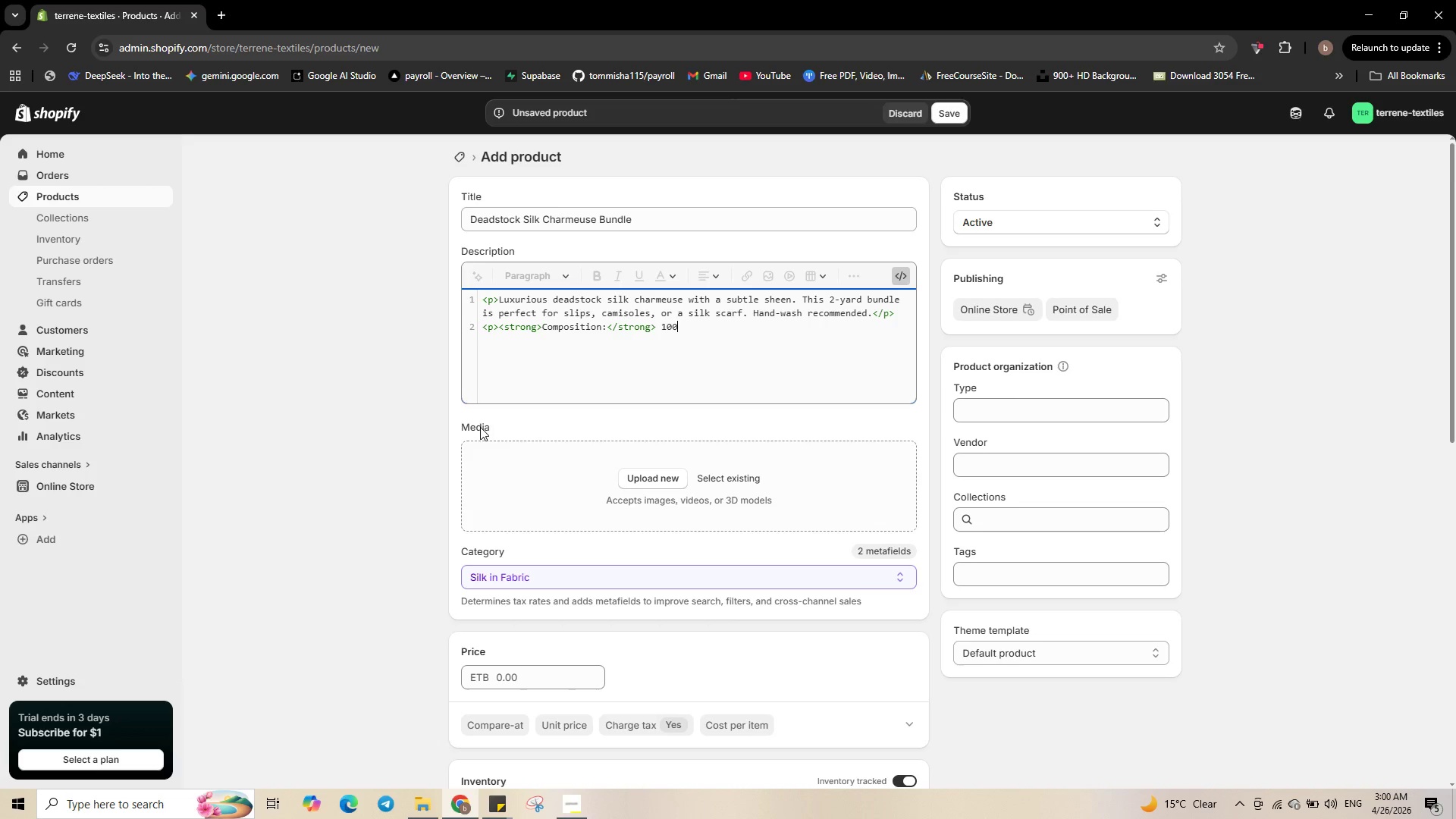 
key(ArrowRight)
 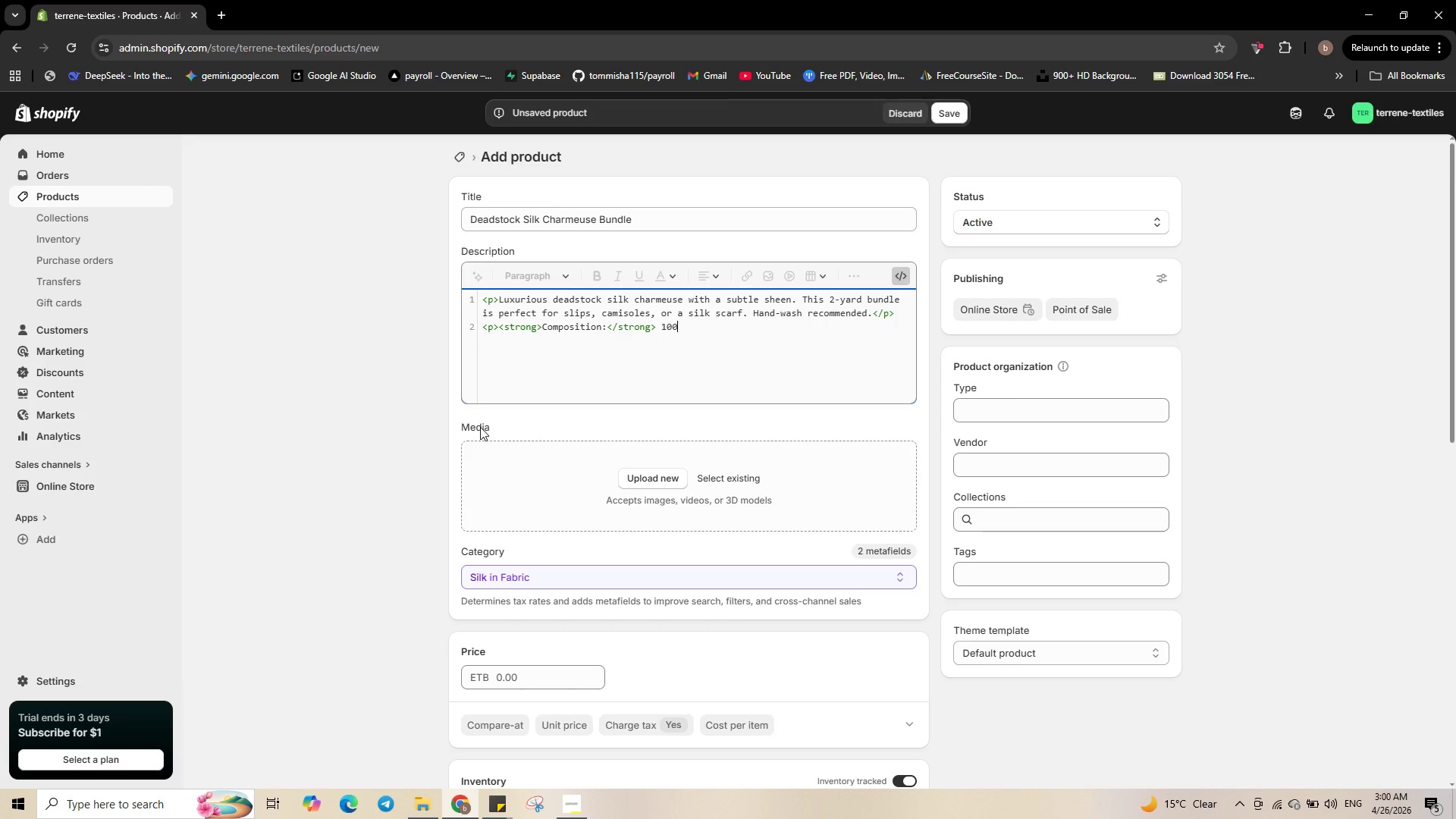 
key(Shift+5)
 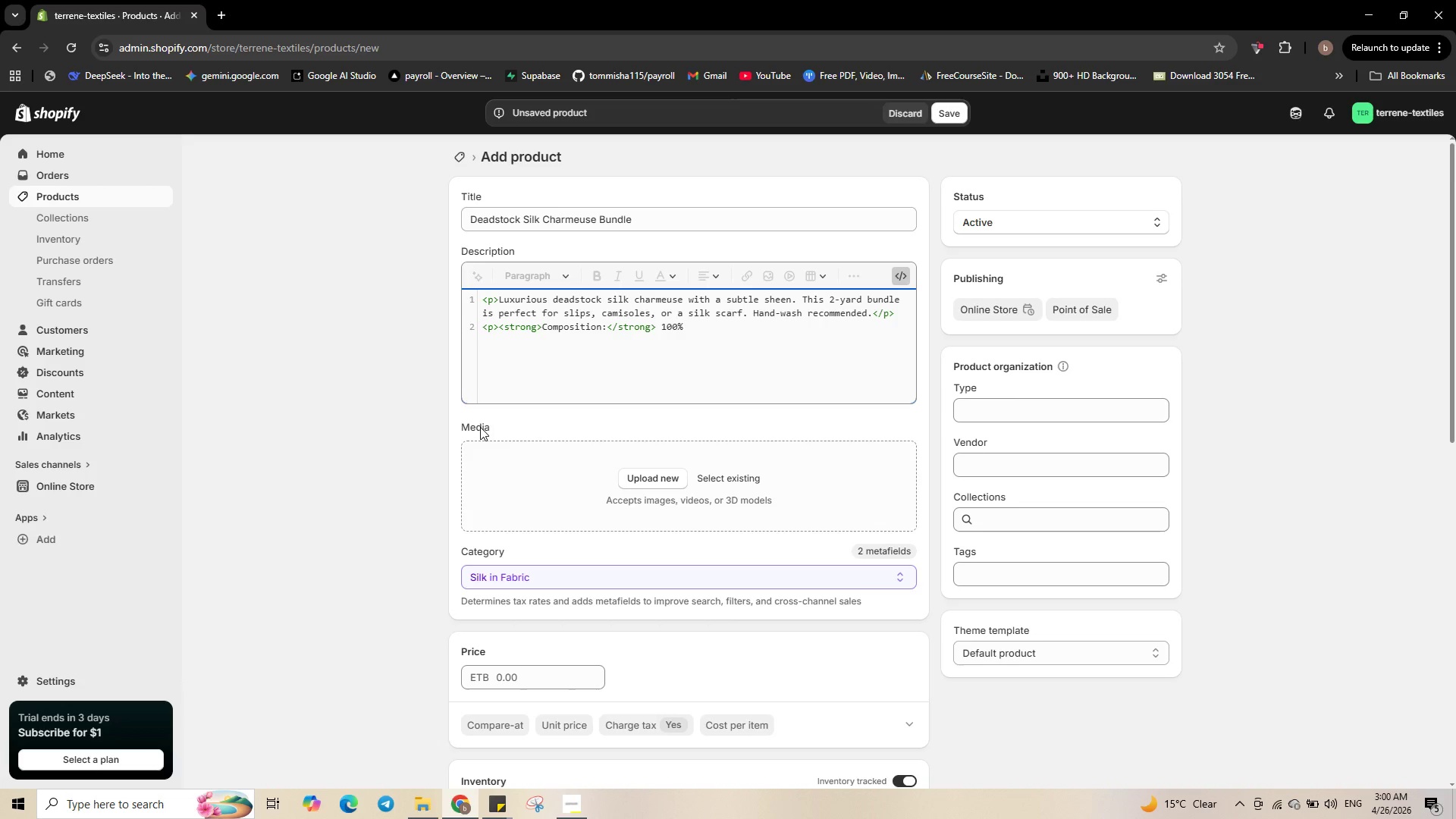 
key(Space)
 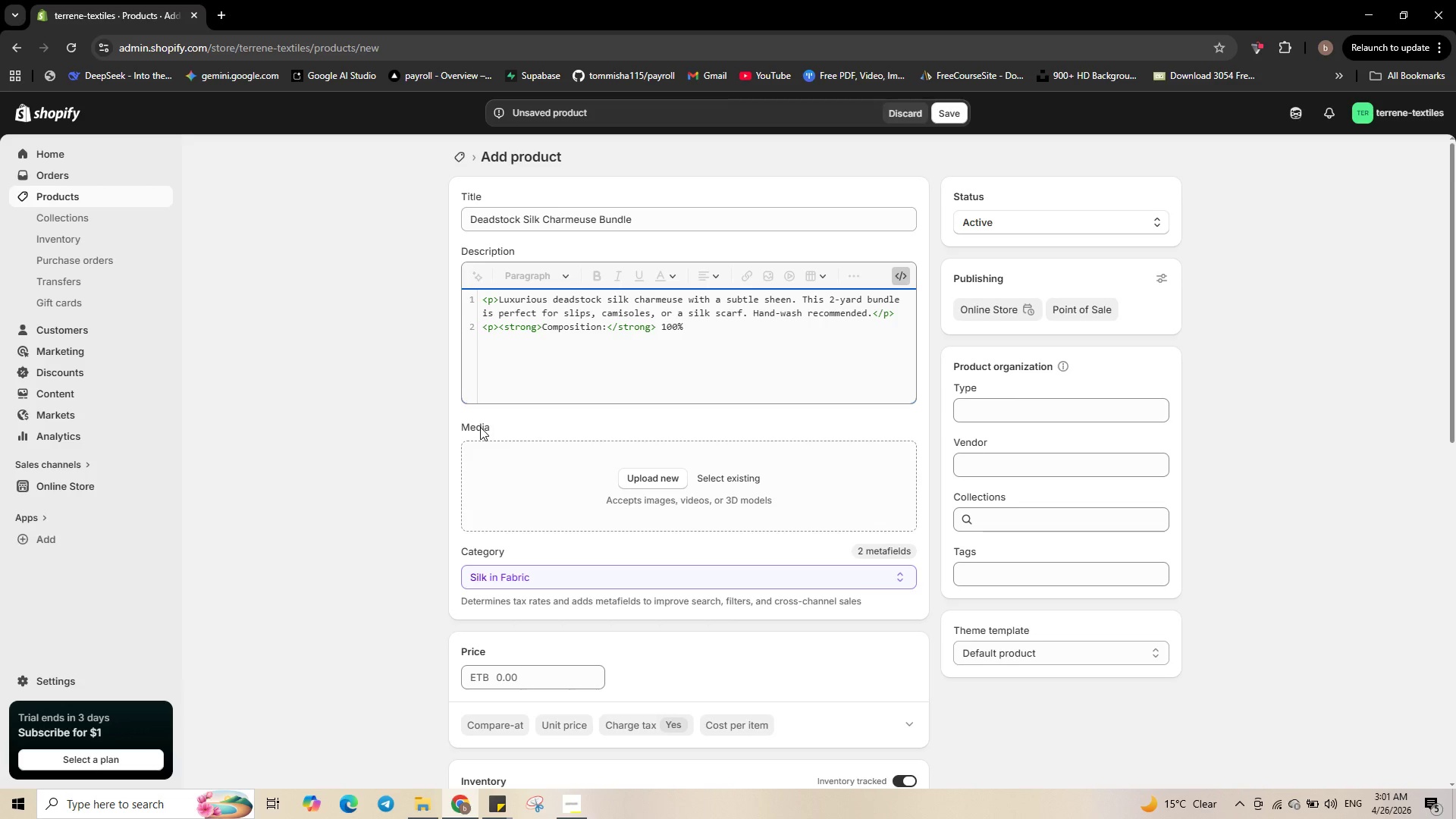 
wait(6.08)
 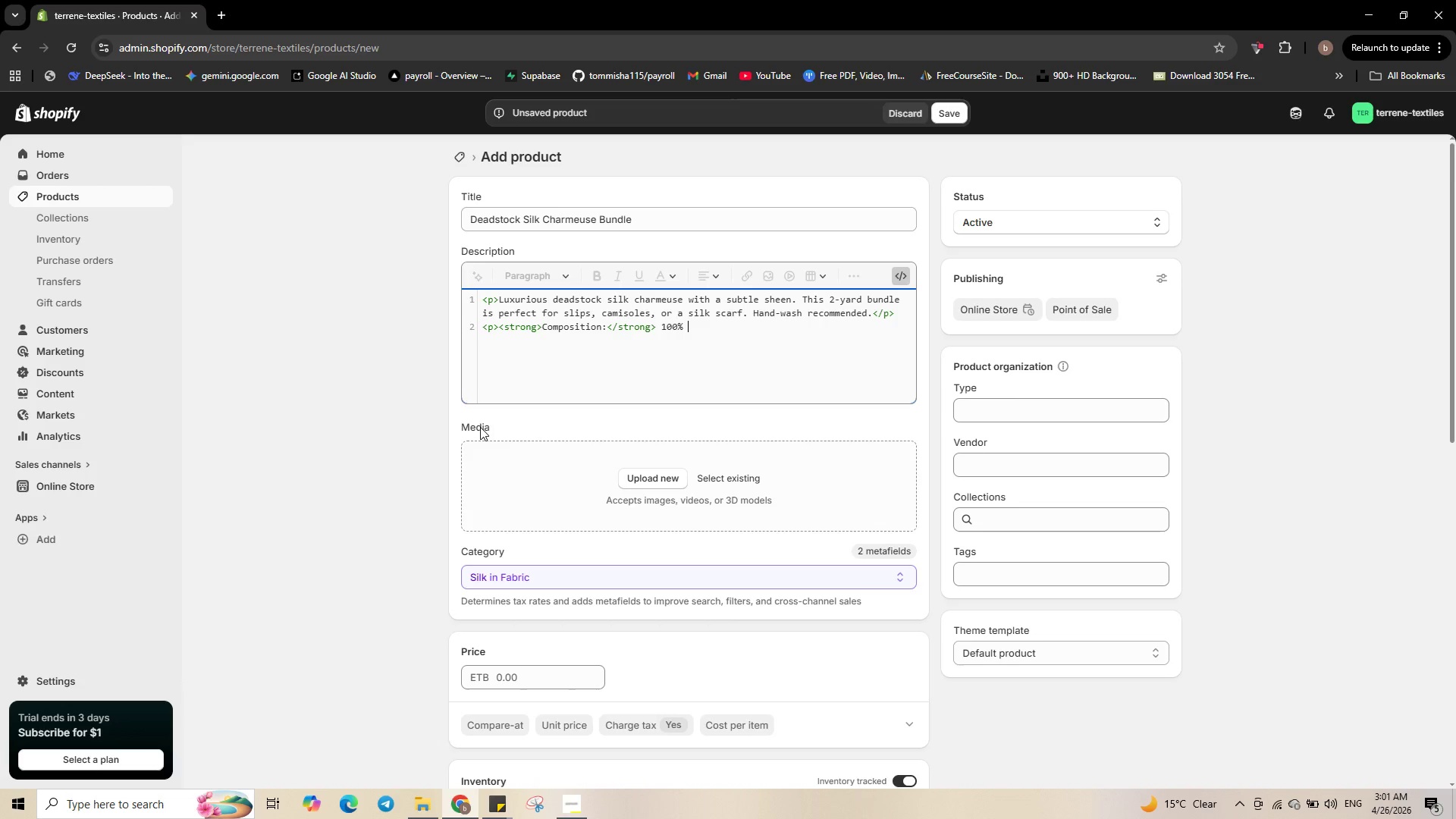 
type(mul)
 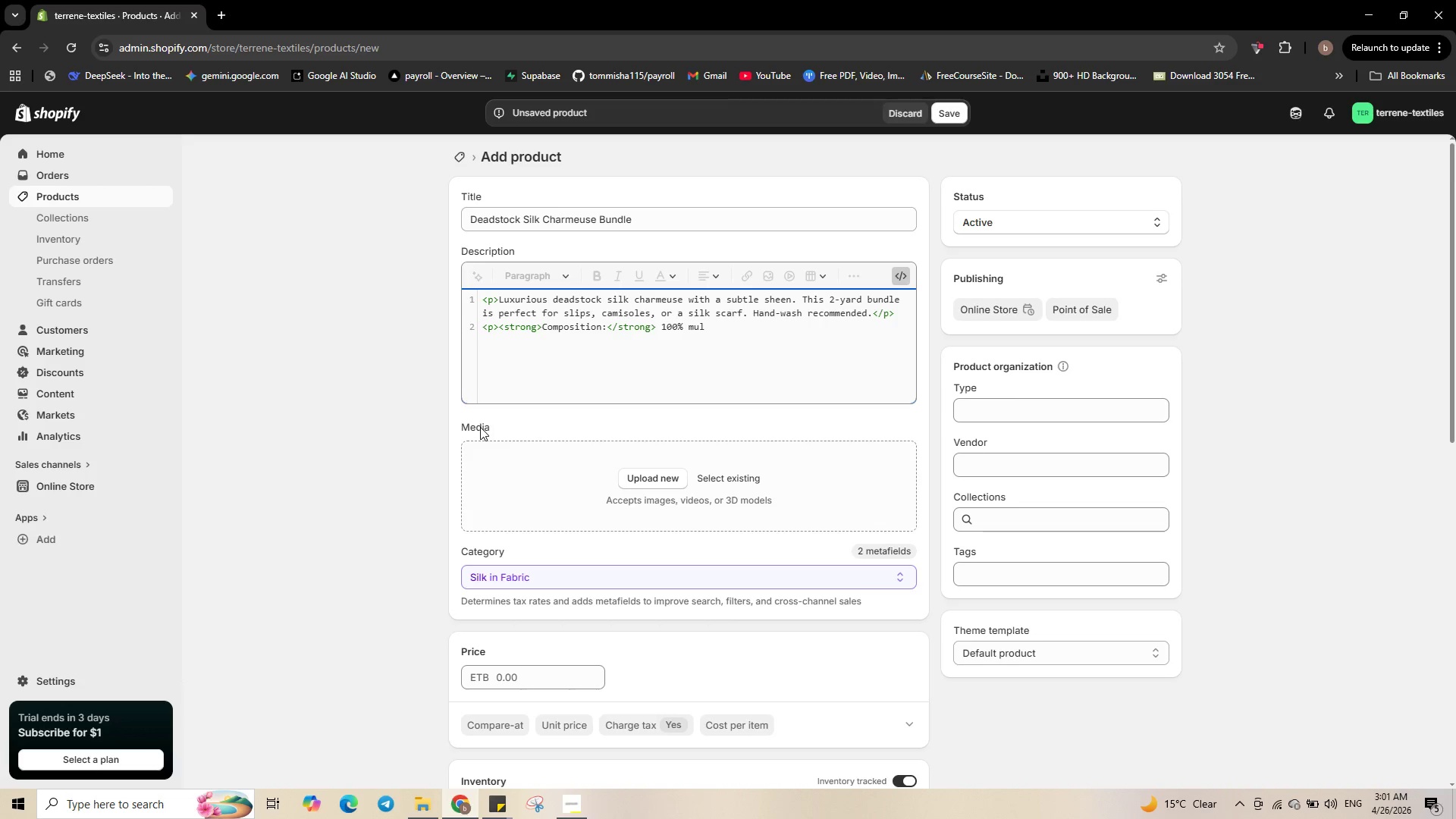 
wait(8.05)
 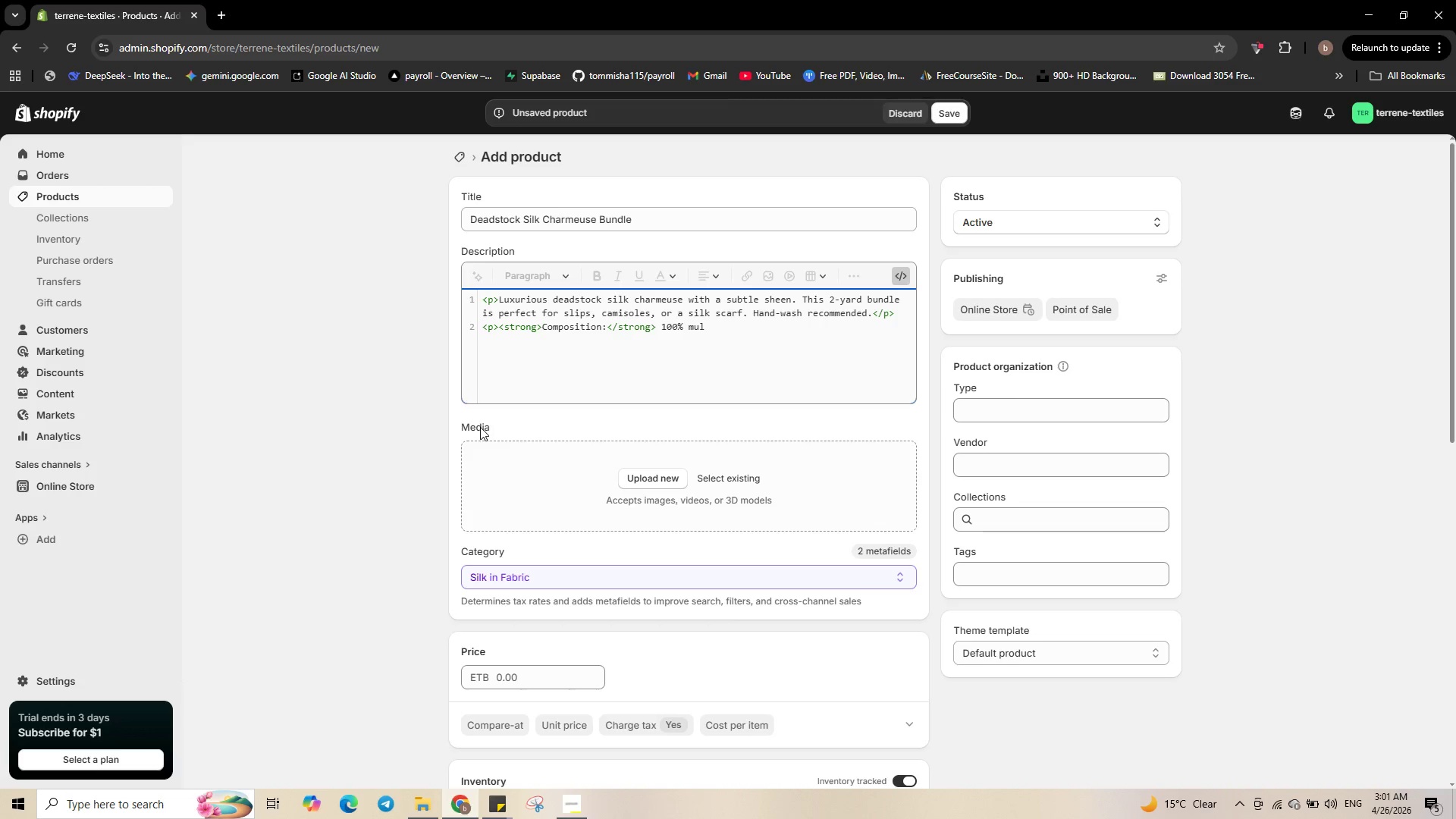 
type(berry )
 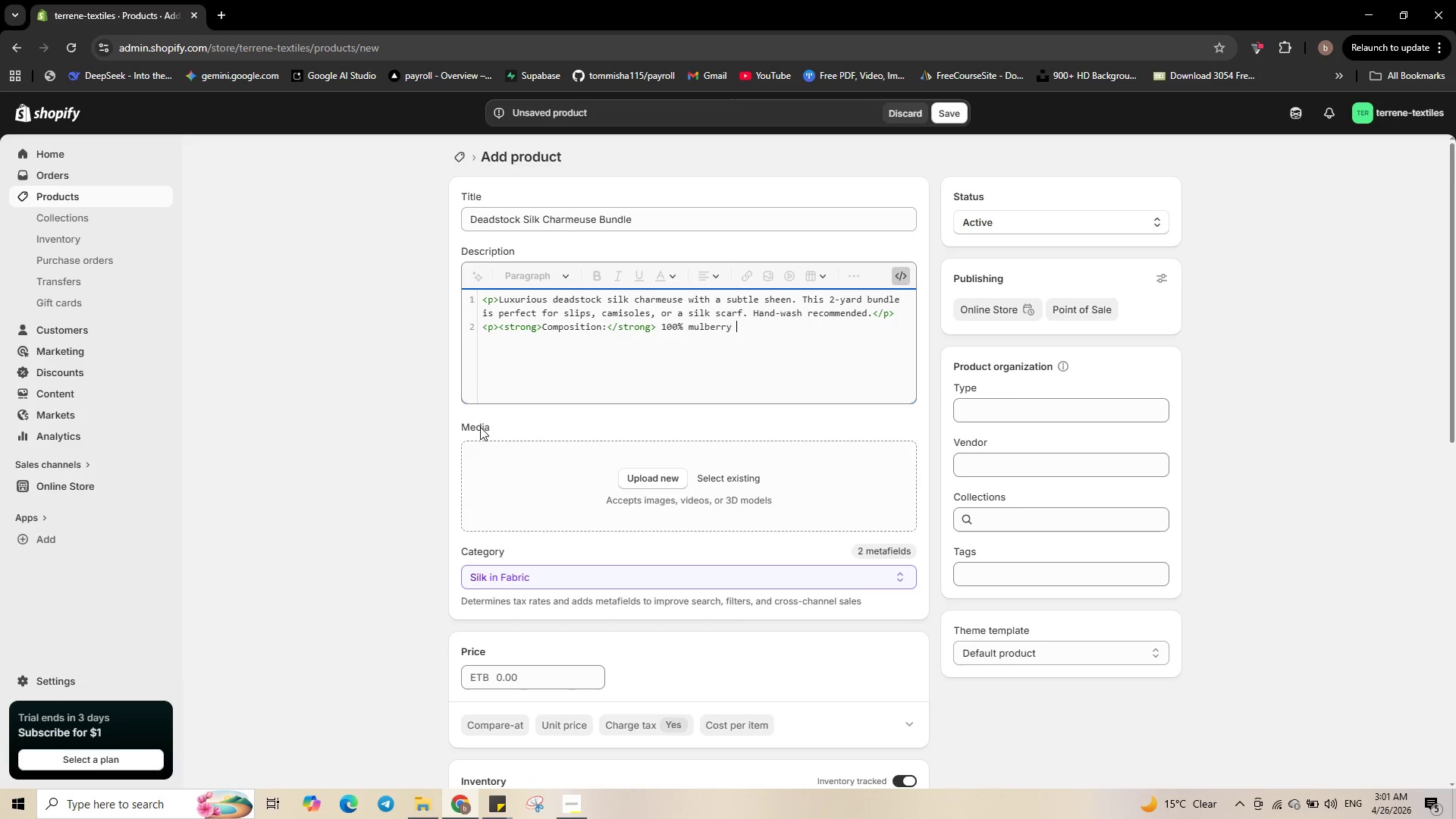 
type(silk)
 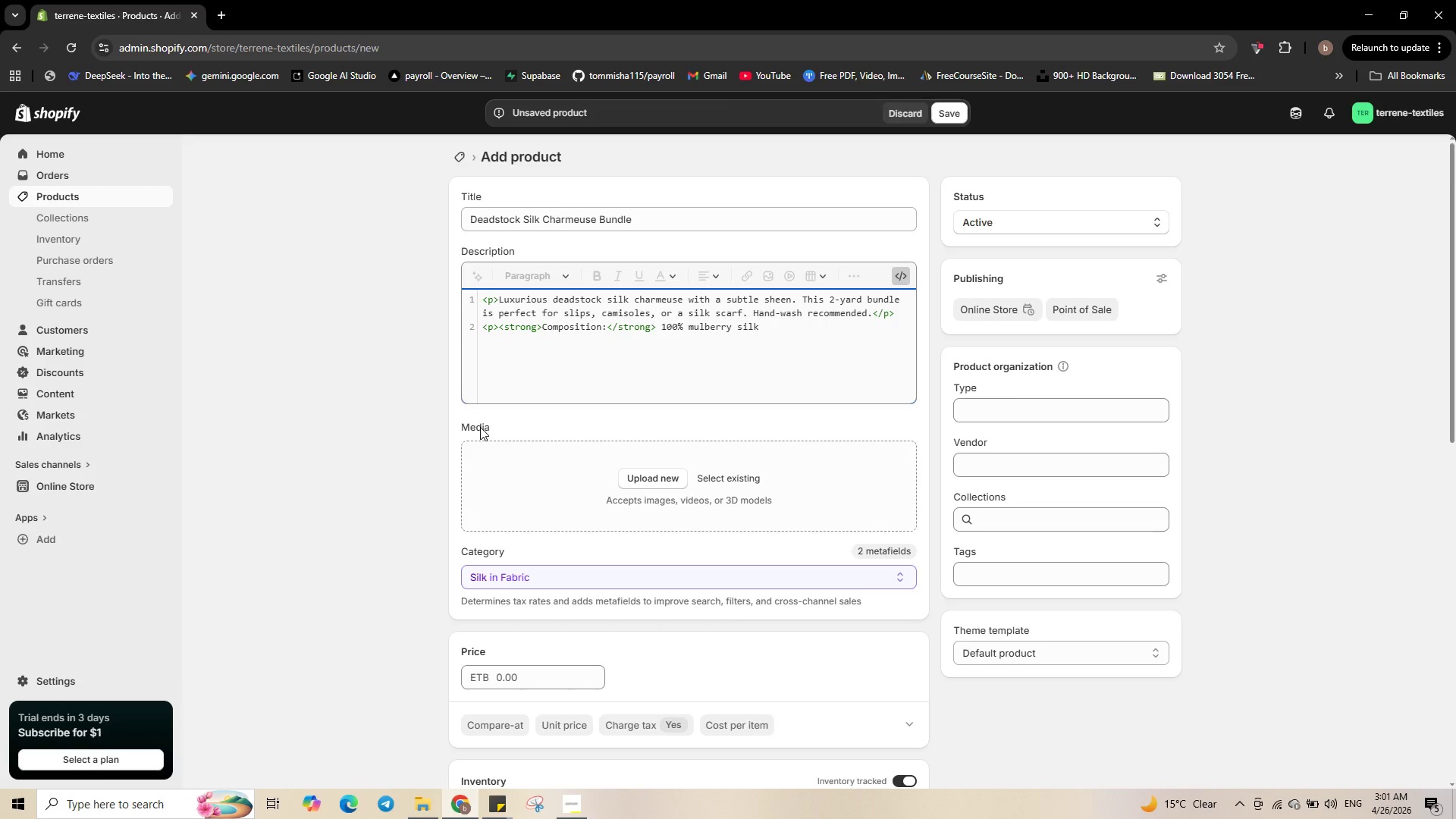 
type(, charme)
 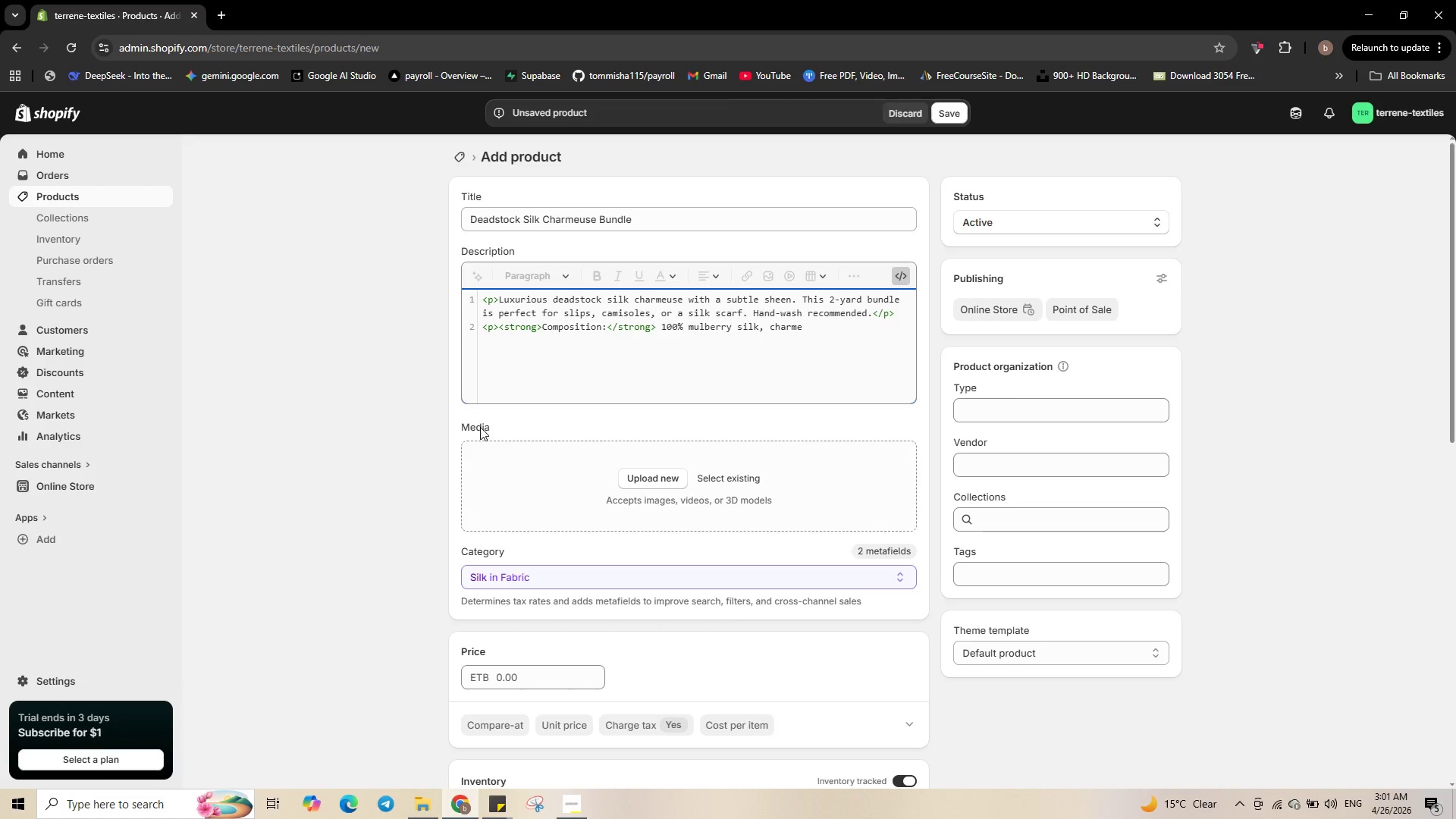 
type(use )
 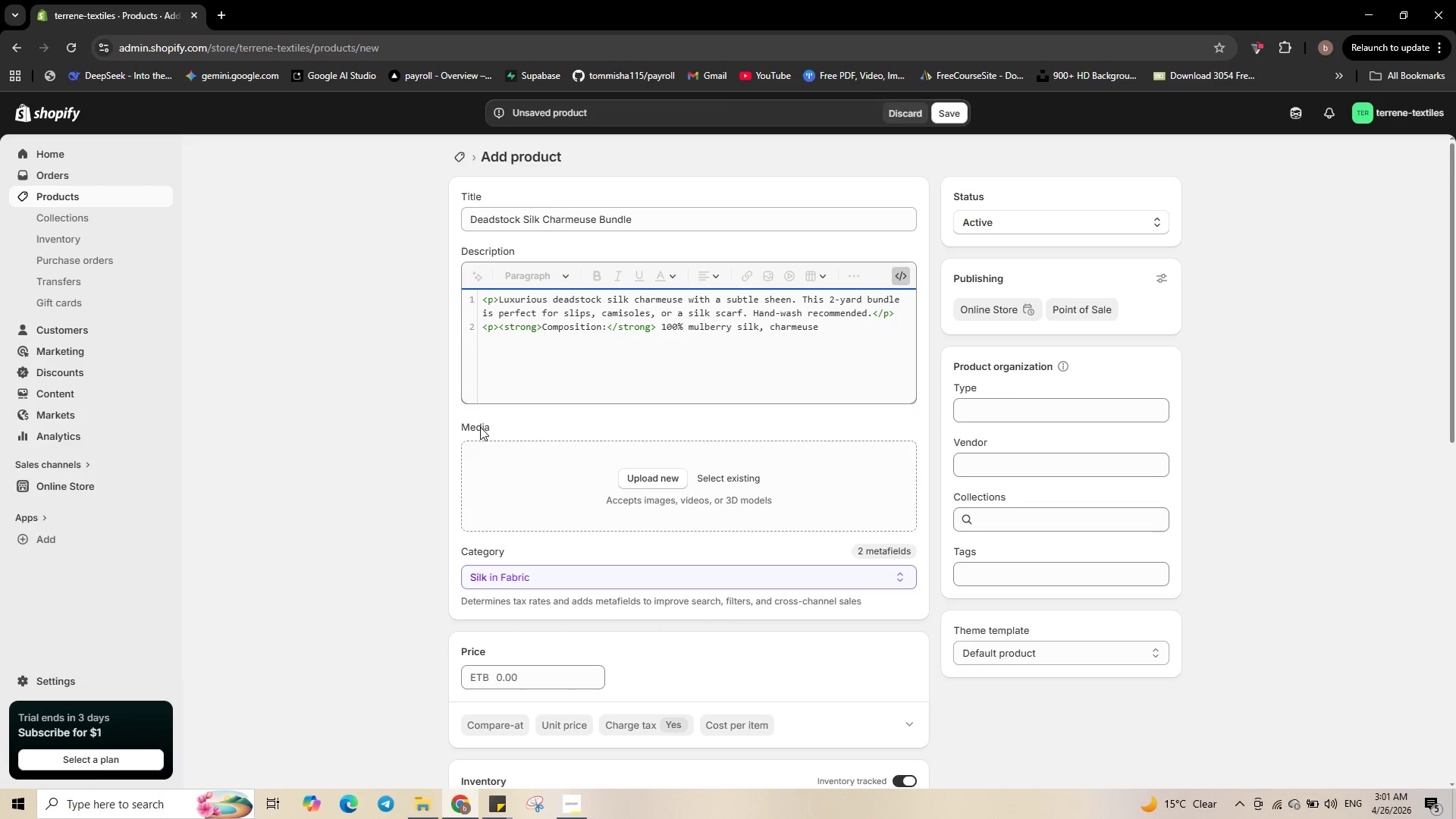 
wait(8.23)
 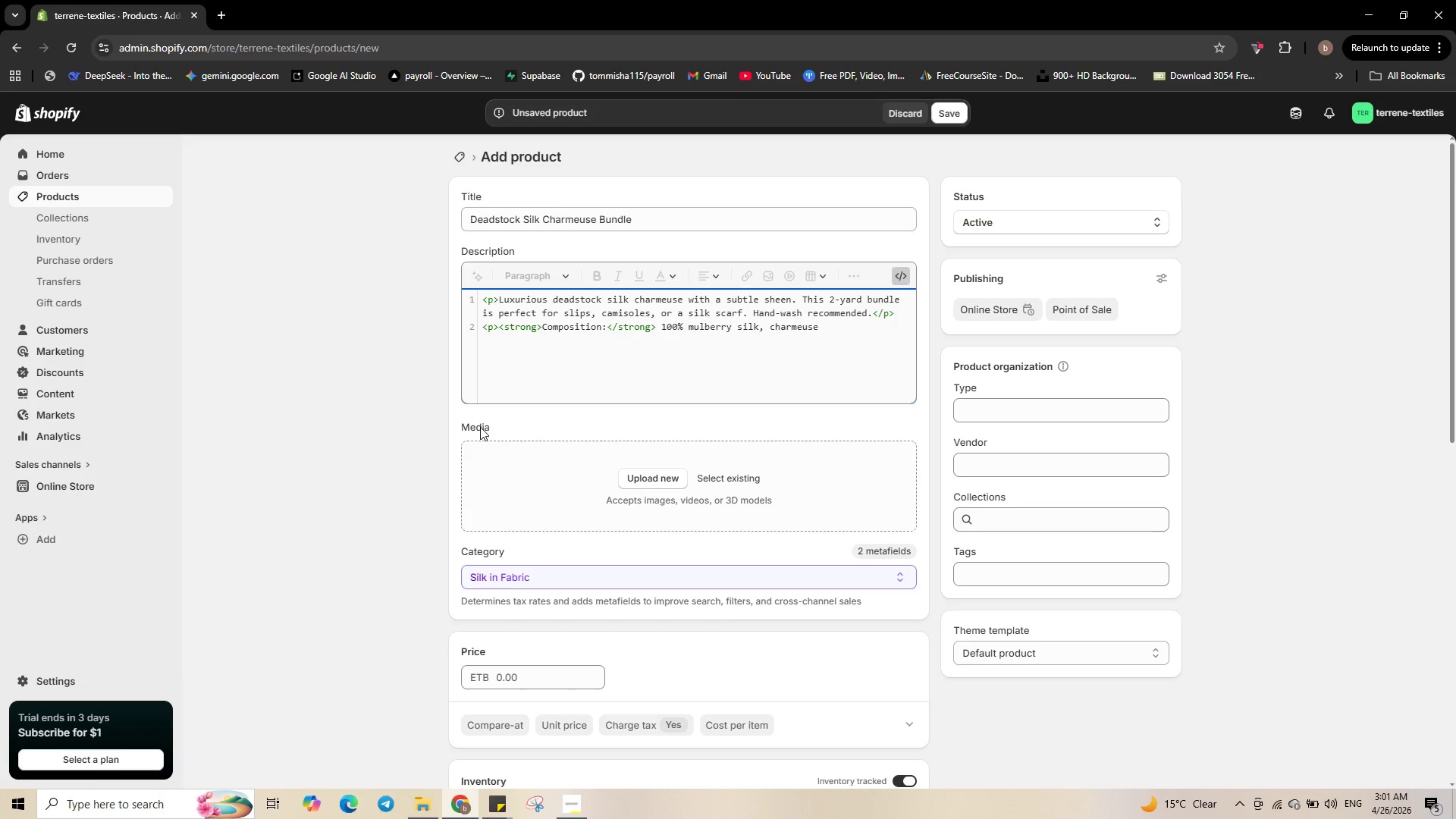 
type(weave.<br>)
 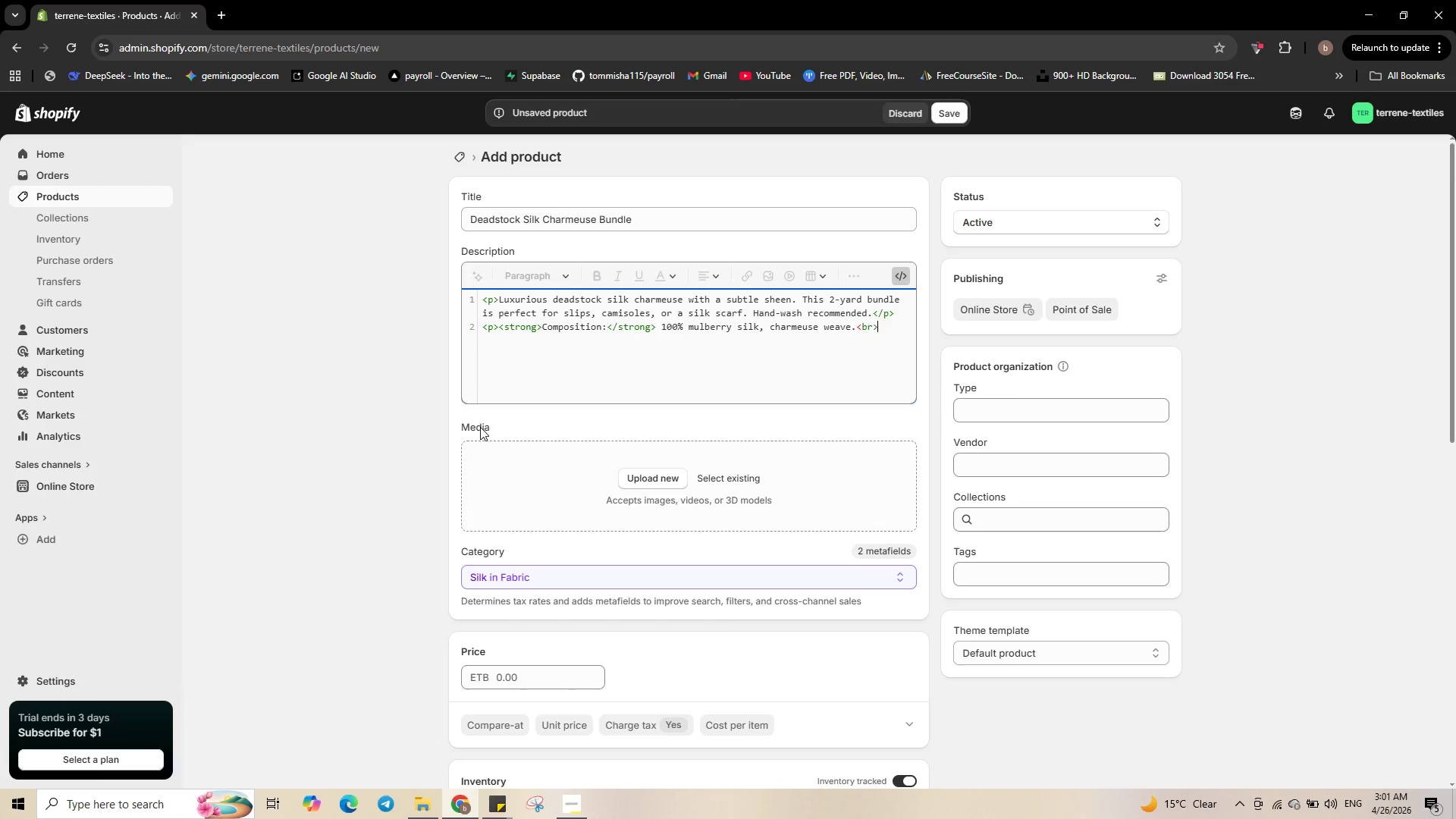 
wait(11.31)
 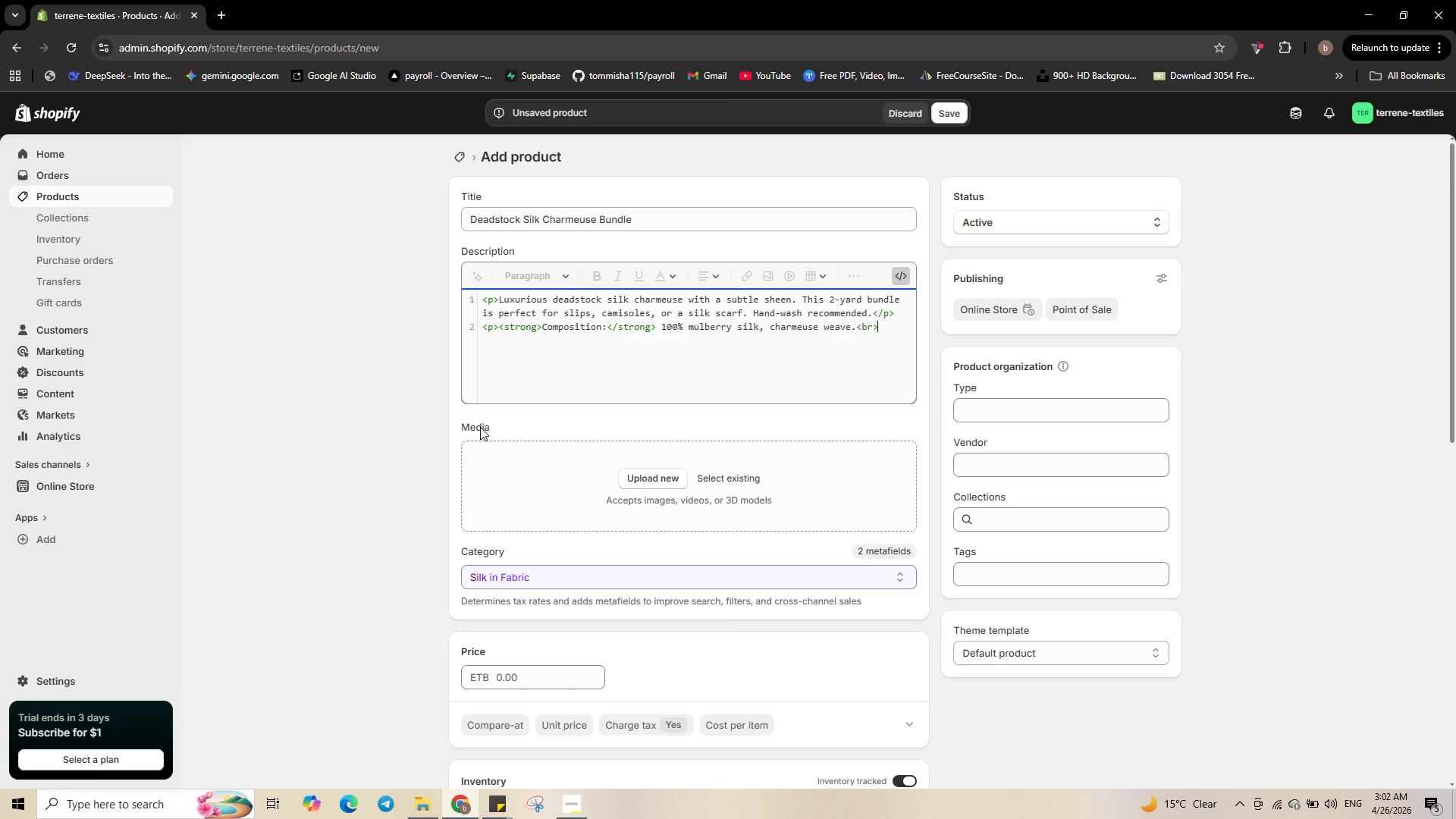 
type(<strong>)
 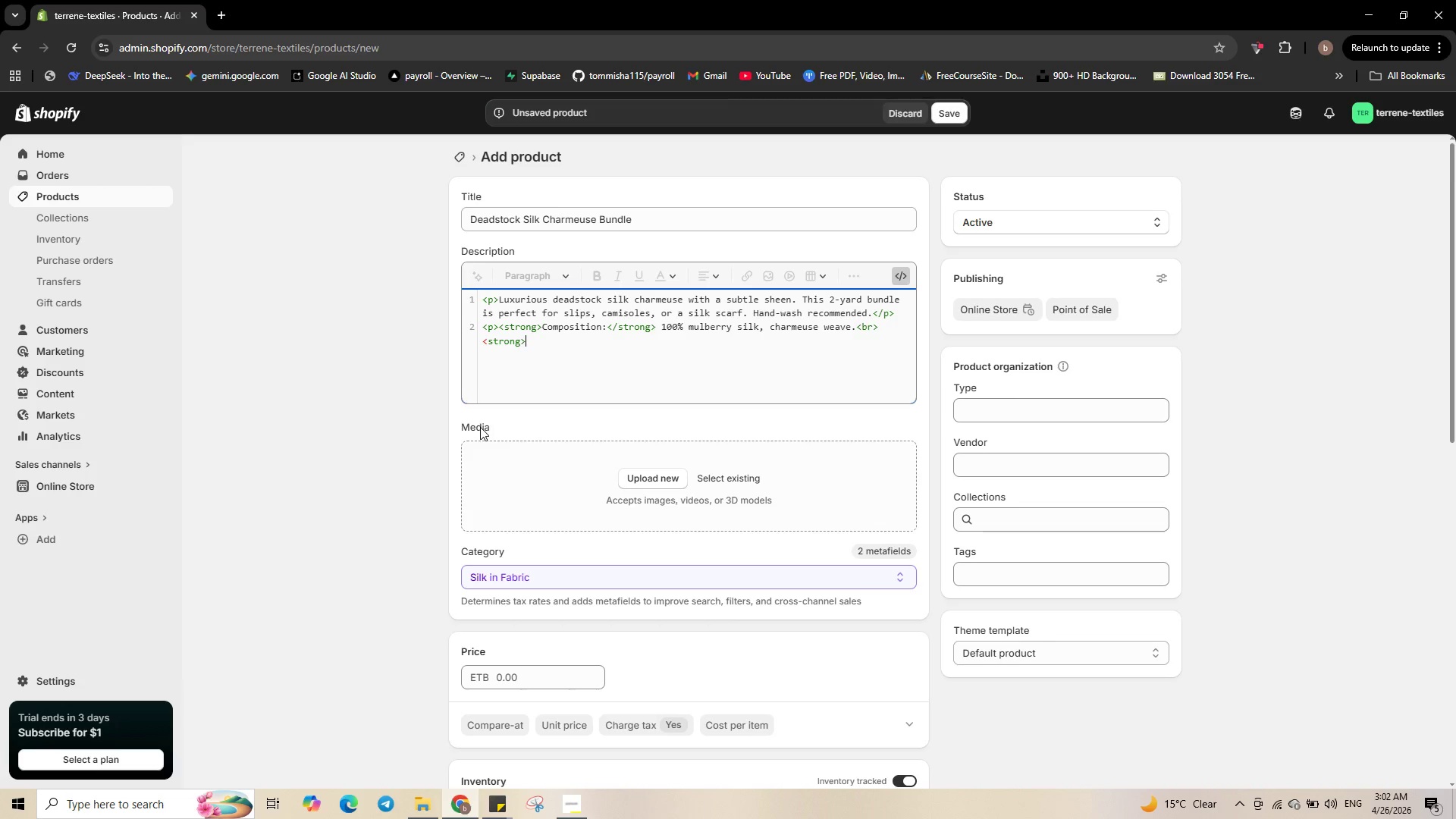 
wait(21.62)
 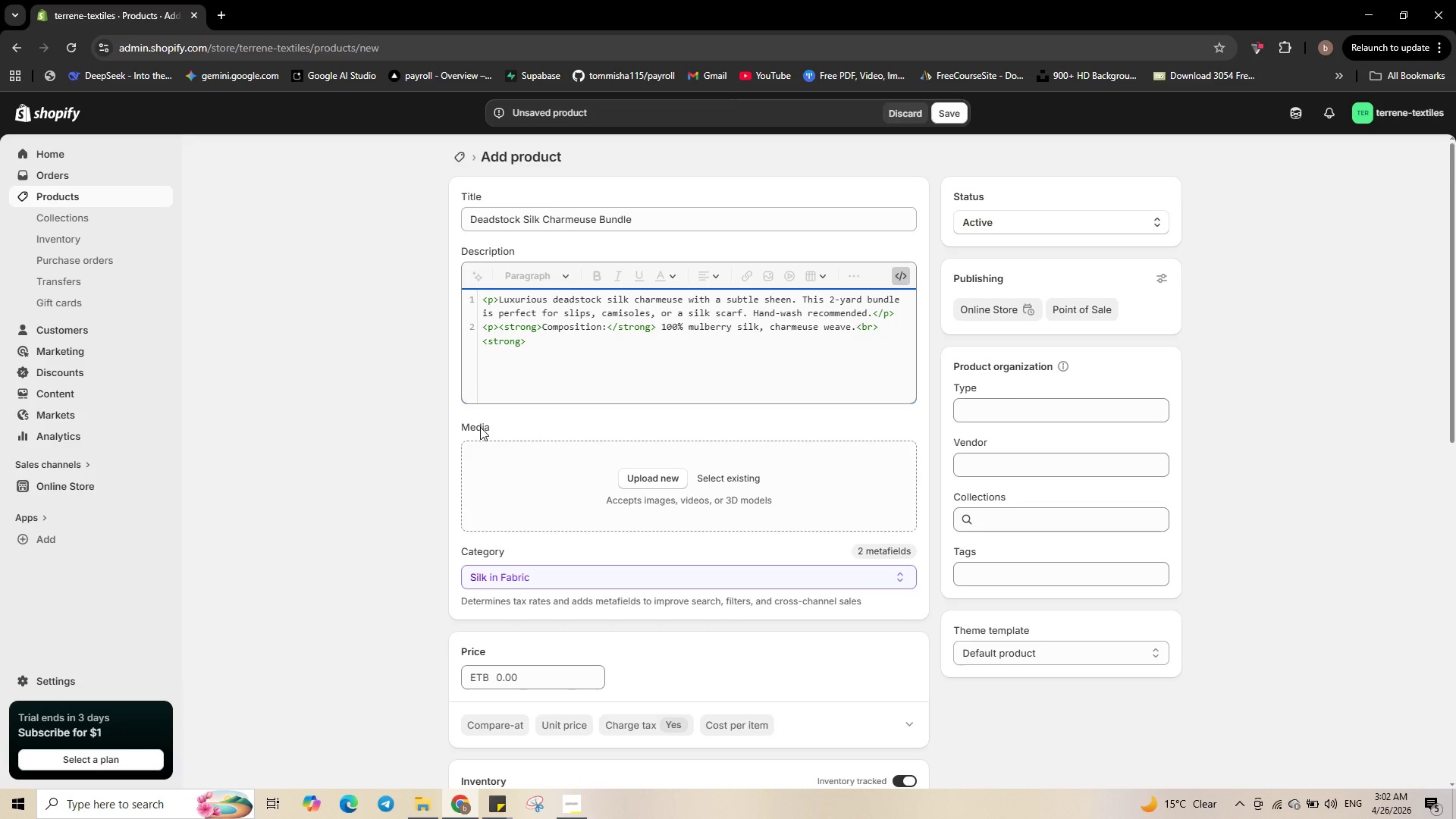 
type(Dimens)
 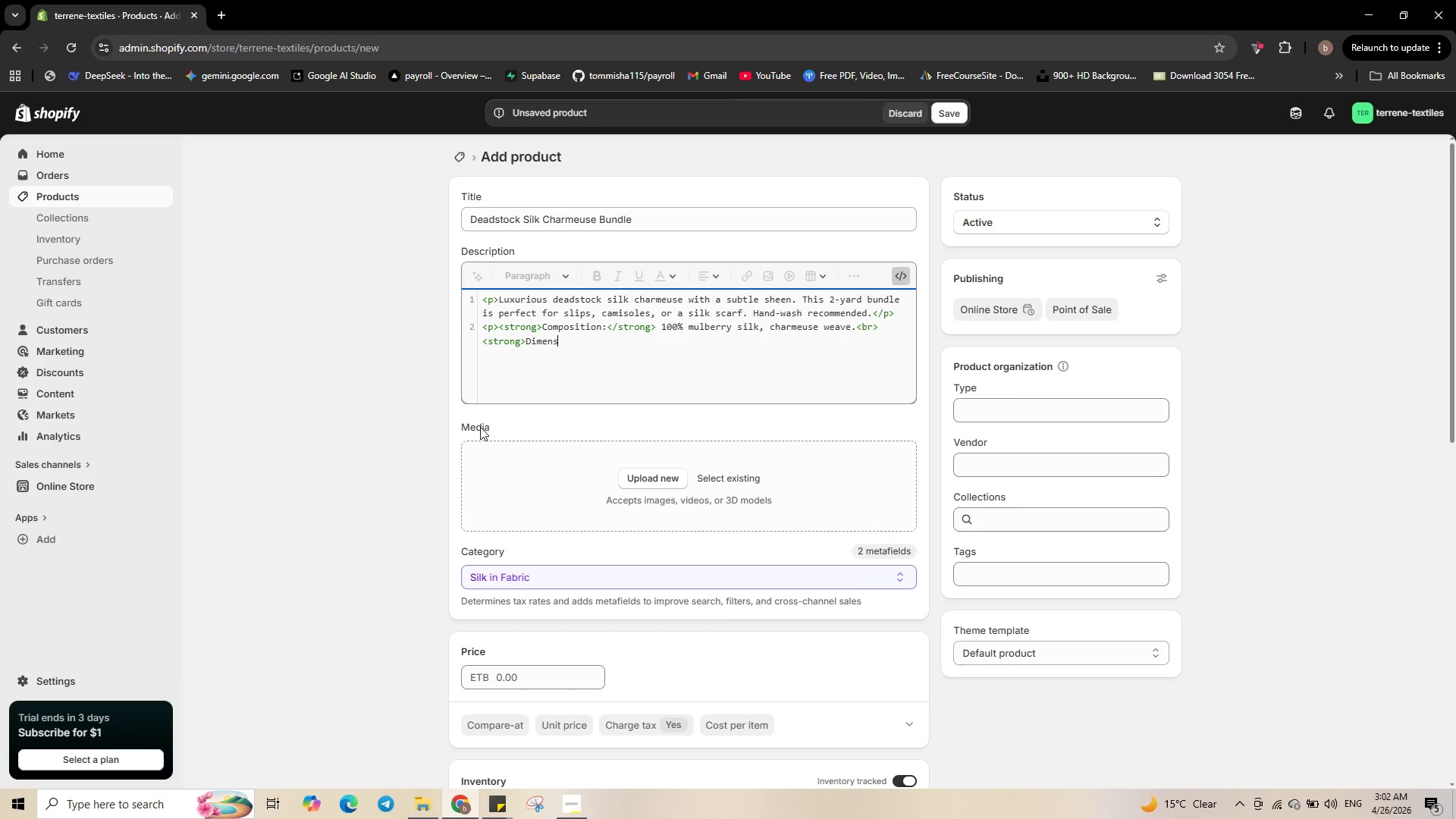 
wait(6.81)
 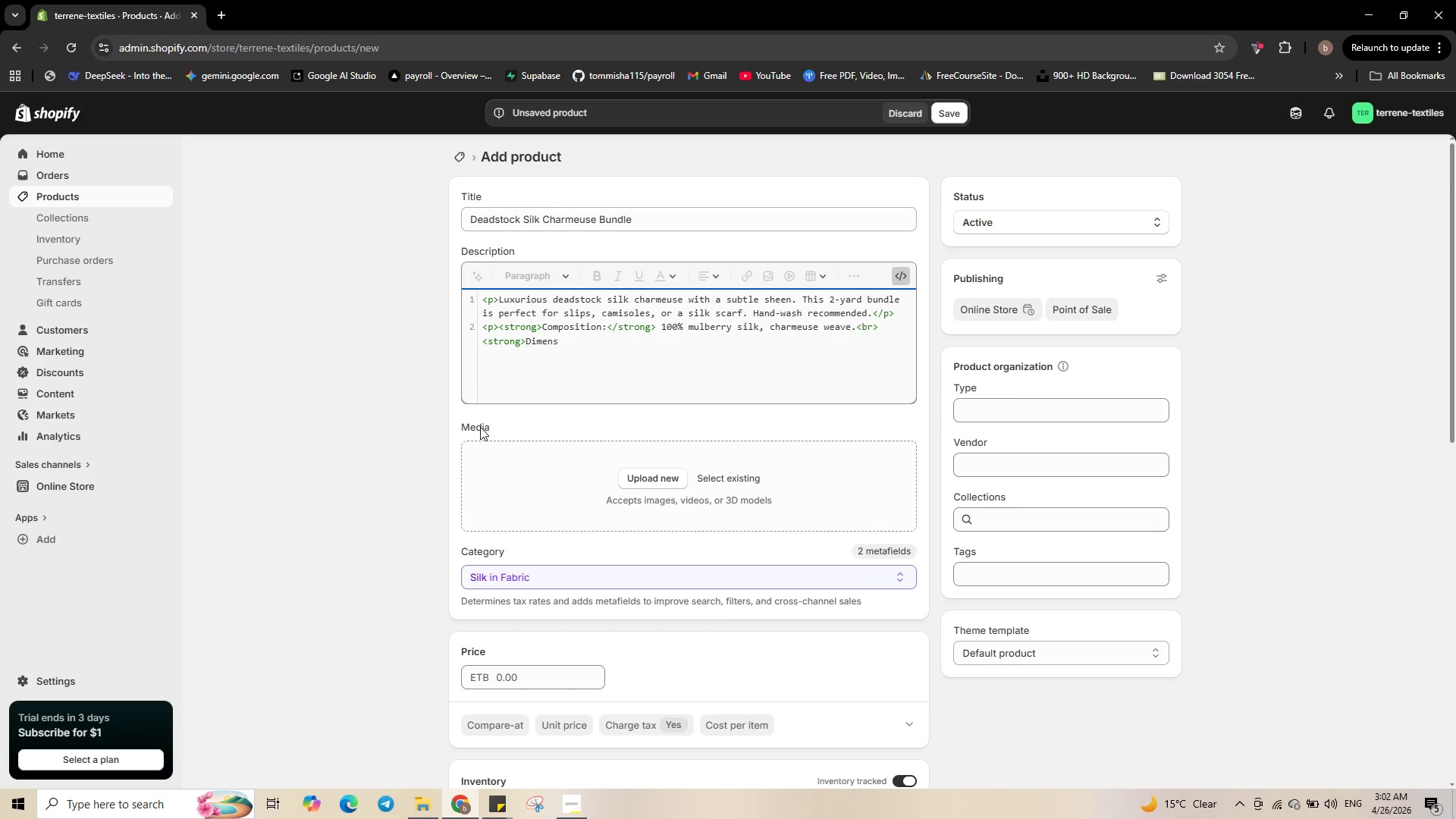 
type(ions:)
 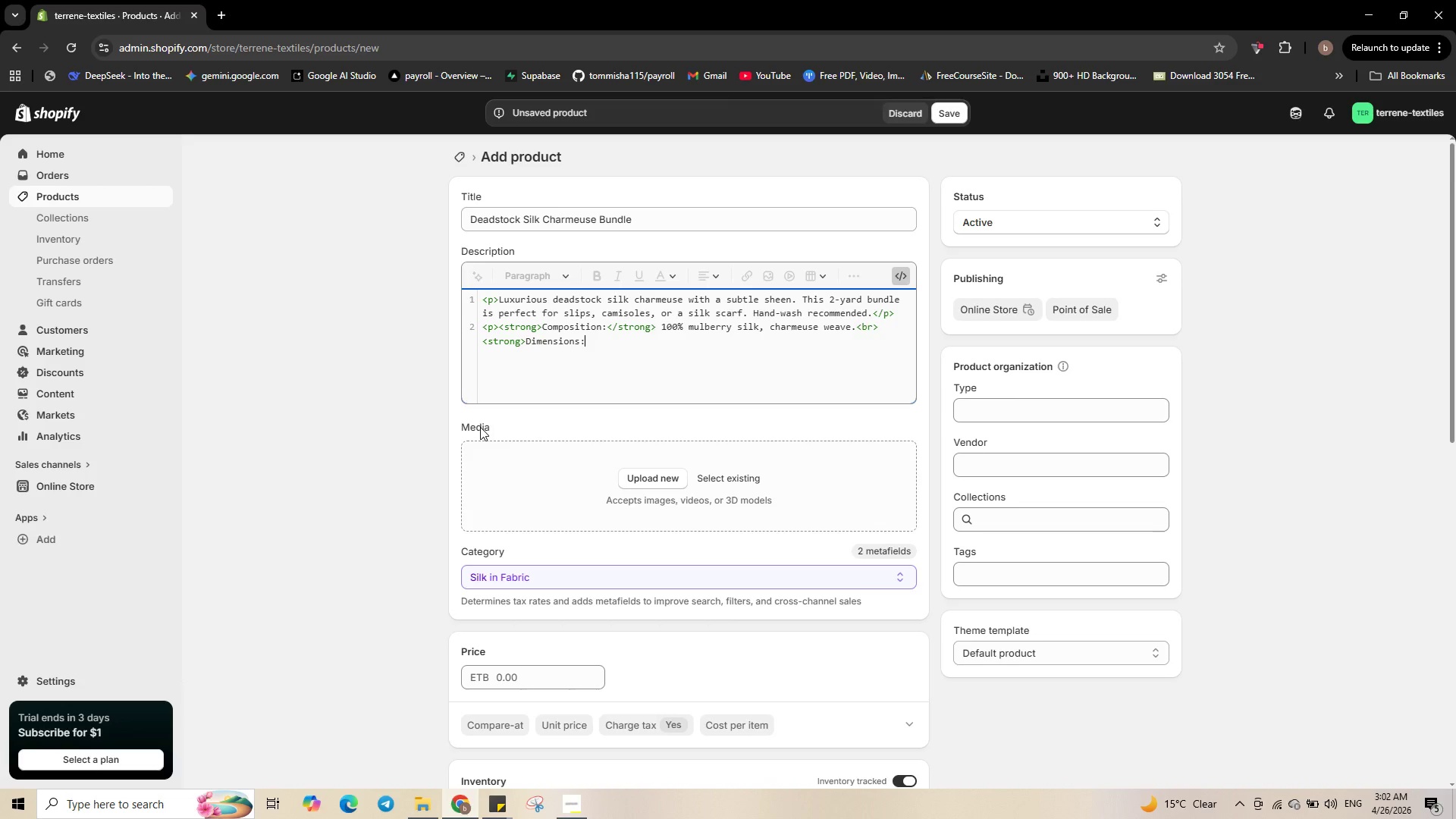 
wait(6.39)
 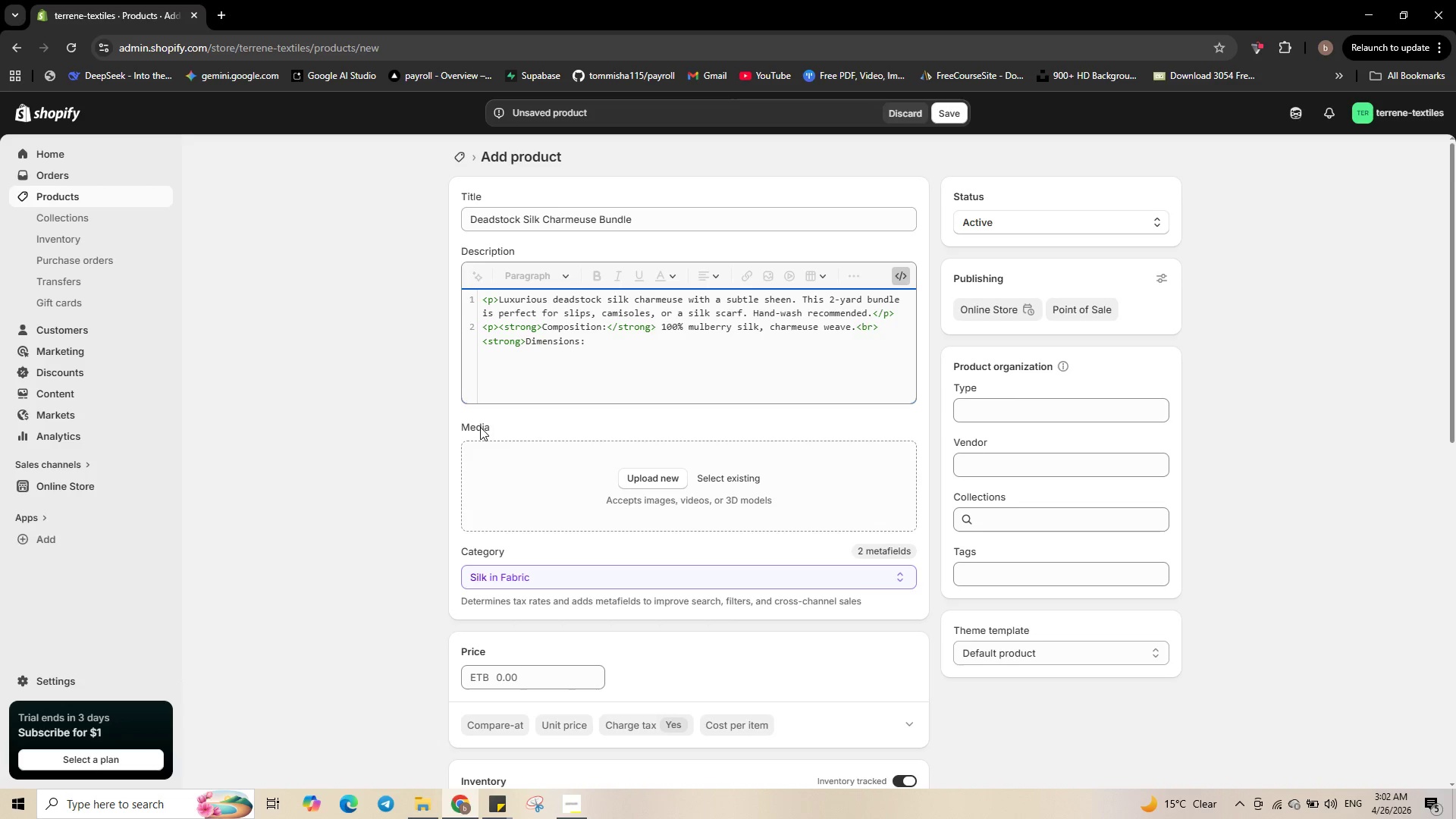 
type(</strong>)
 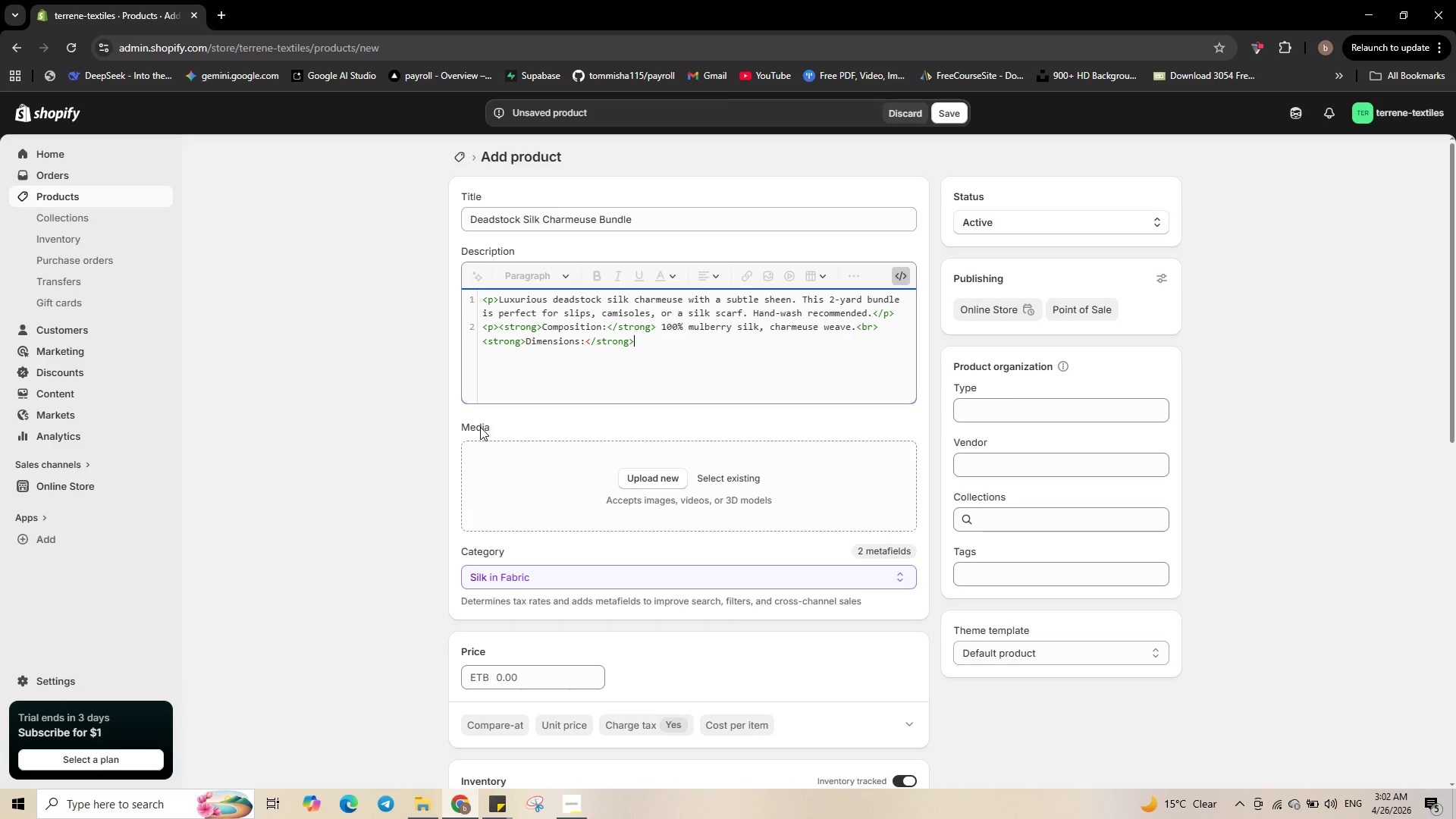 
wait(11.75)
 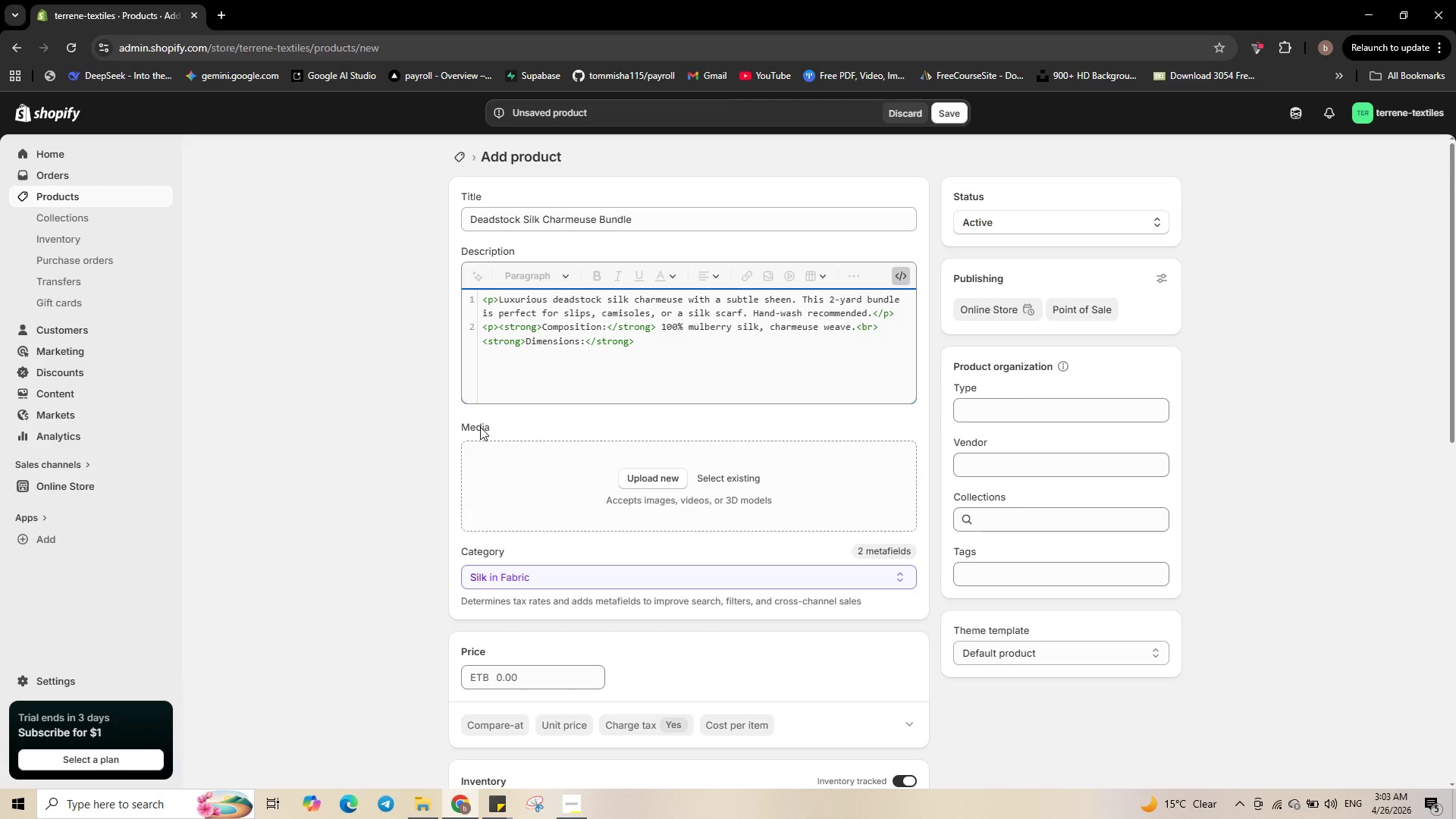 
type(2 yards (72"x)
 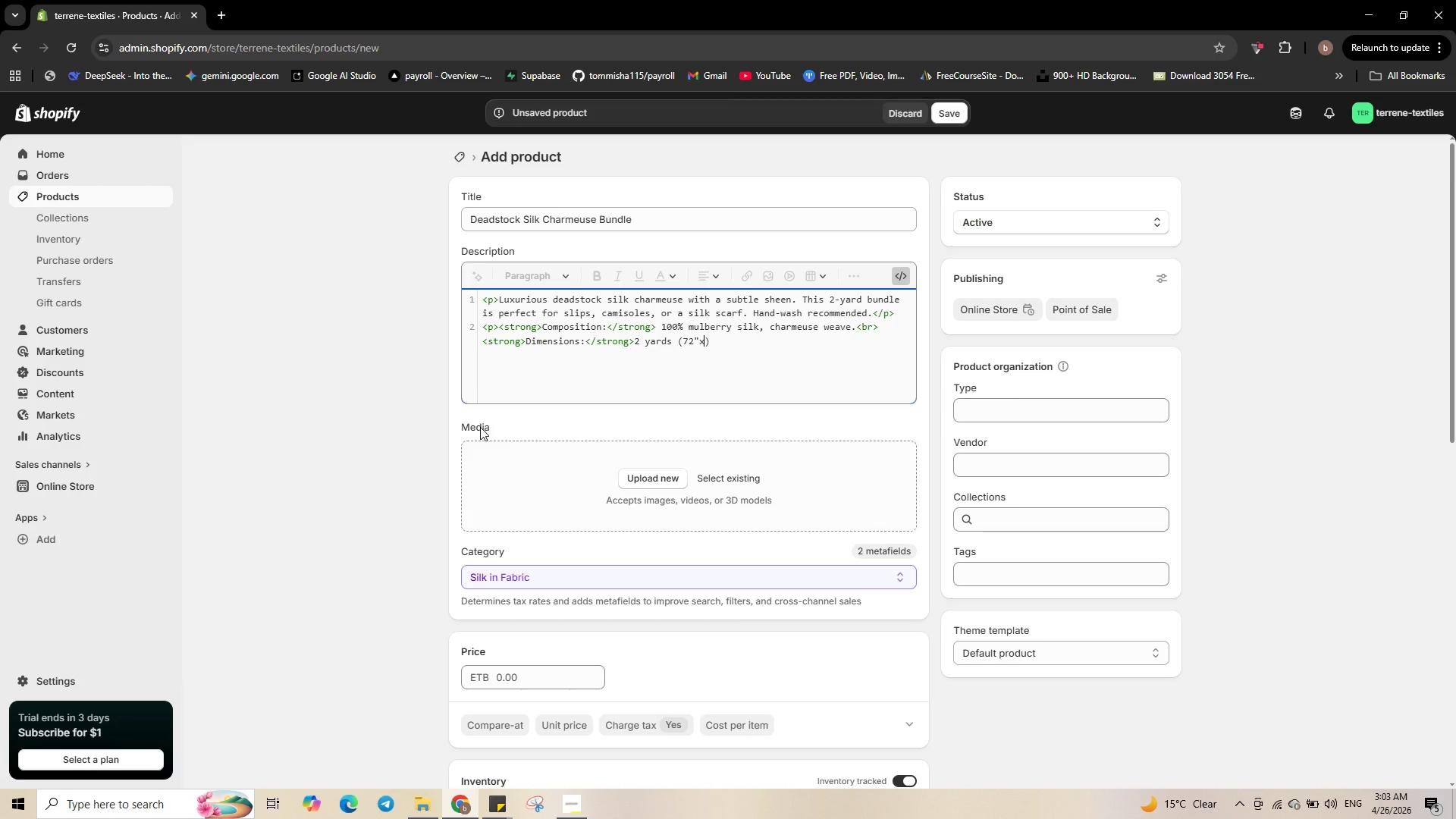 
key(ArrowLeft)
 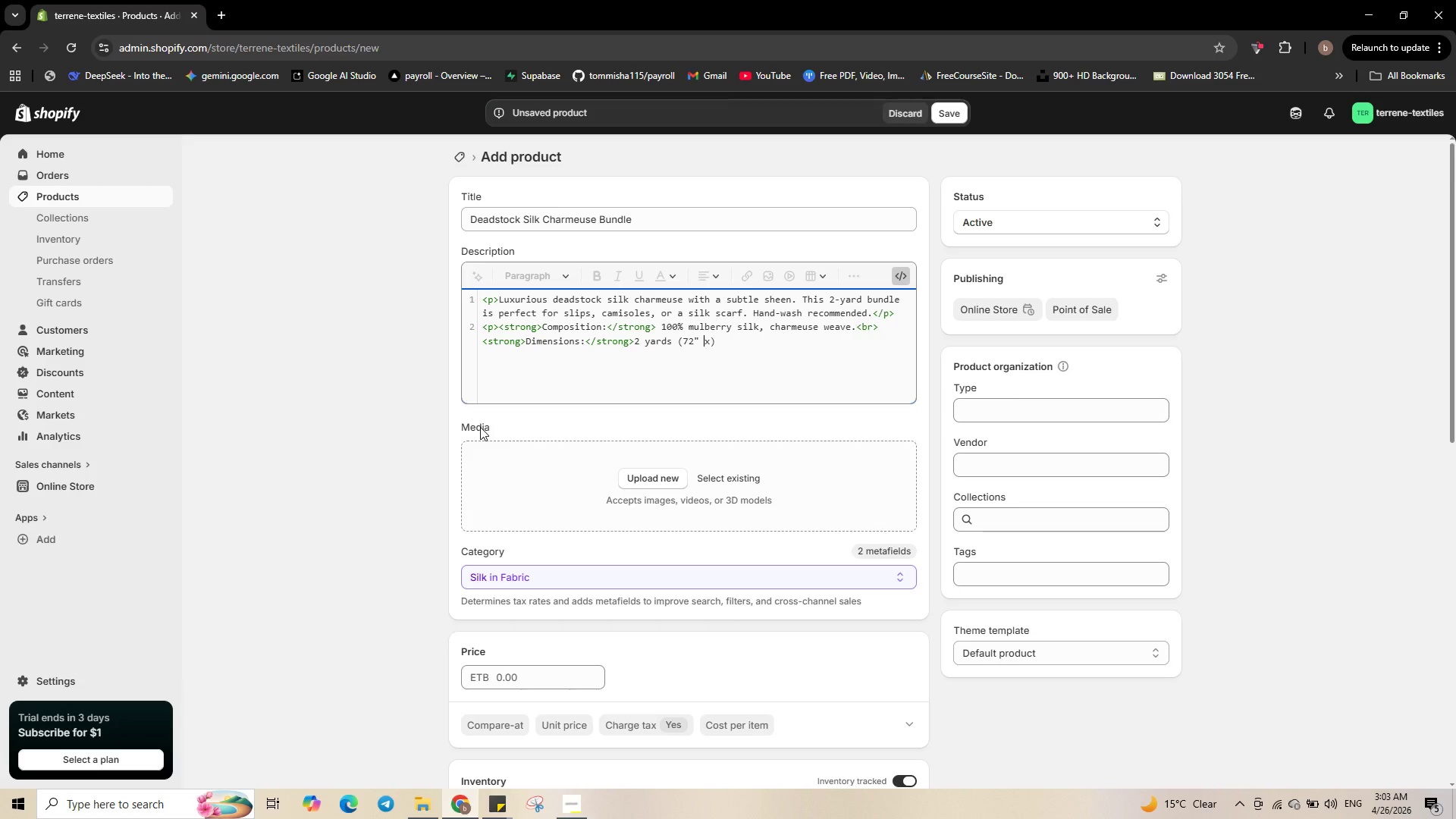 
key(Space)
 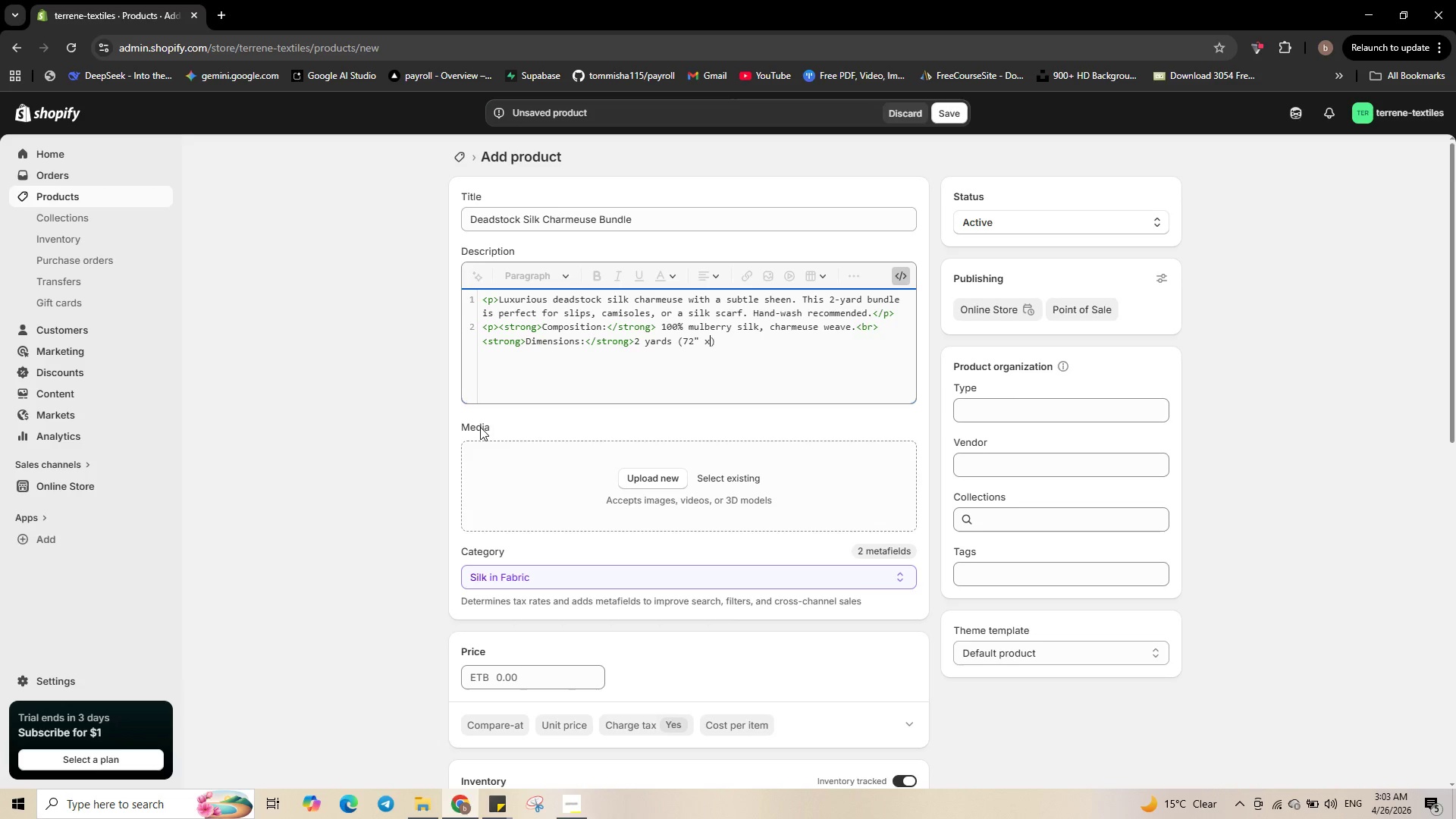 
key(ArrowRight)
 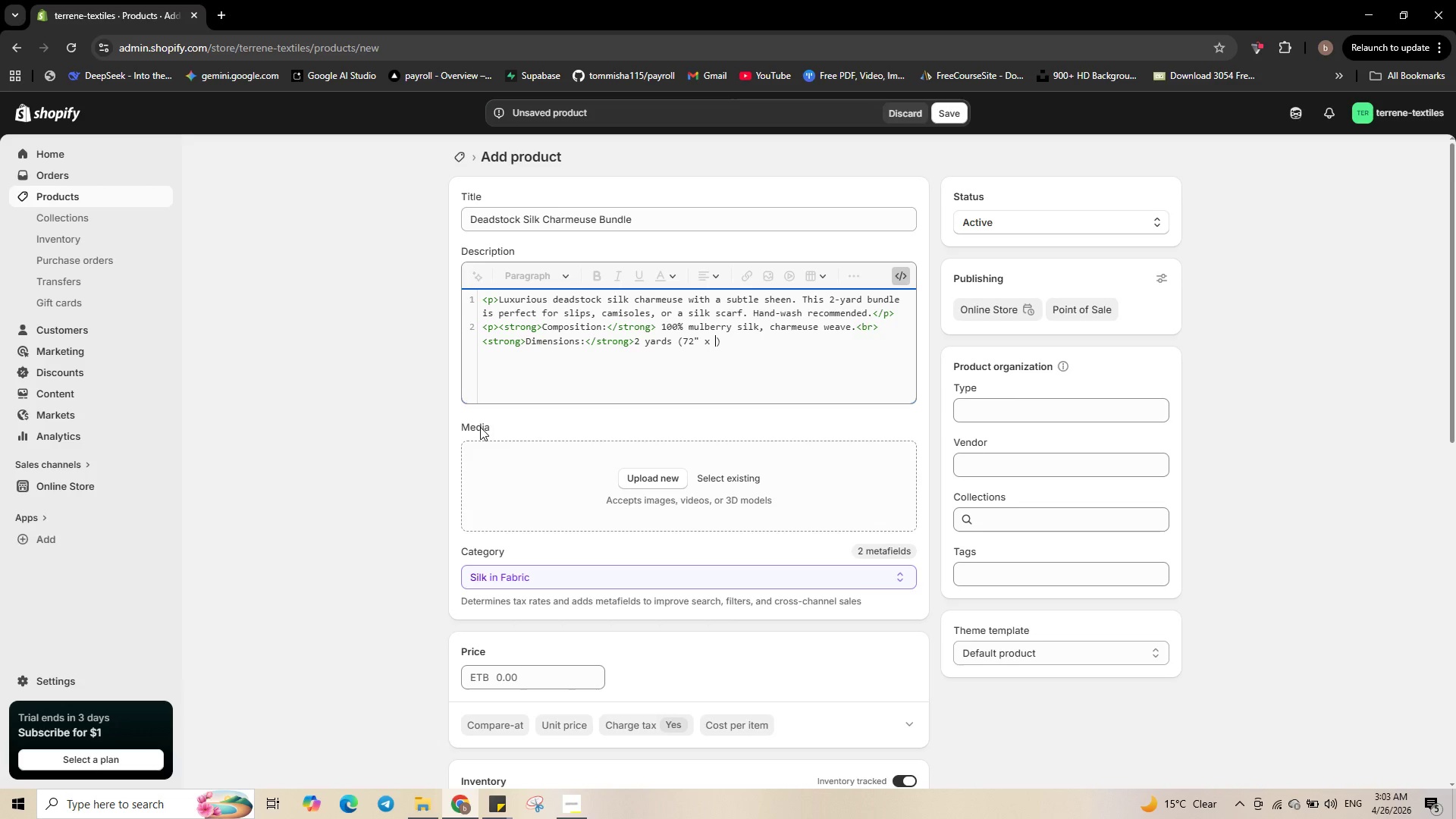 
key(Space)
 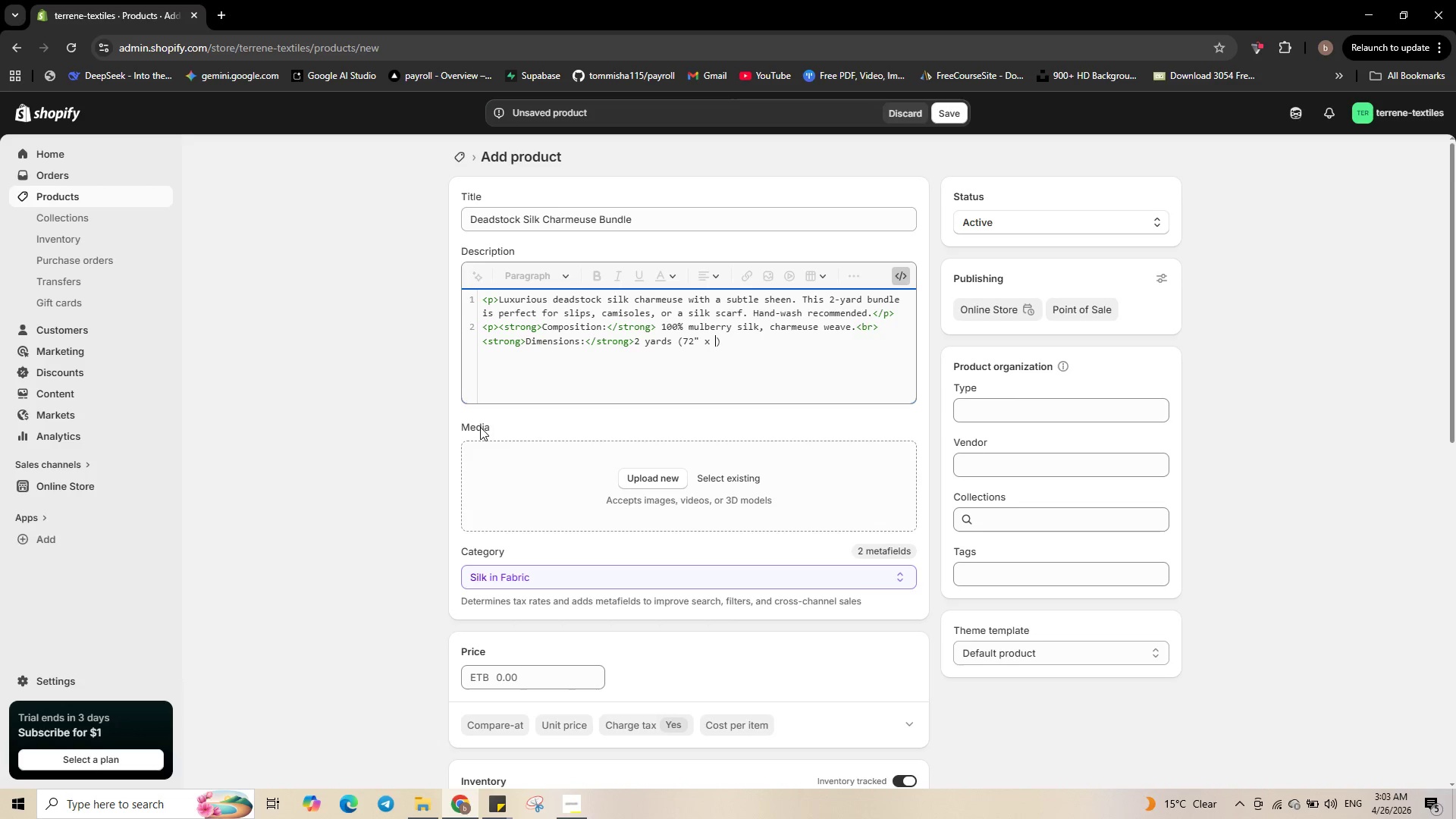 
key(Numpad4)
 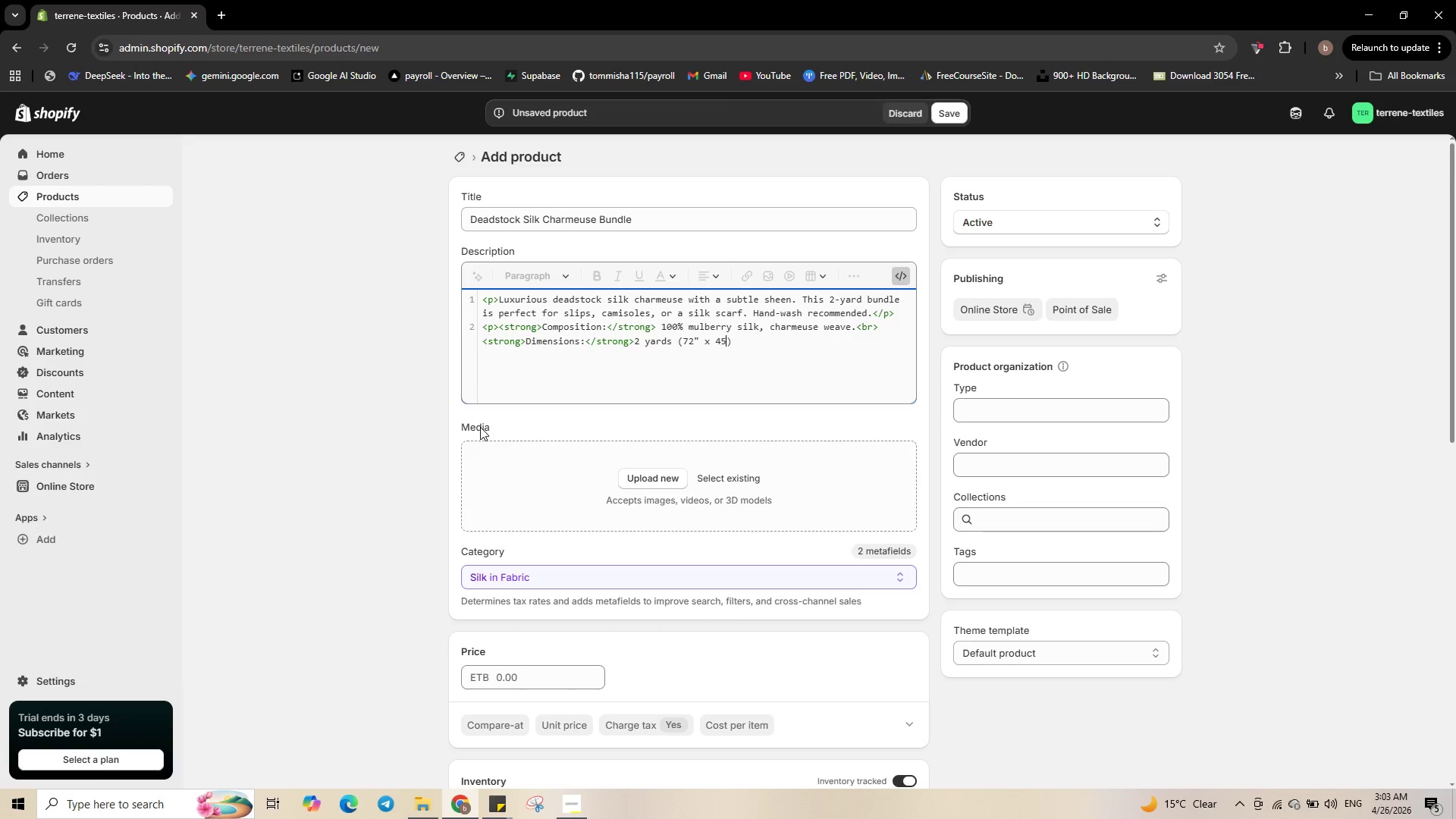 
key(Numpad5)
 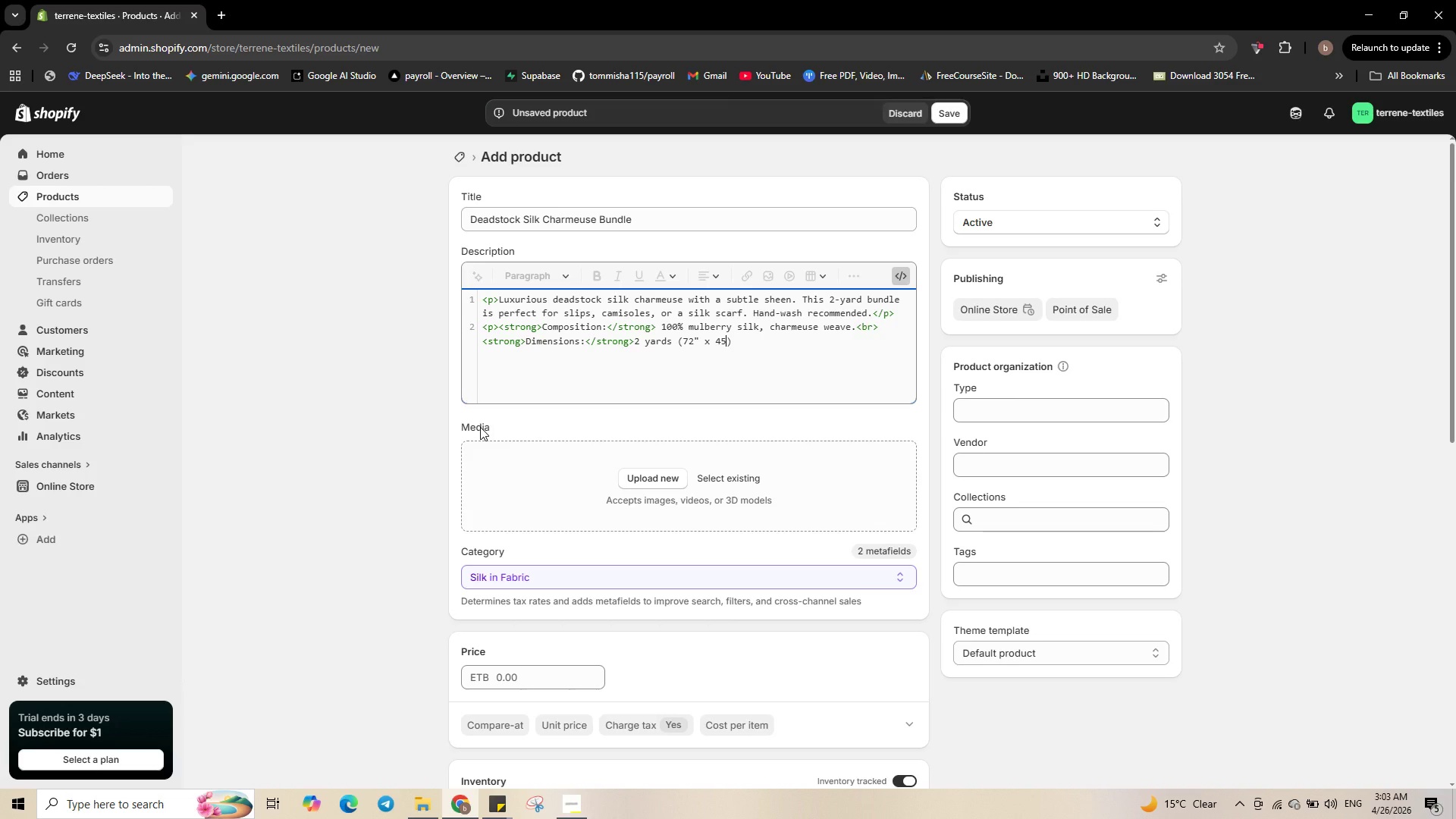 
key(Shift+Quote)
 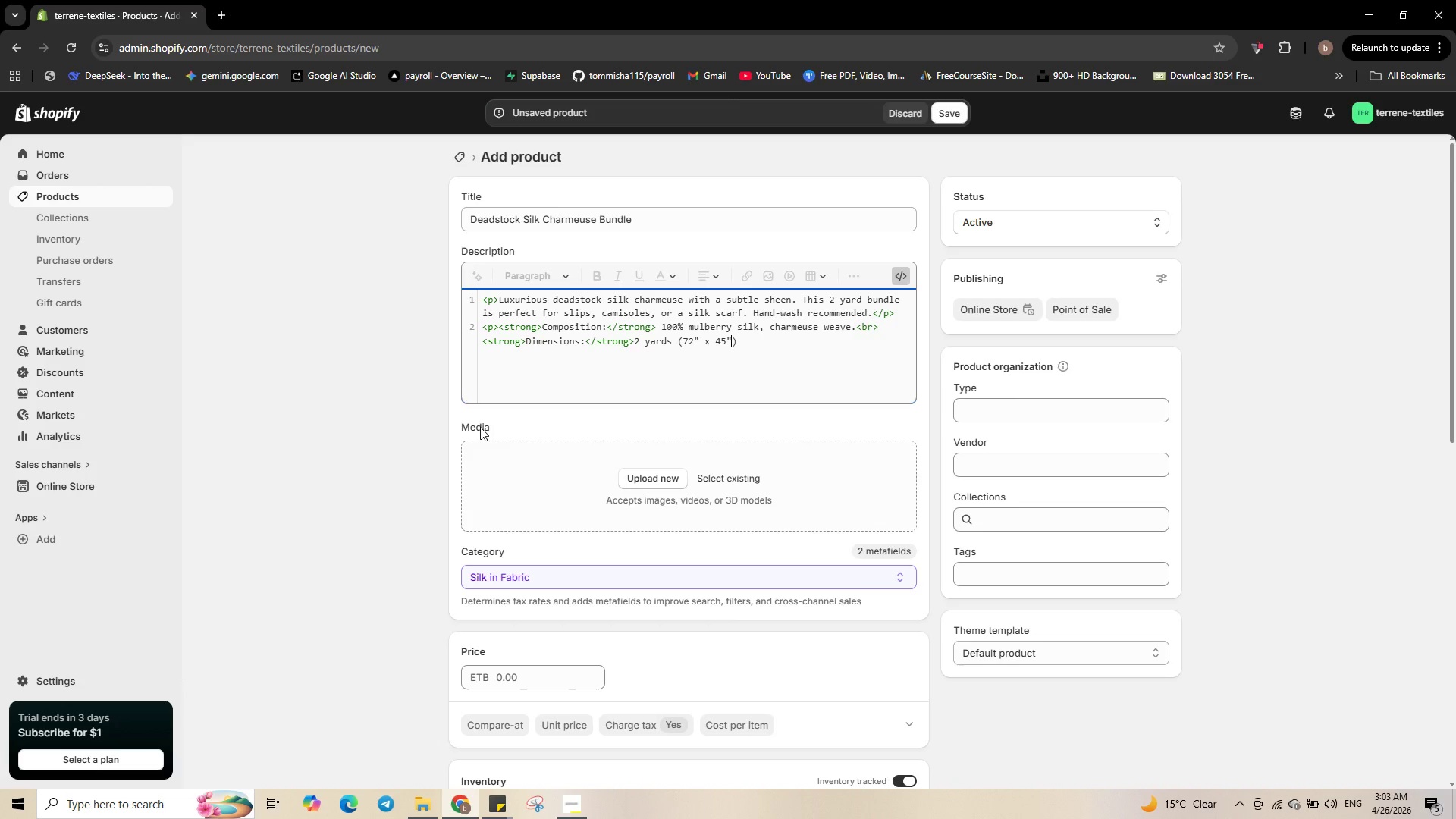 
wait(6.8)
 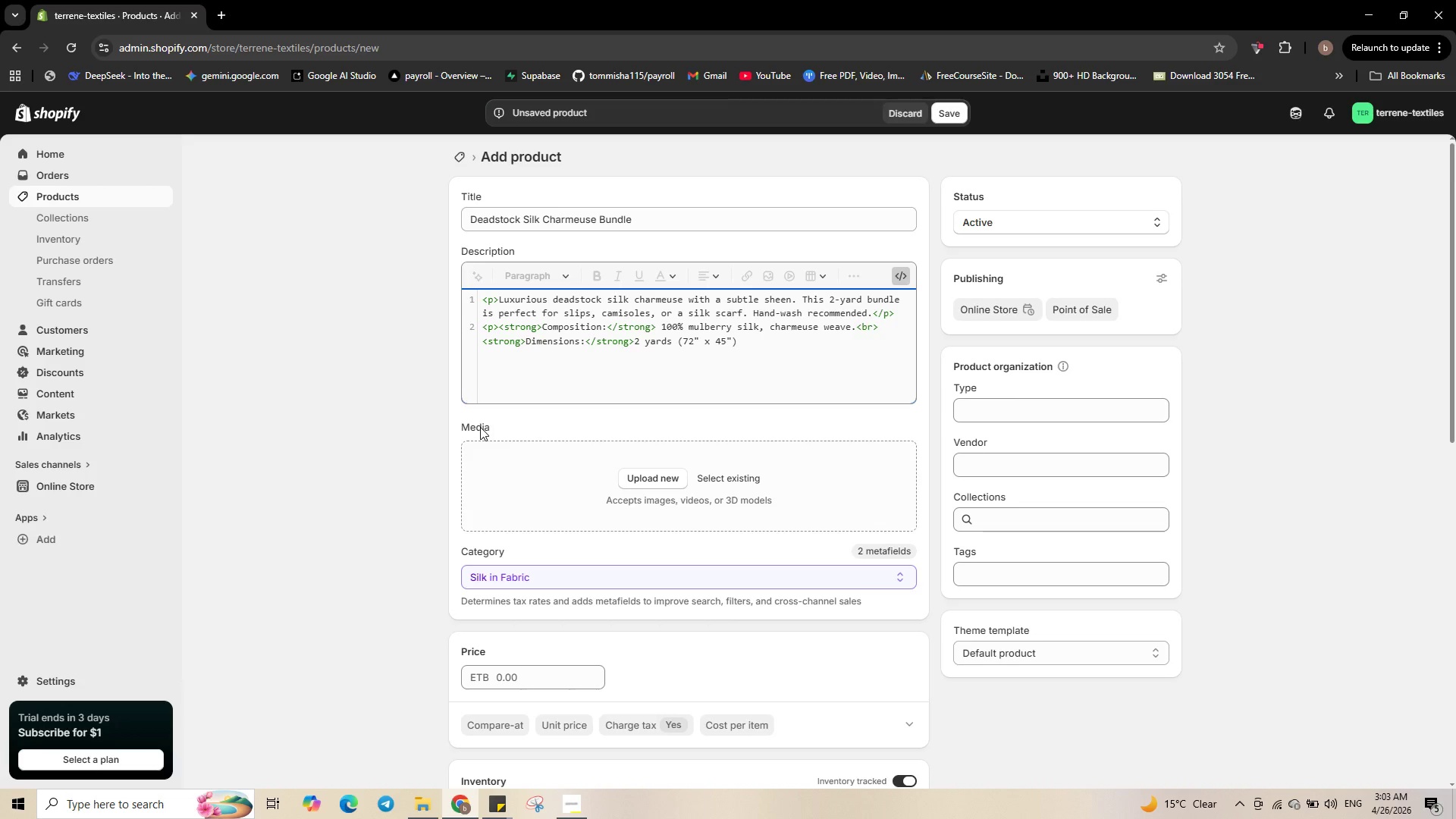 
key(ArrowRight)
 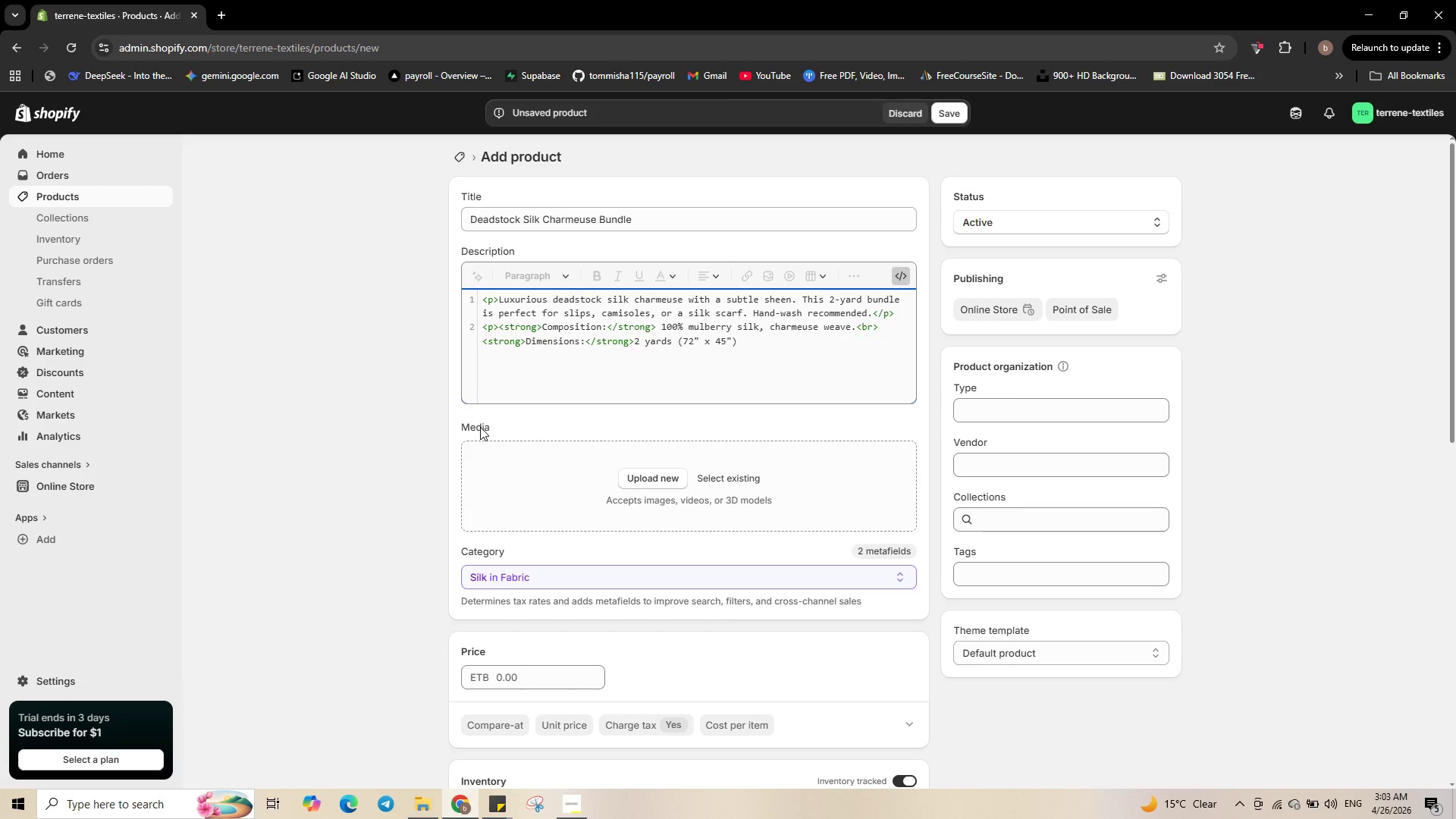 
type( wide.)
 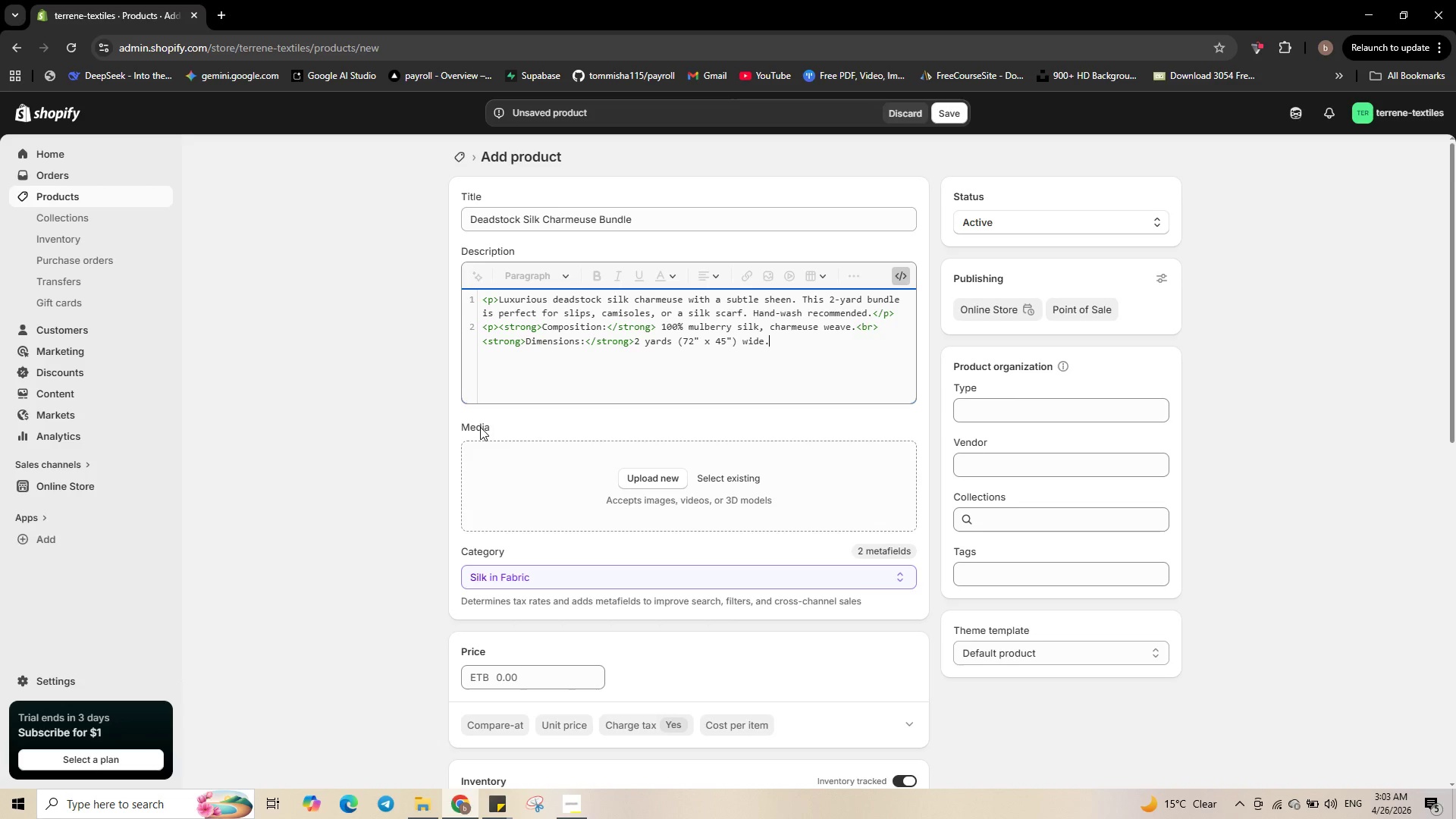 
wait(10.69)
 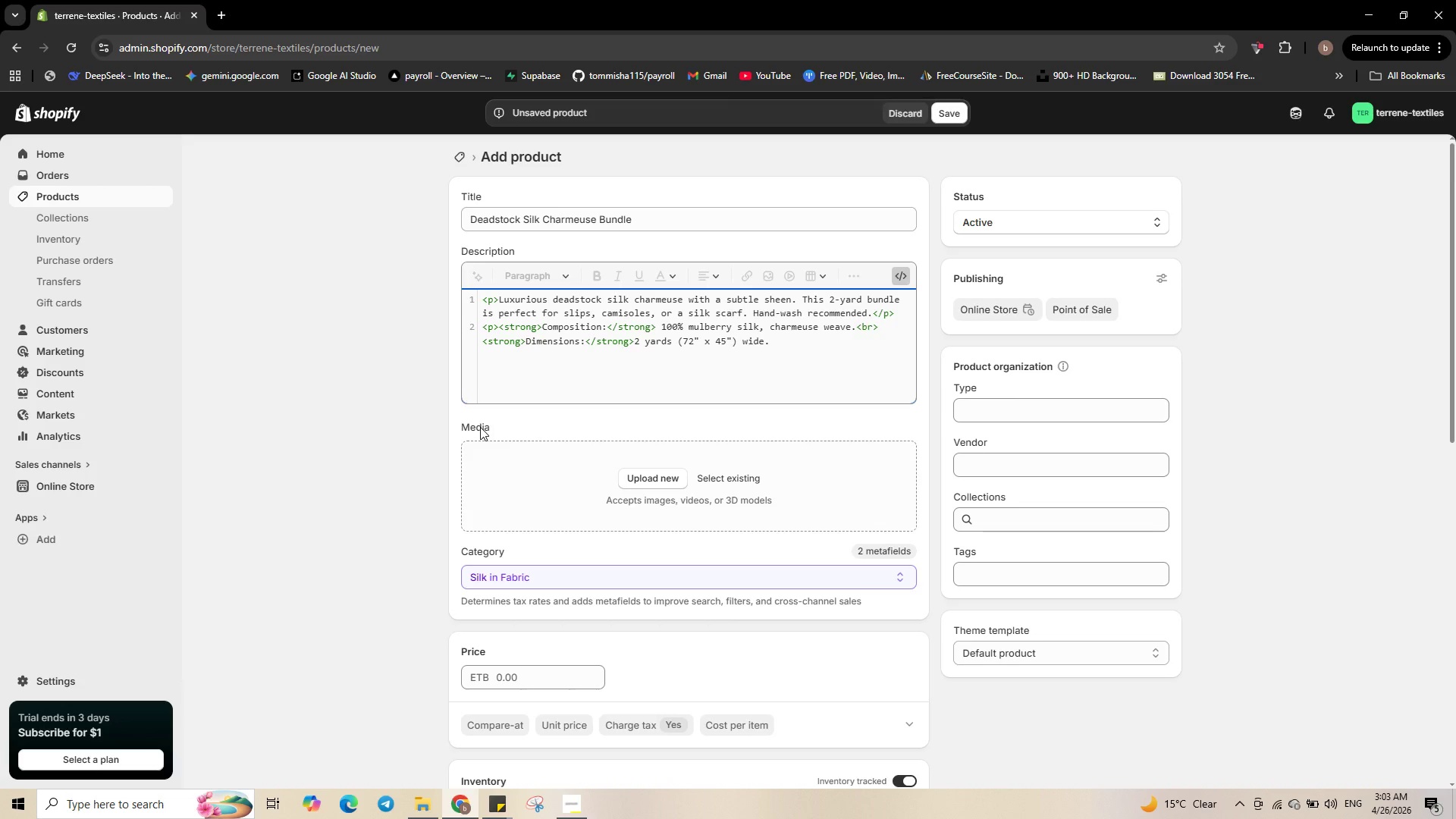 
type(<br>)
 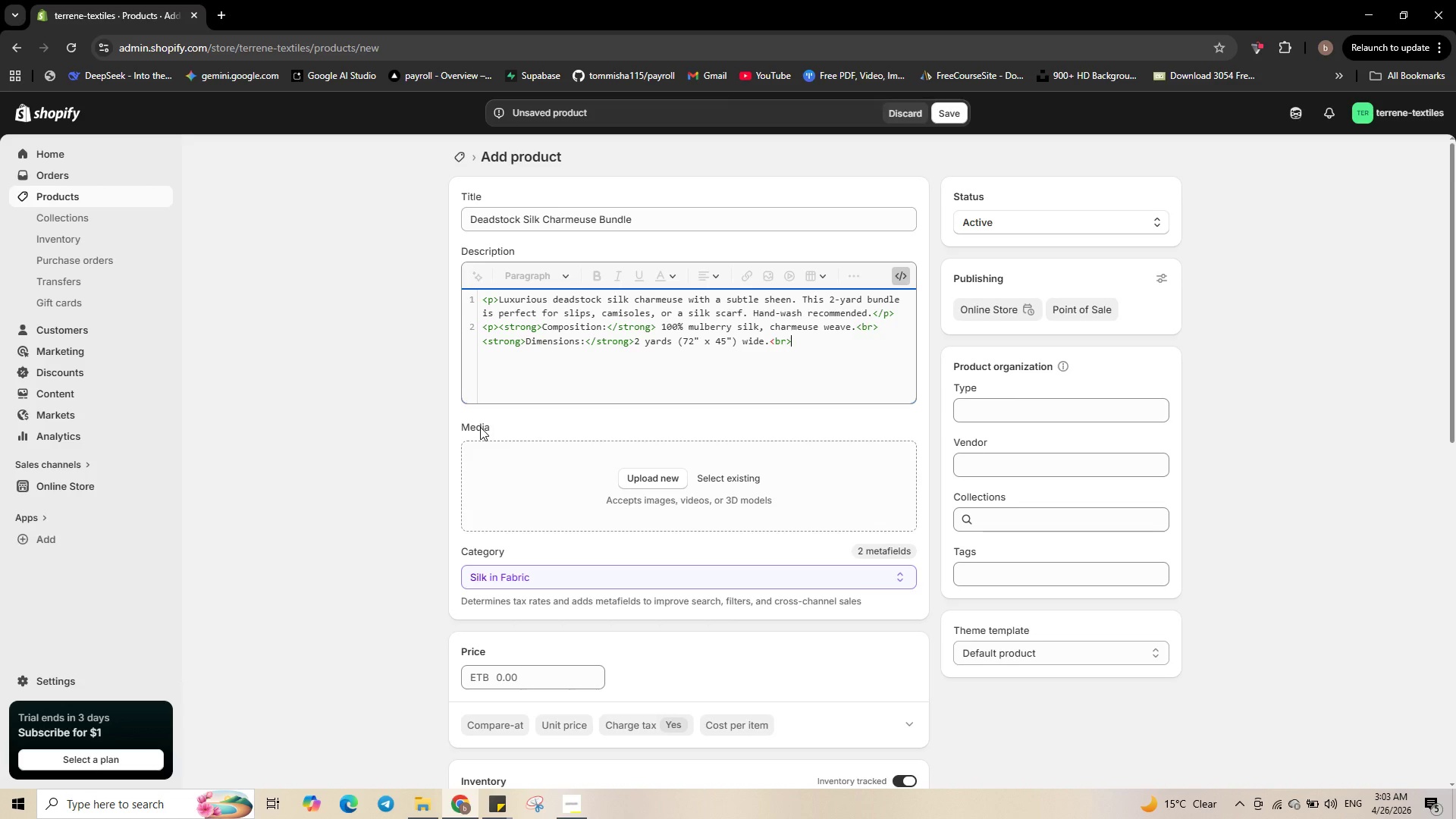 
wait(7.62)
 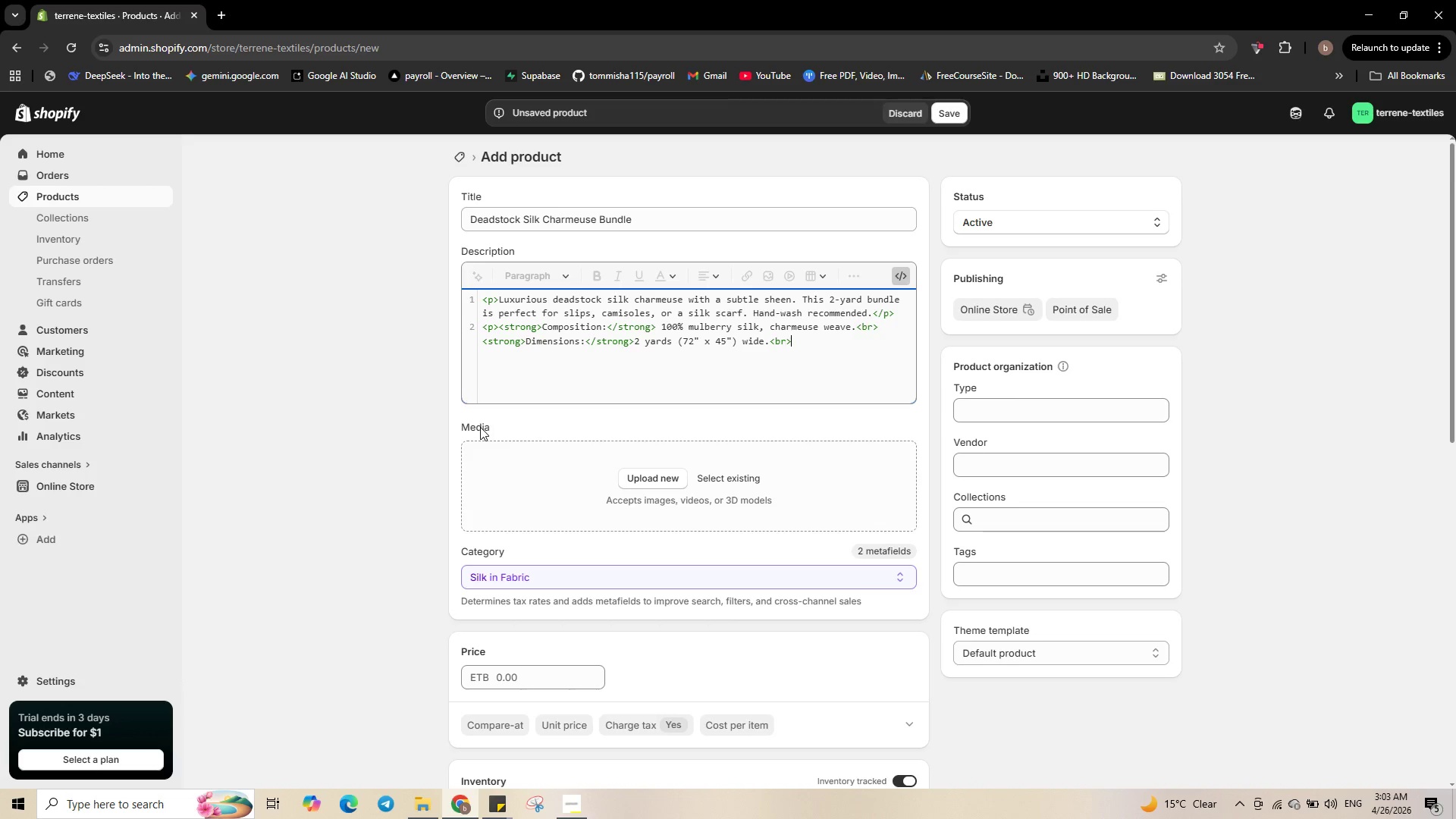 
key(Shift+Comma)
 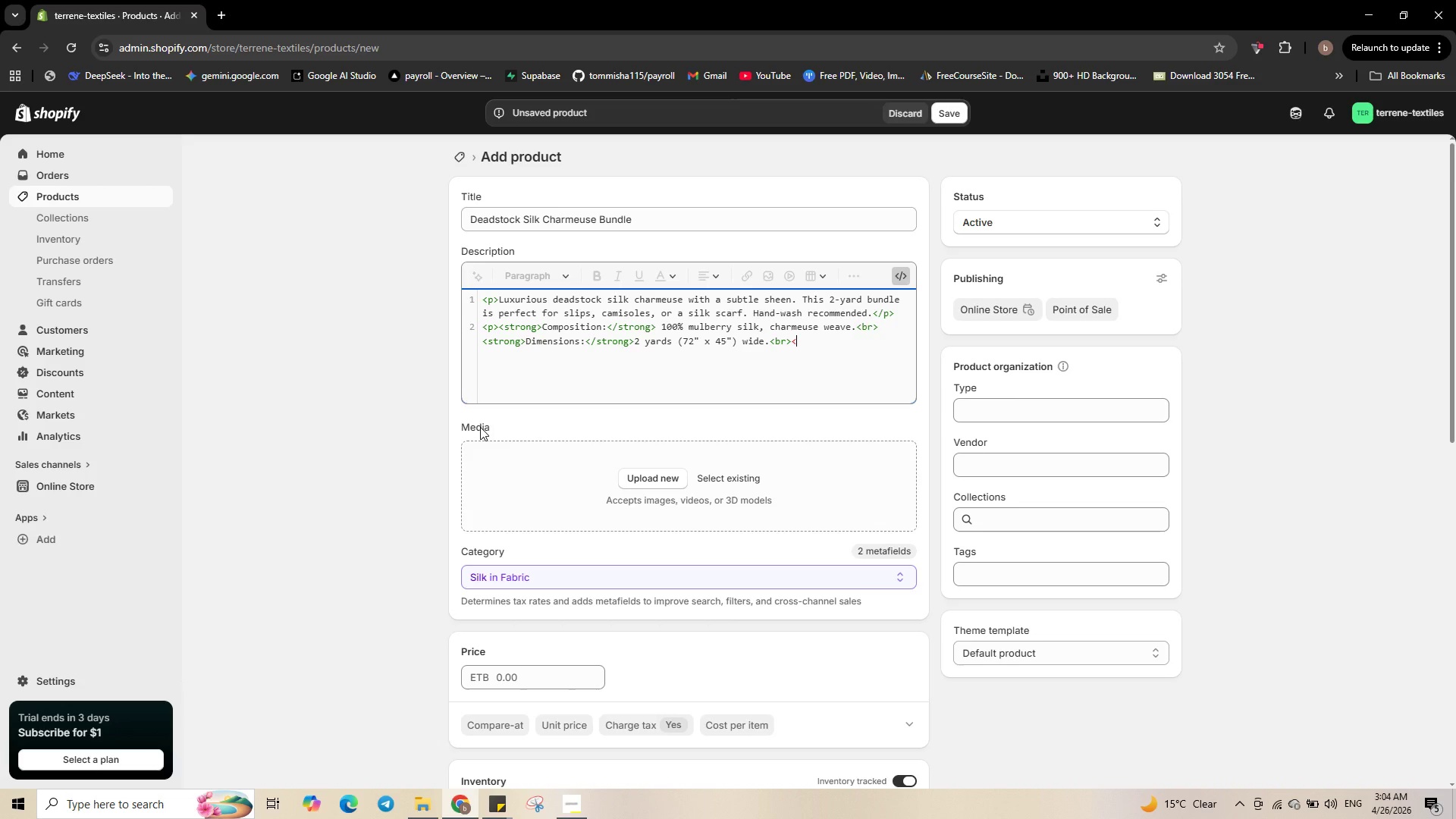 
wait(6.56)
 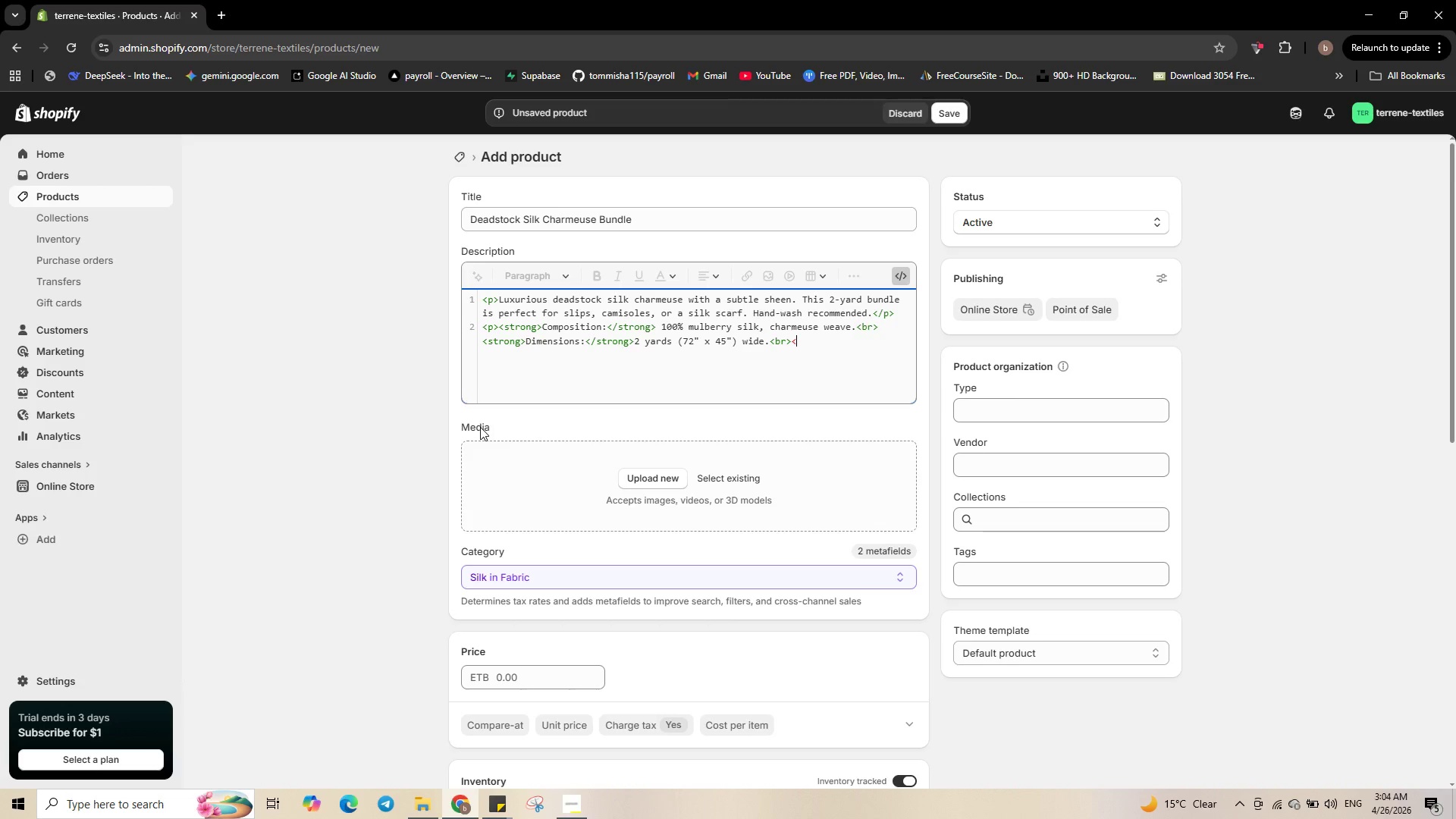 
type(strong>)
 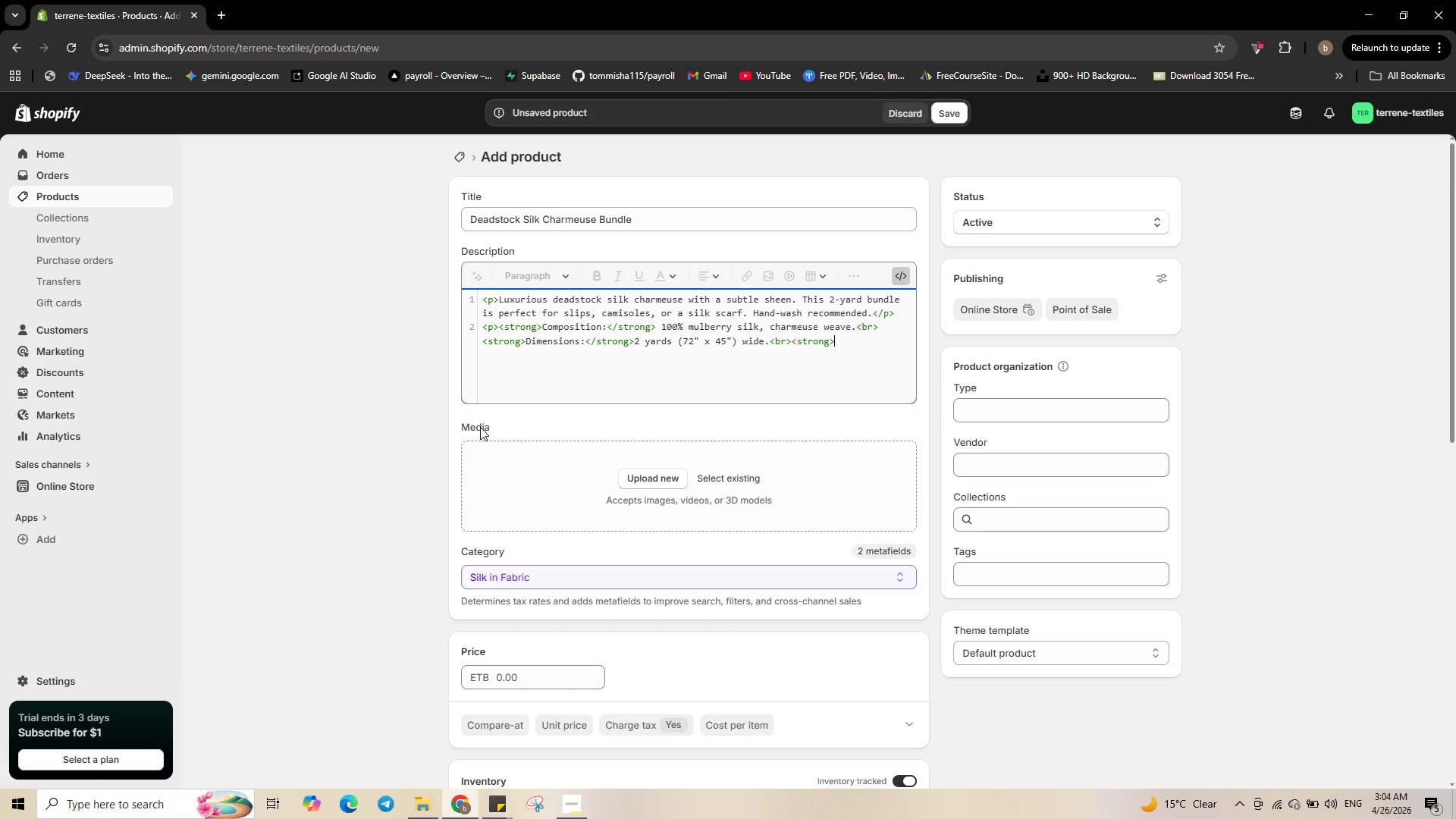 
wait(16.64)
 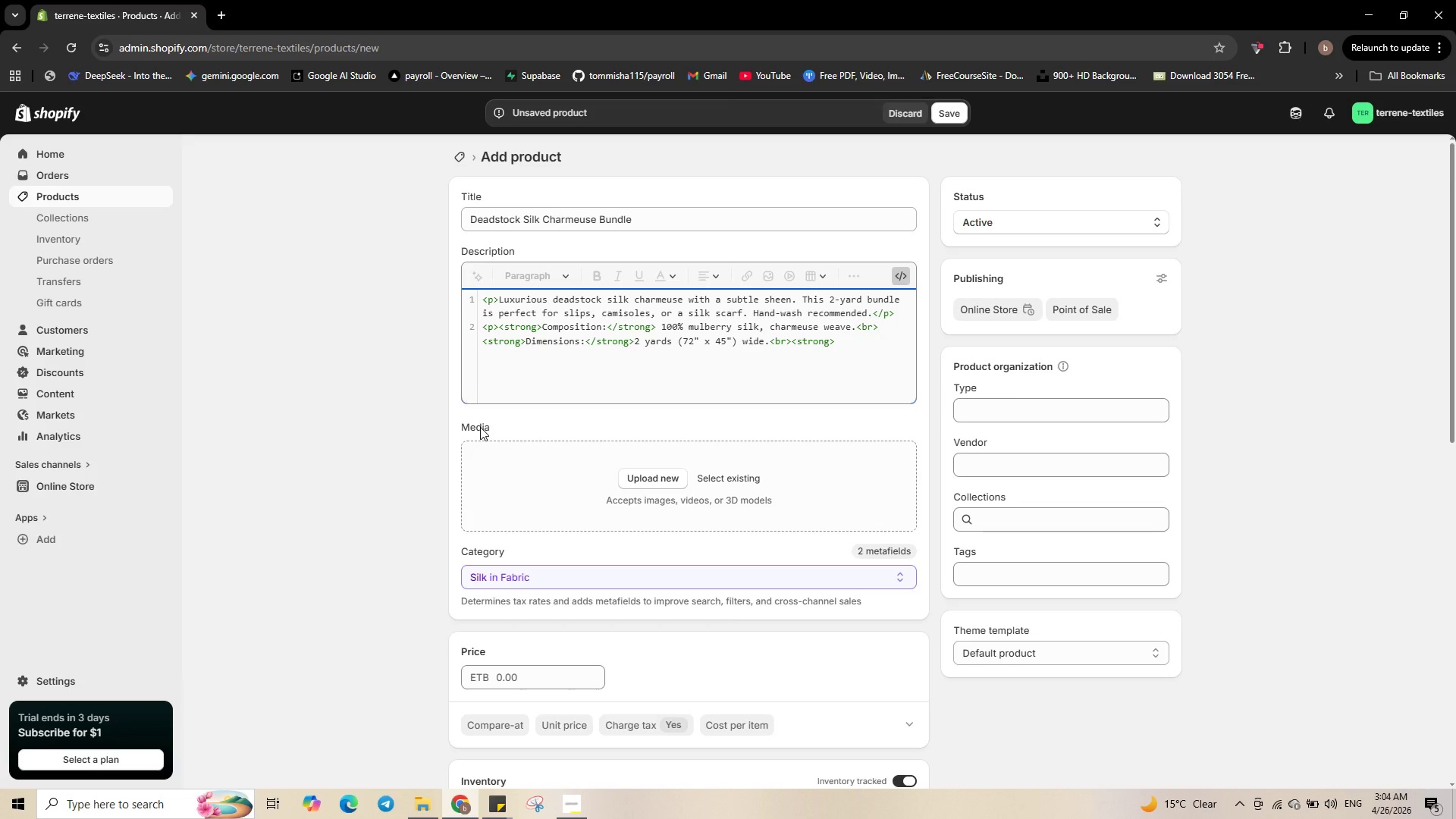 
type(Cer)
 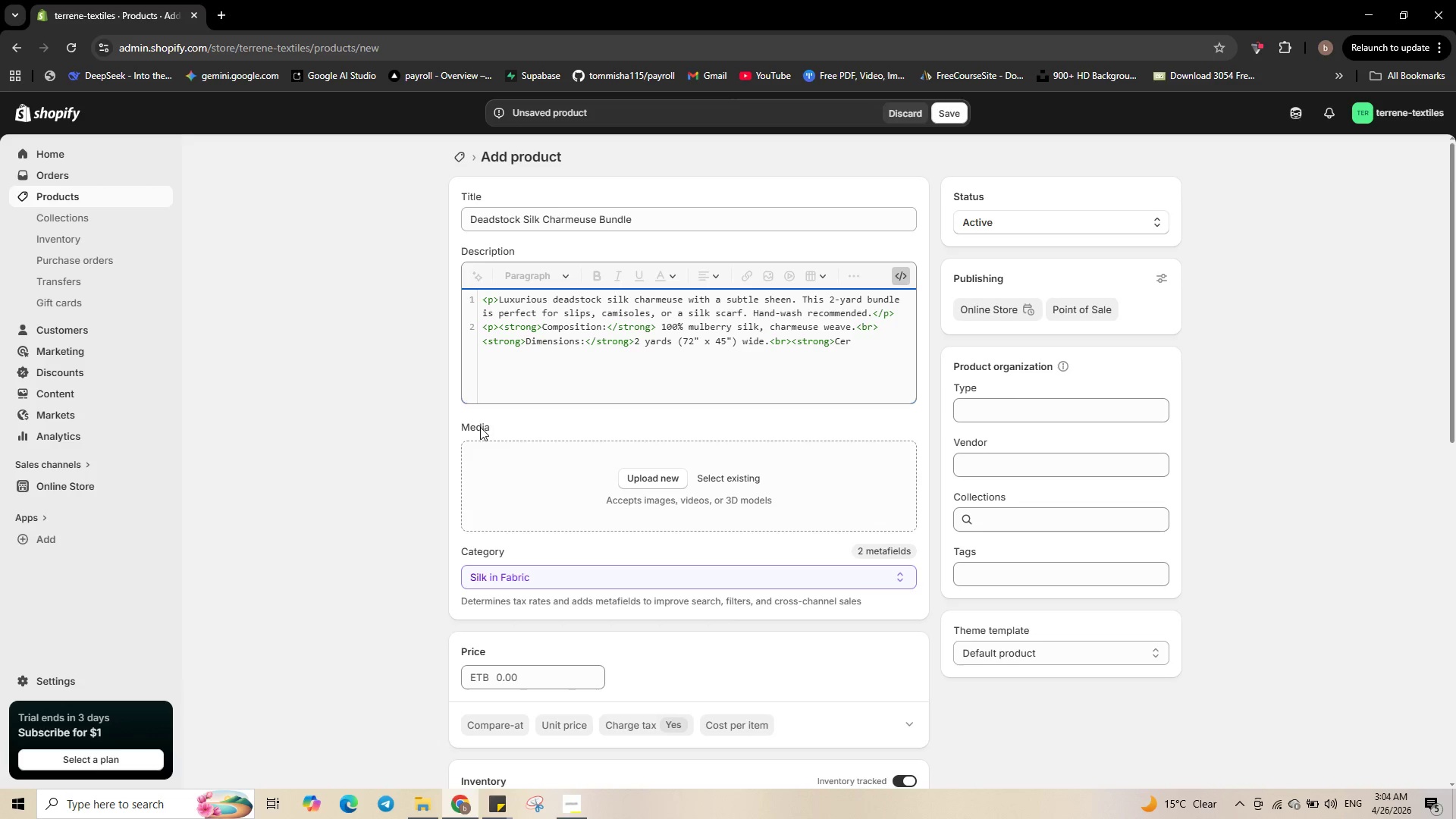 
type(tified deadstock -)
 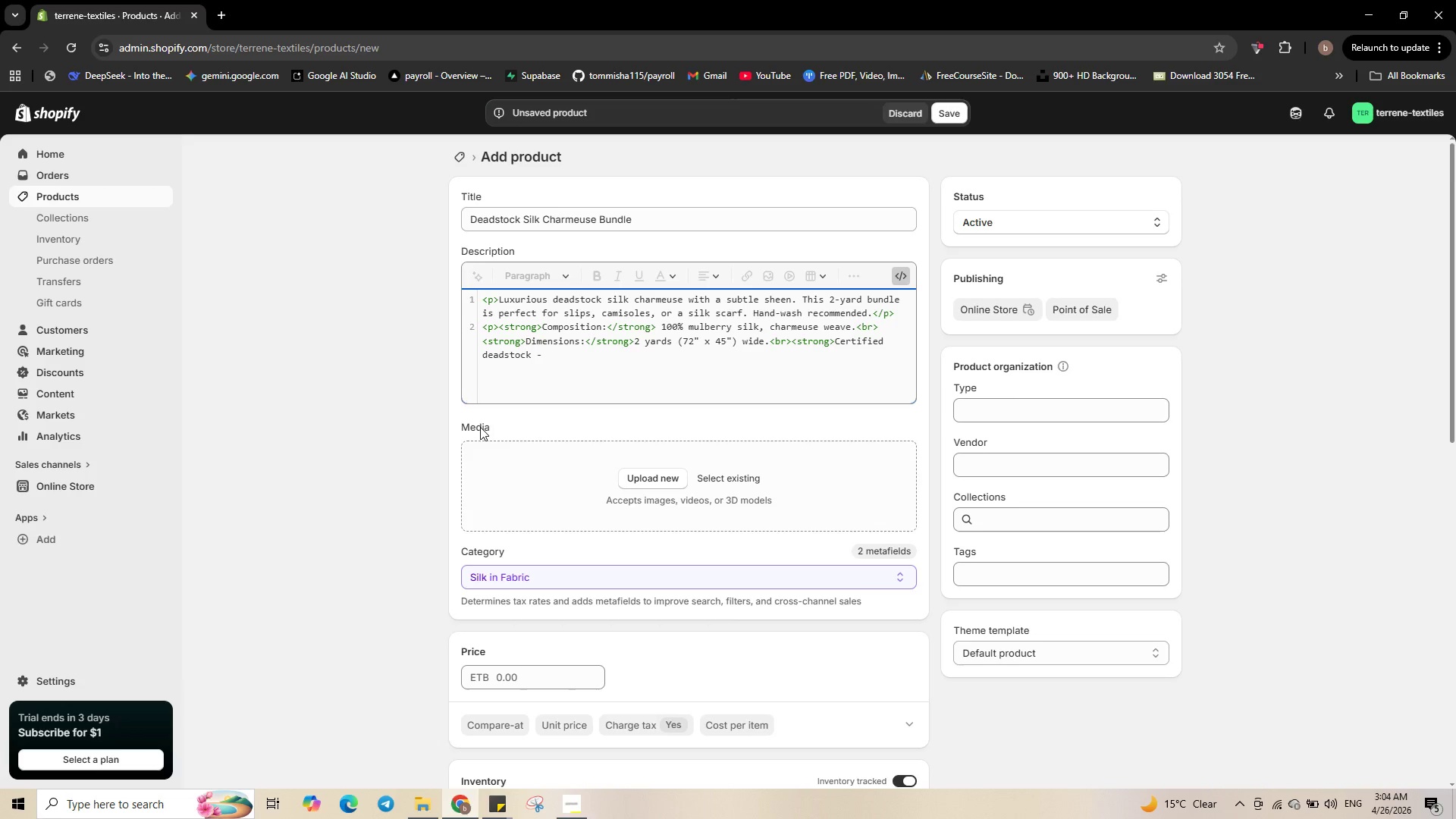 
wait(6.83)
 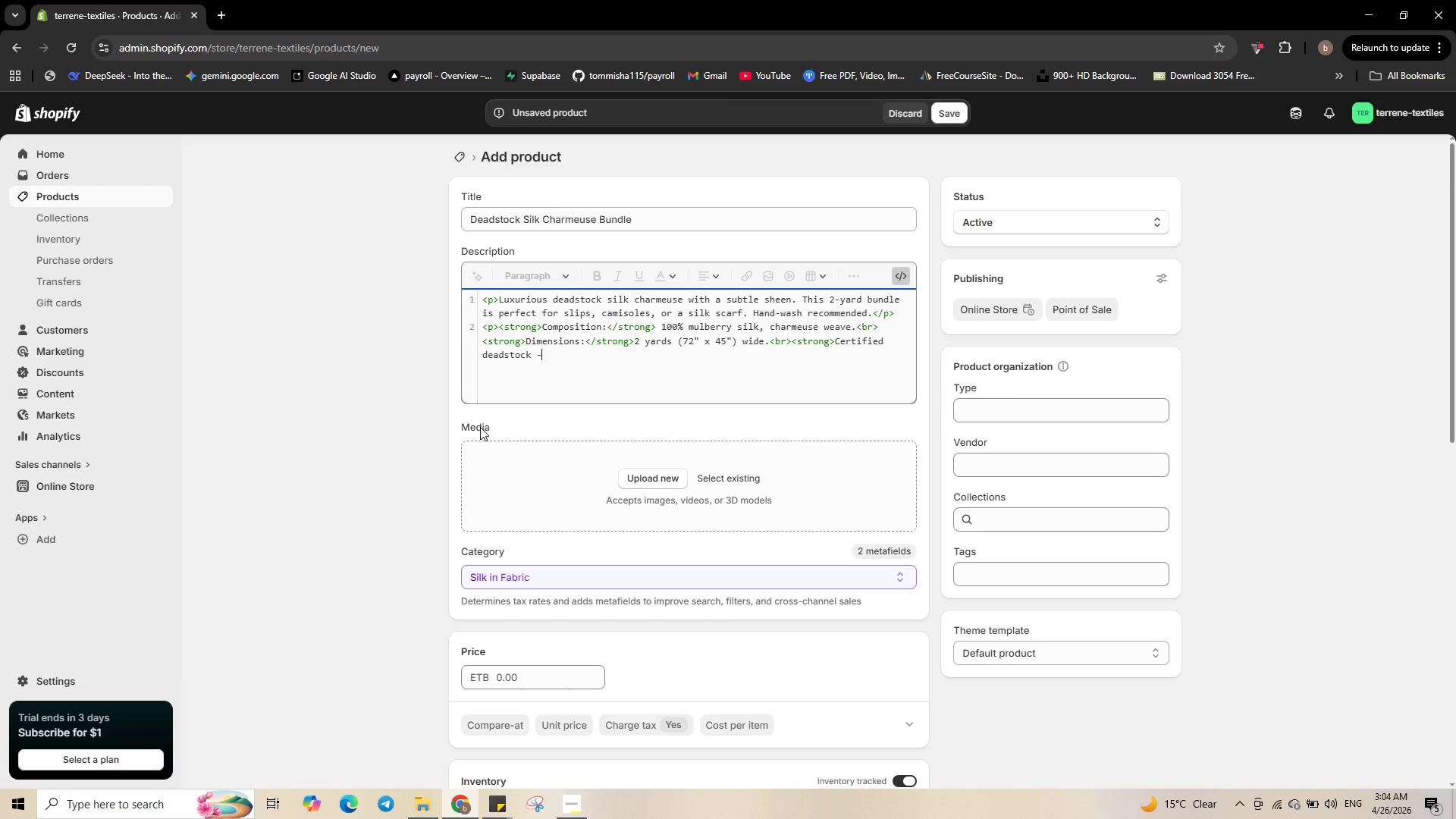 
key(Control+Shift+ArrowLeft)
 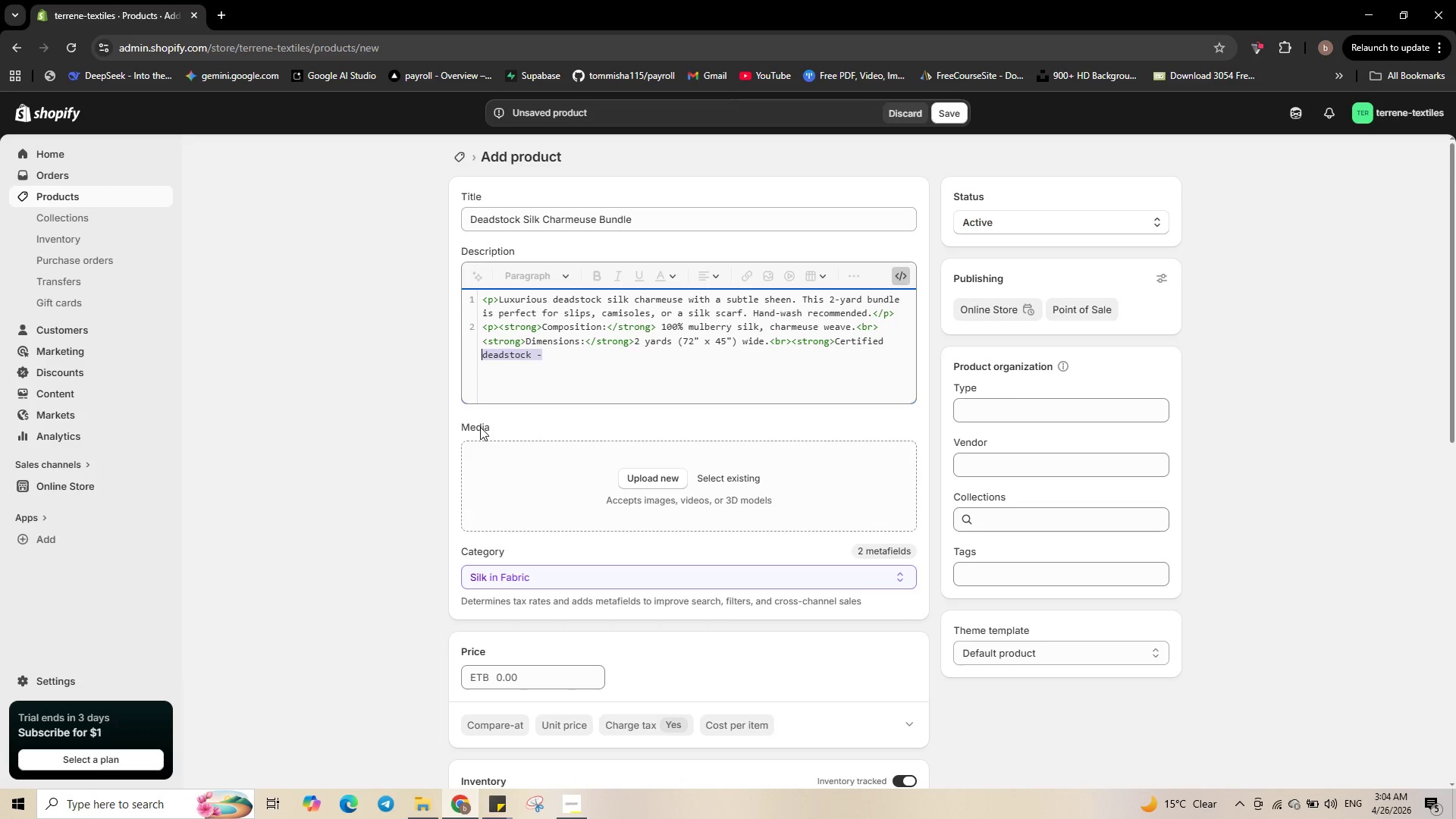 
key(Control+Shift+ArrowLeft)
 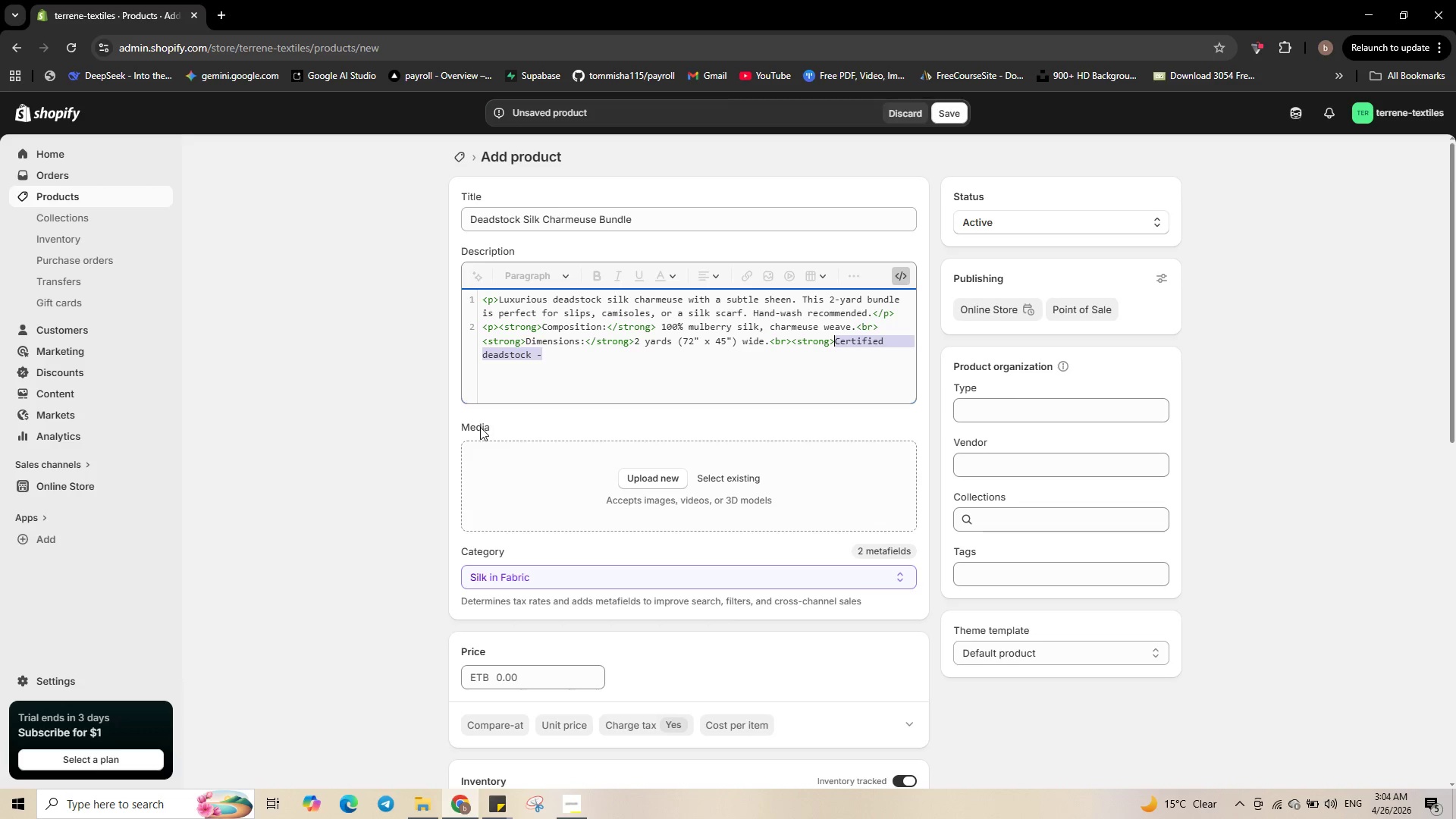 
key(Control+Shift+ArrowLeft)
 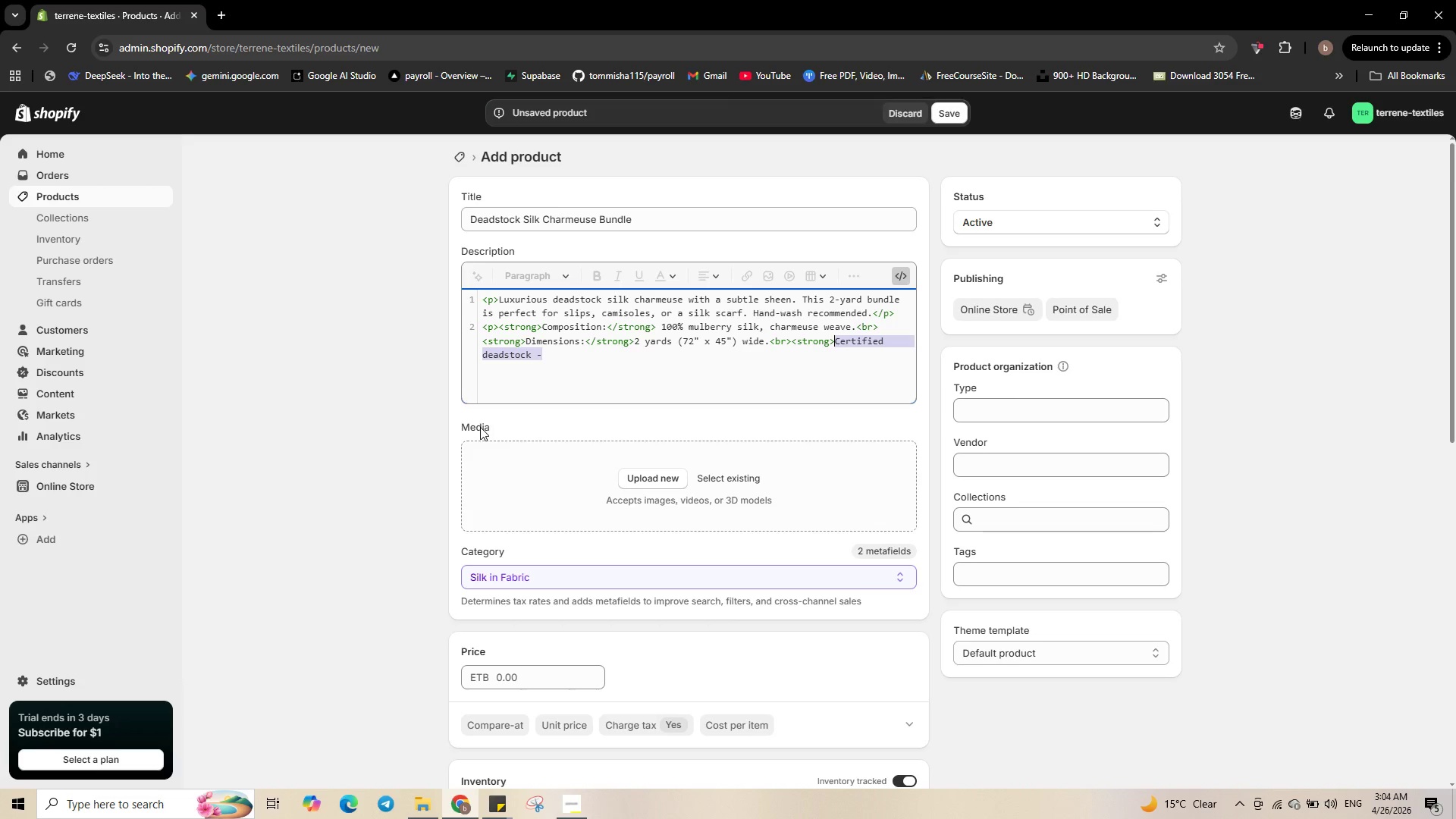 
type(Weight<)
 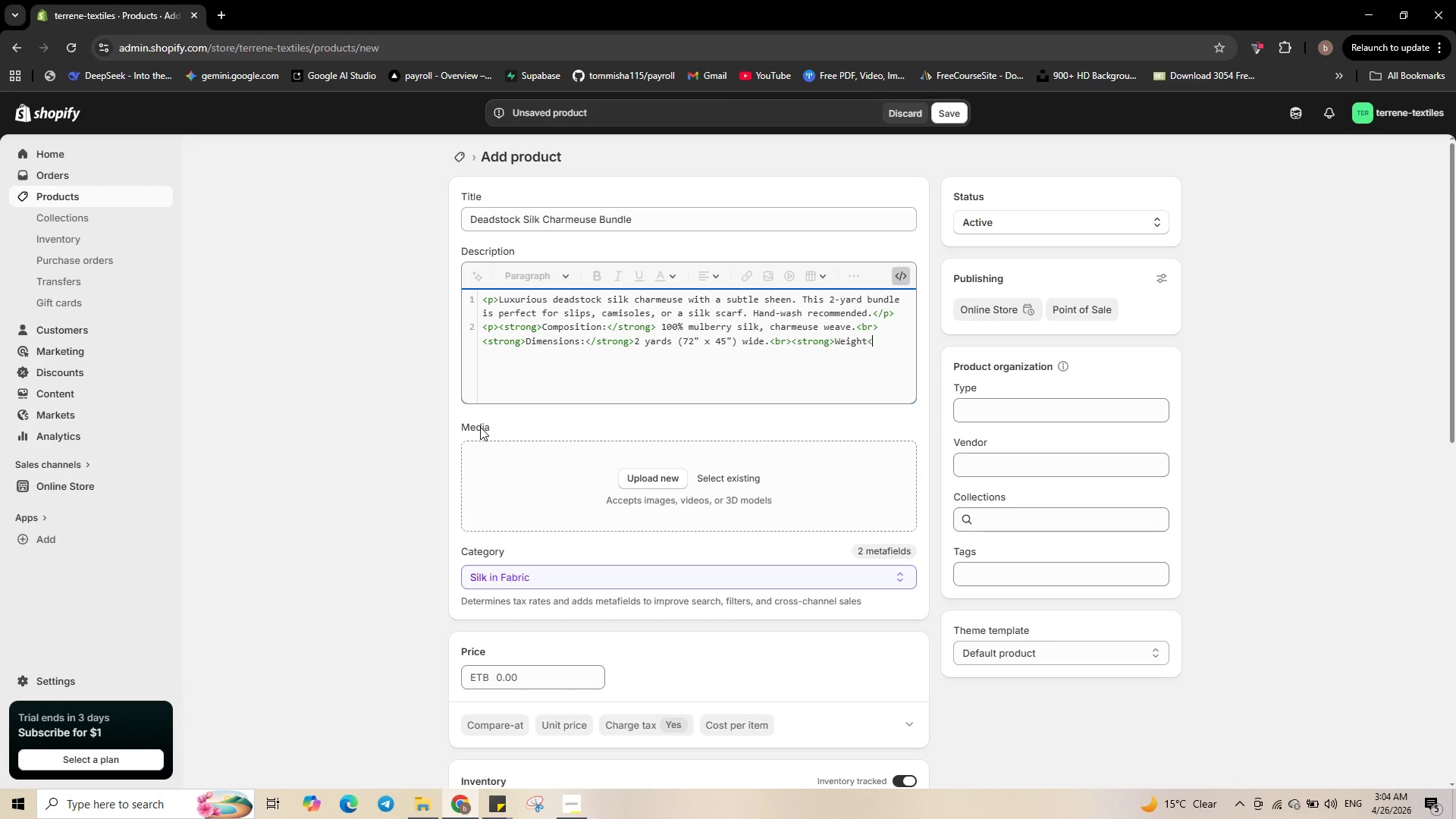 
type(</strong)
 